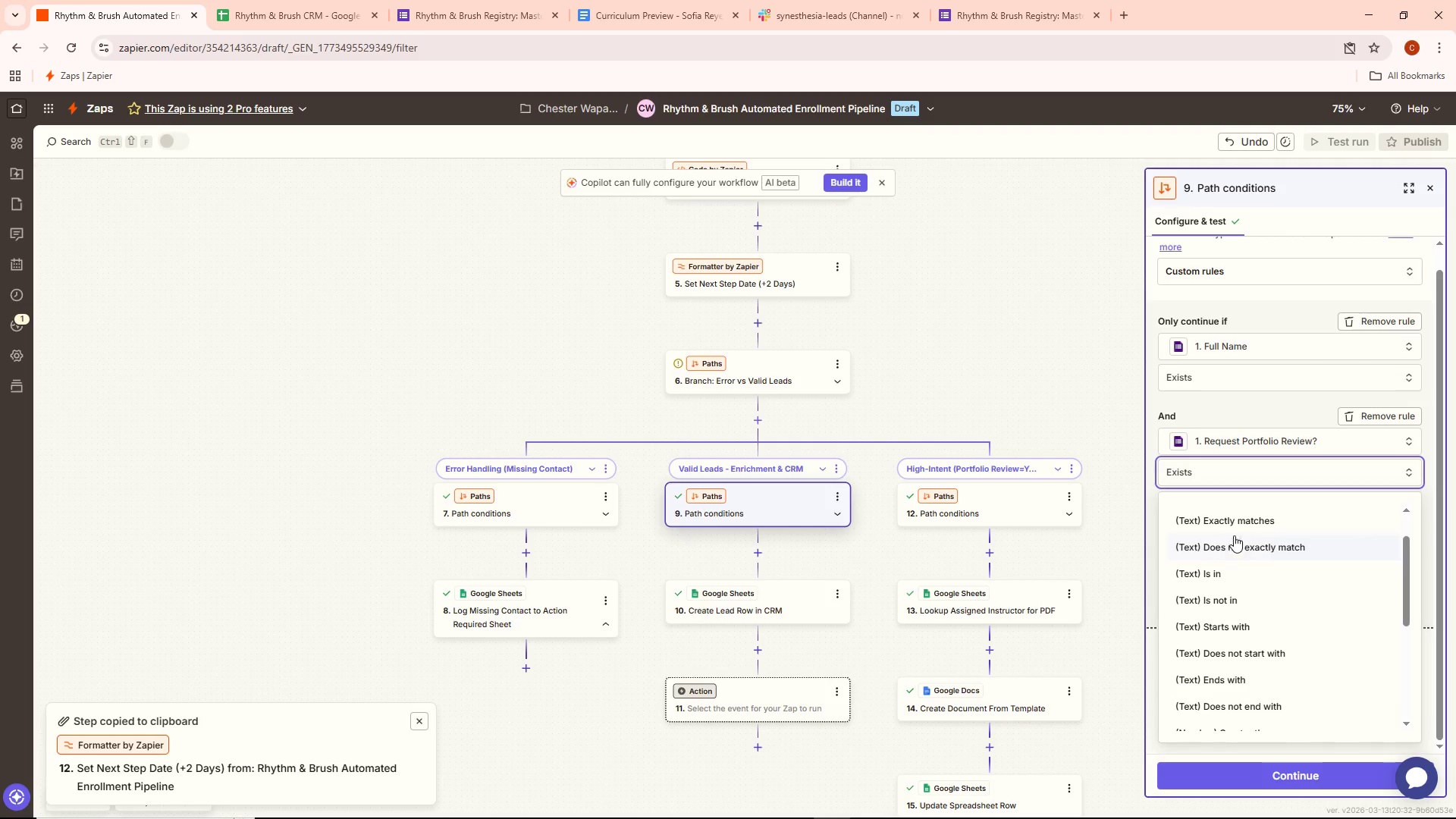 
left_click([1235, 526])
 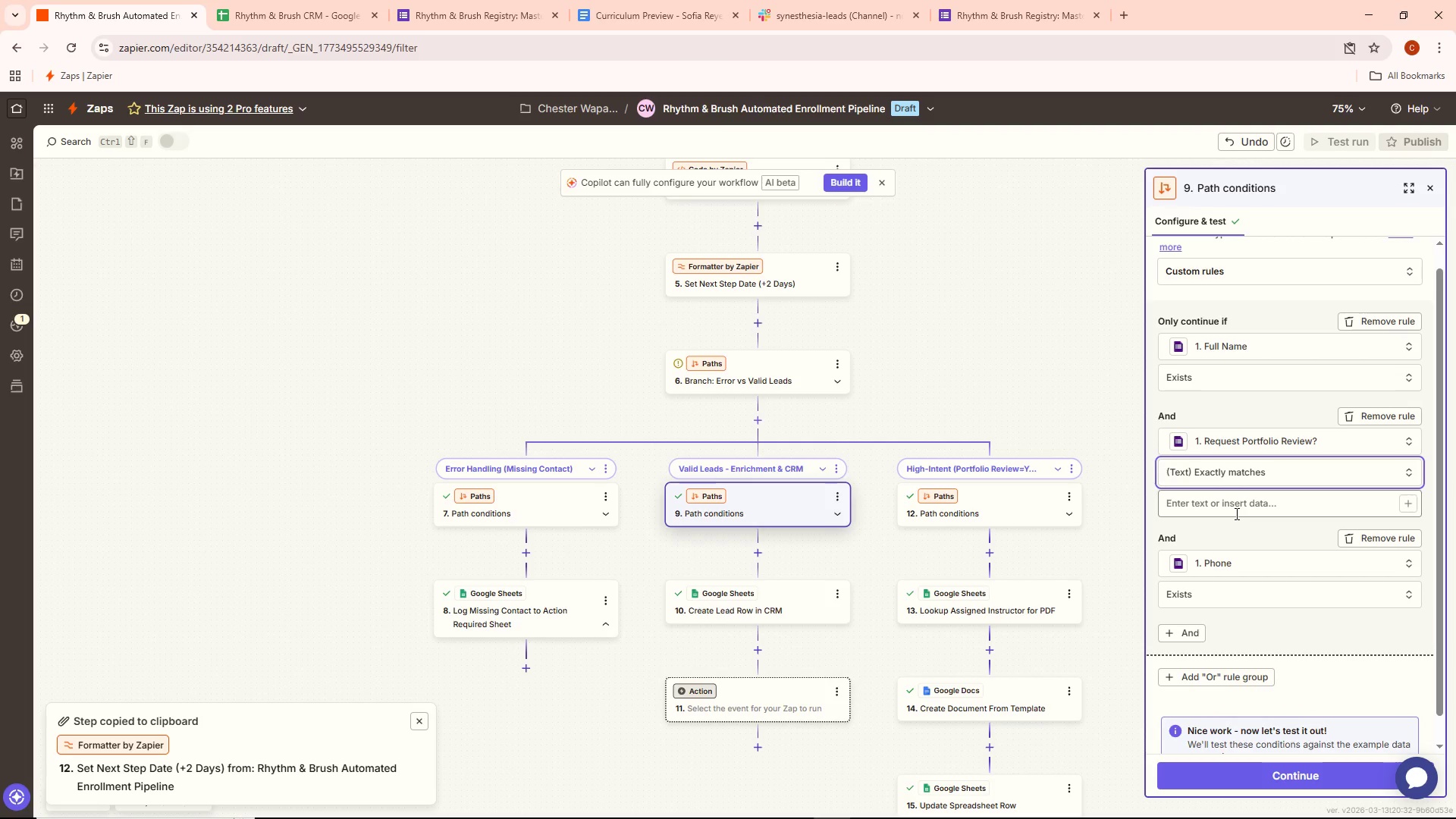 
left_click([1235, 513])
 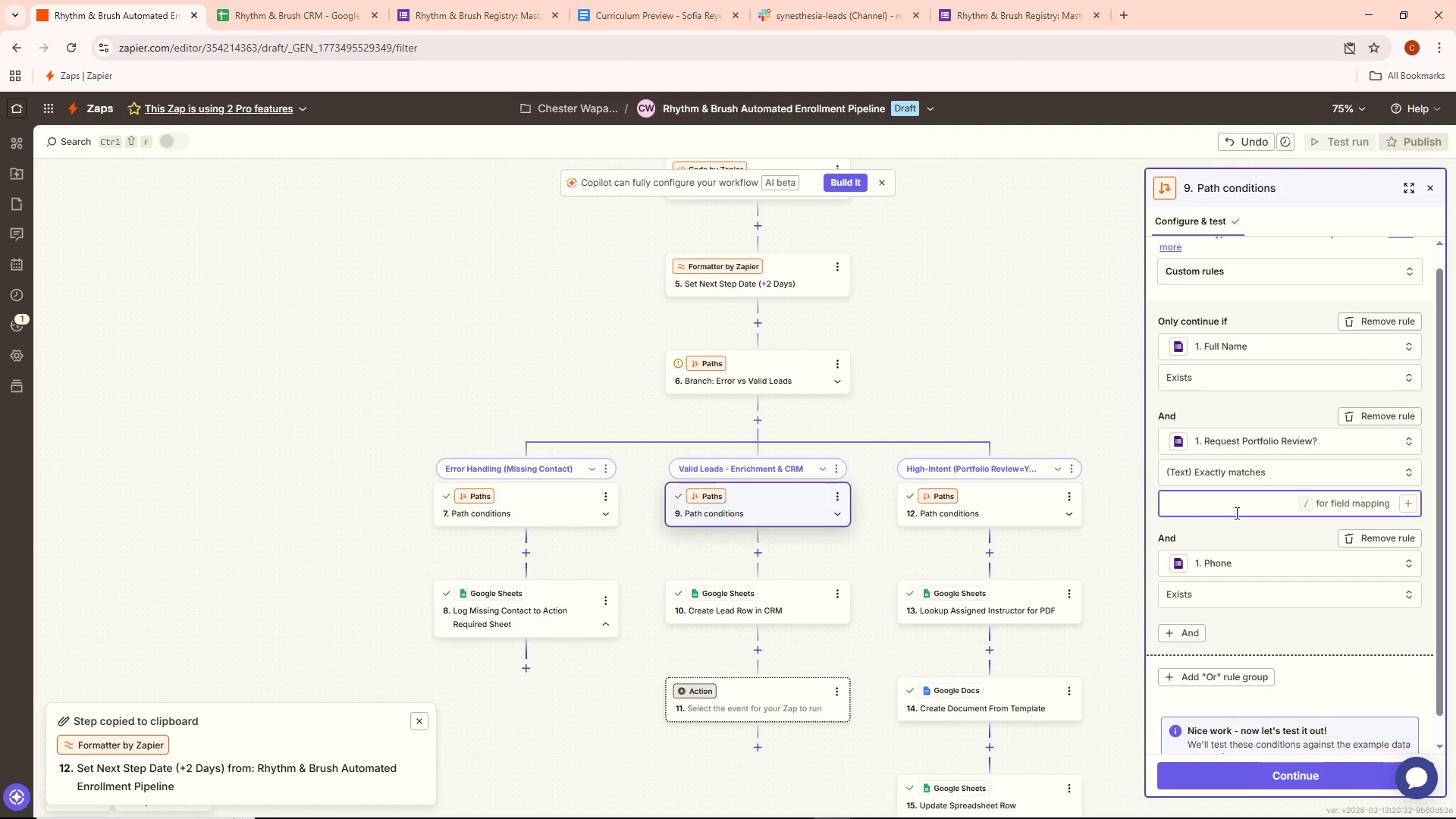 
type(No)
 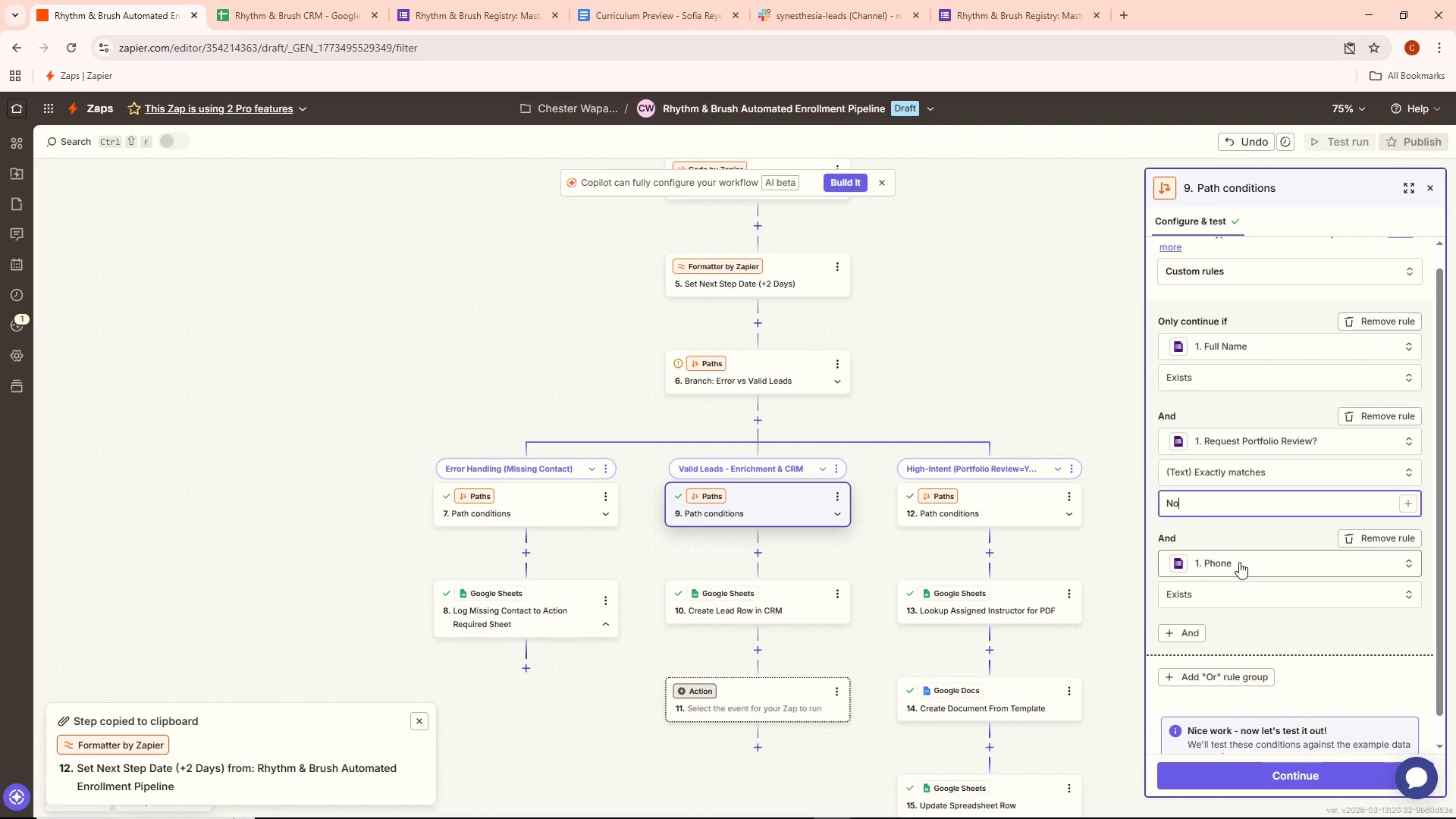 
wait(7.58)
 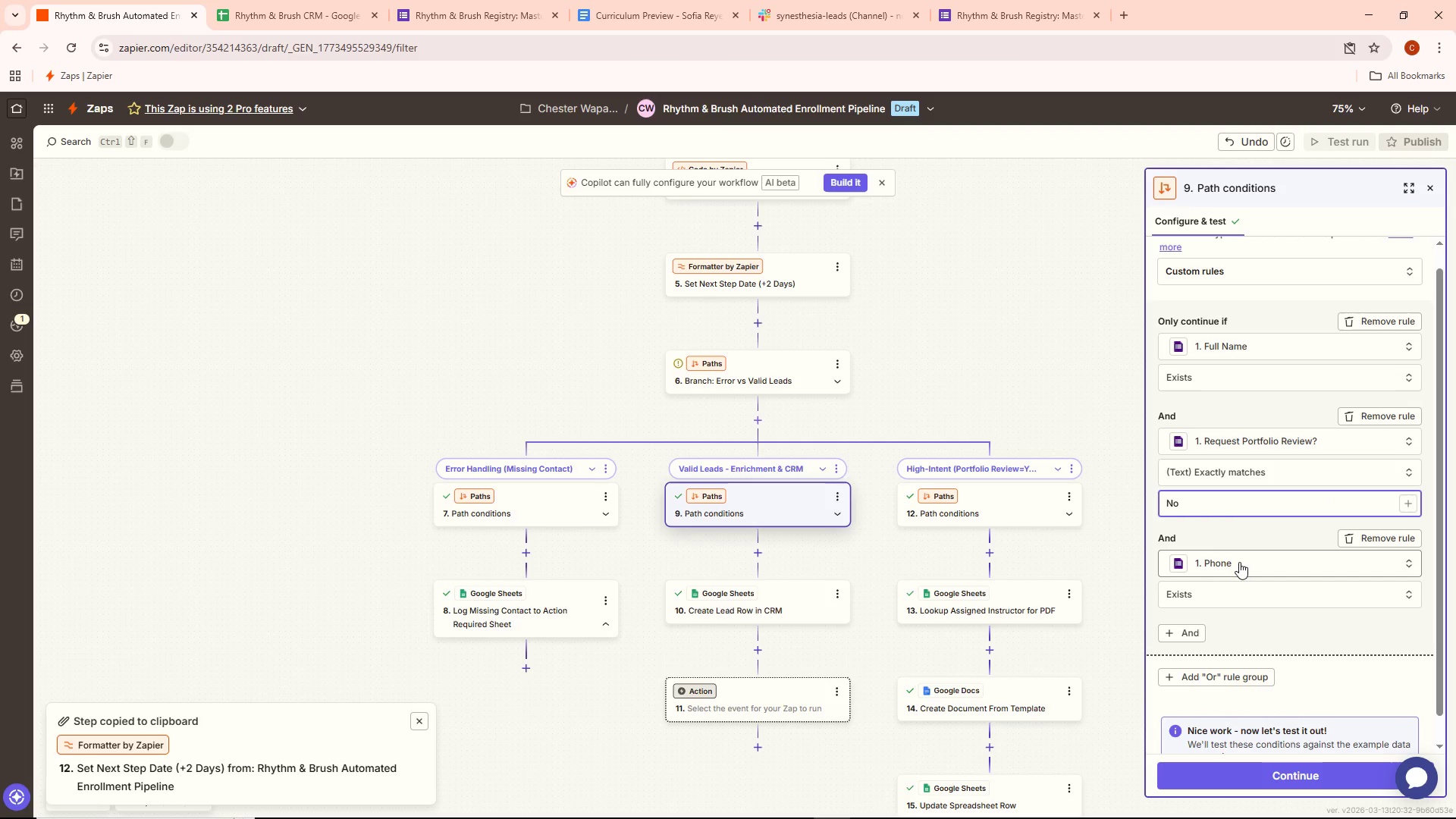 
left_click([1242, 559])
 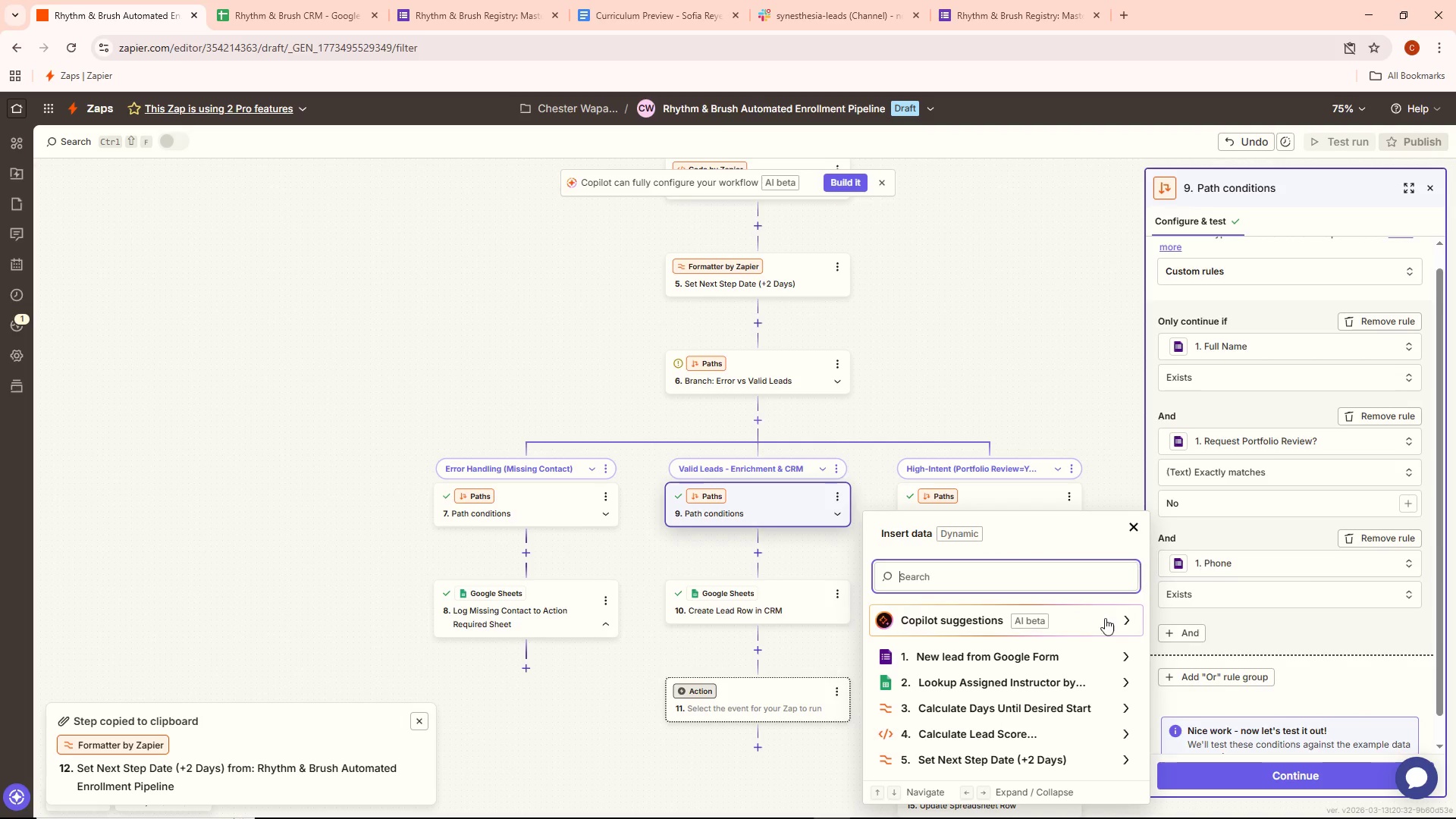 
scroll: coordinate [1068, 688], scroll_direction: down, amount: 2.0
 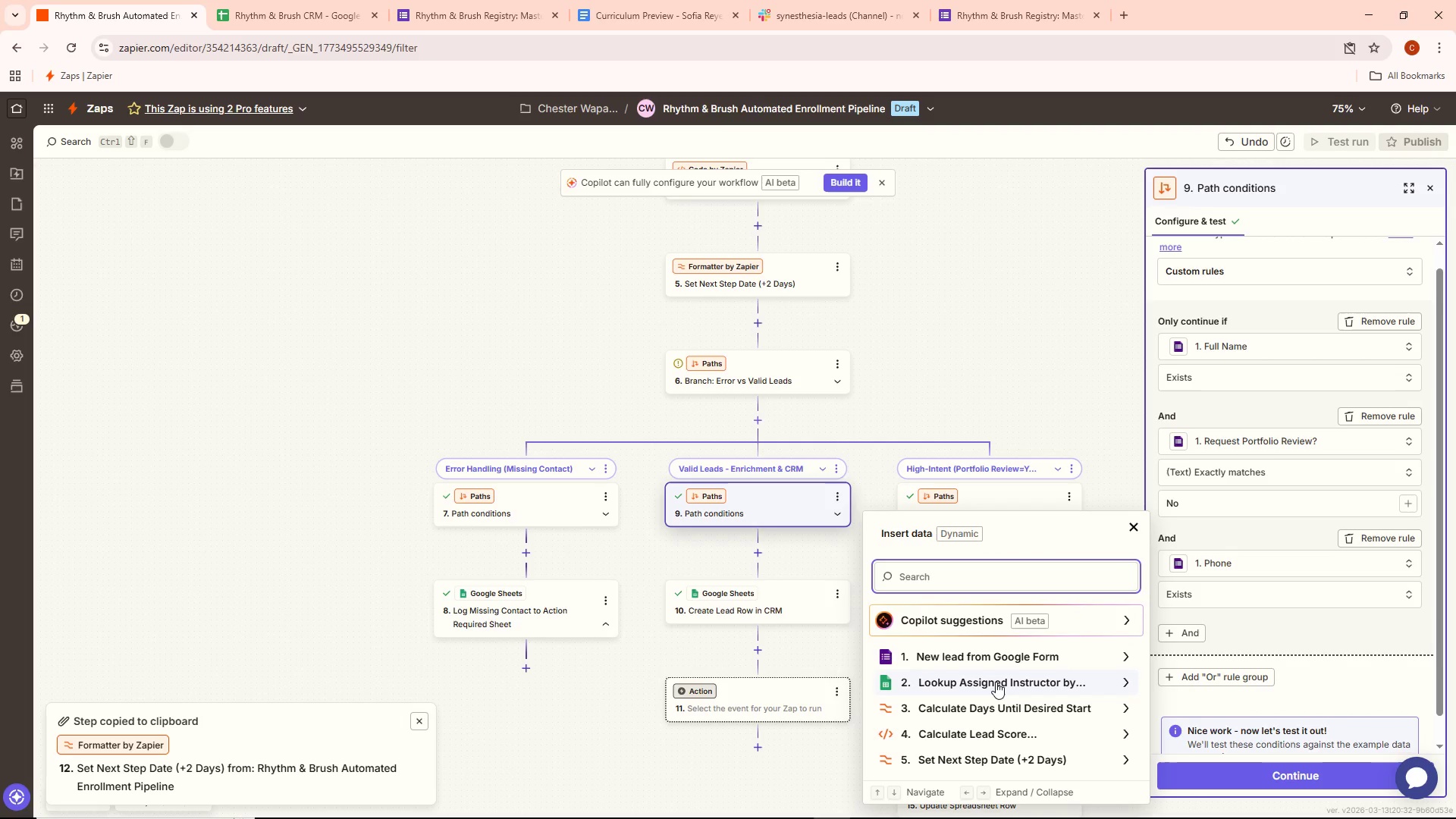 
wait(9.76)
 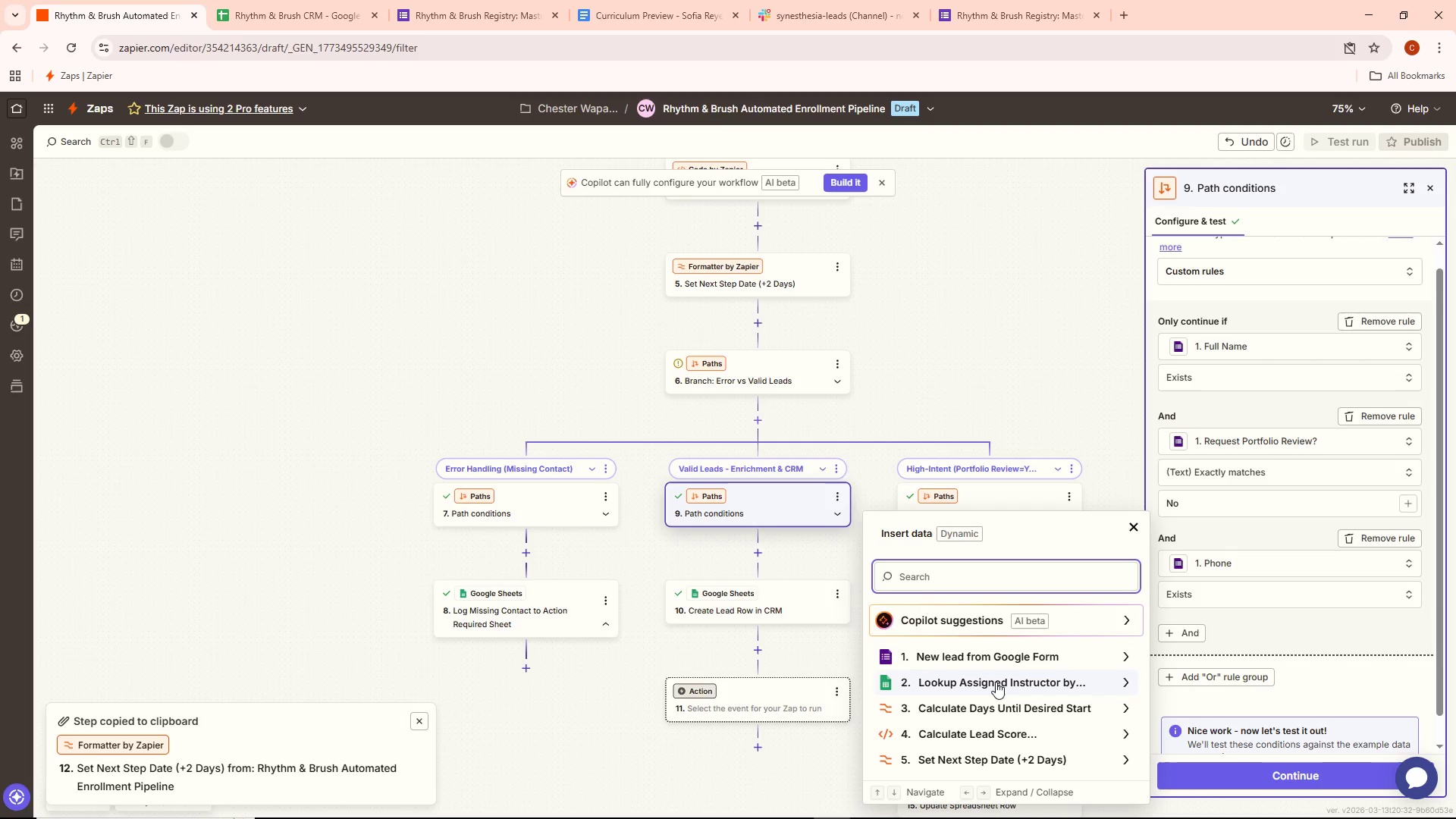 
scroll: coordinate [991, 686], scroll_direction: down, amount: 1.0
 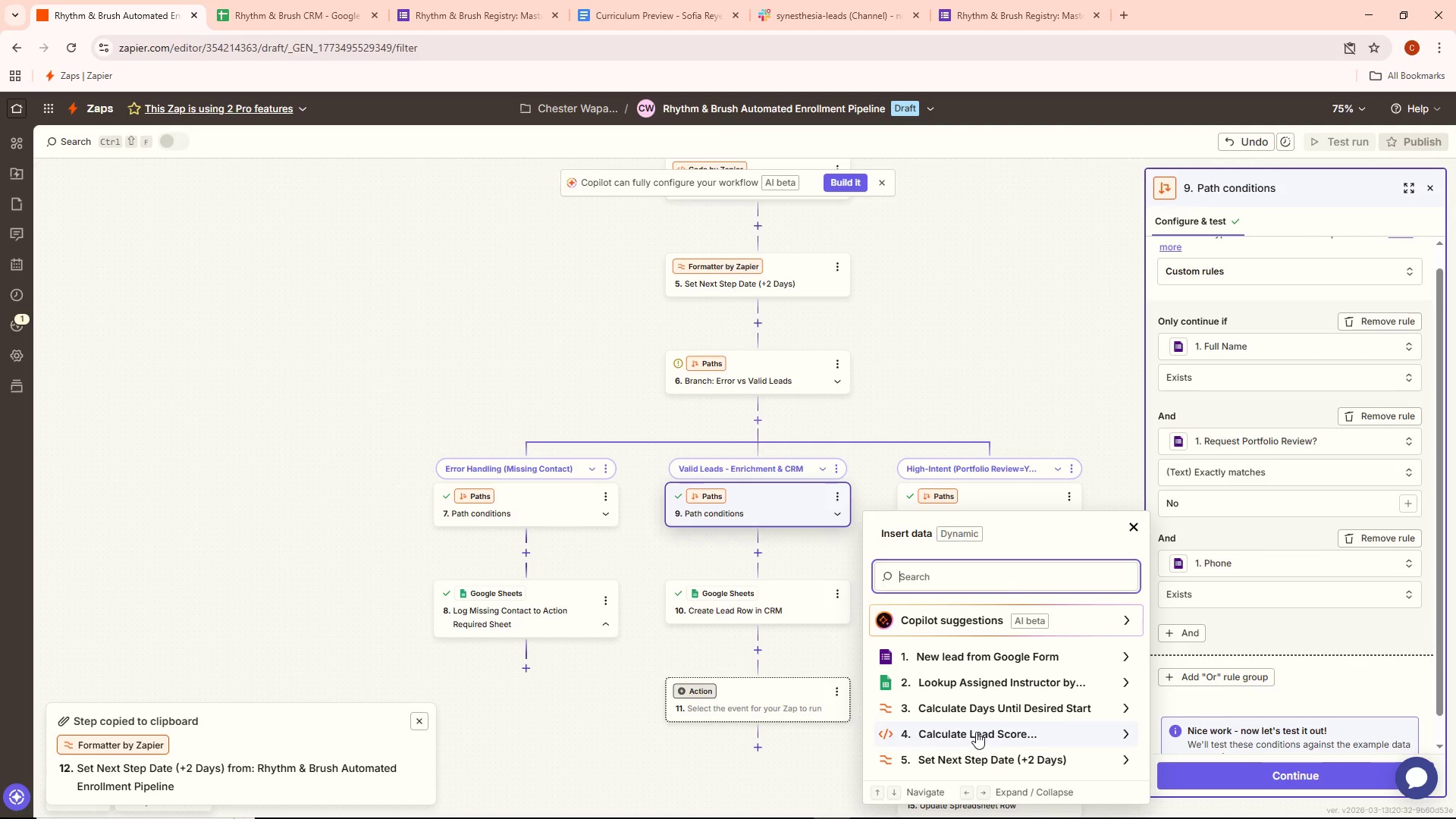 
wait(7.2)
 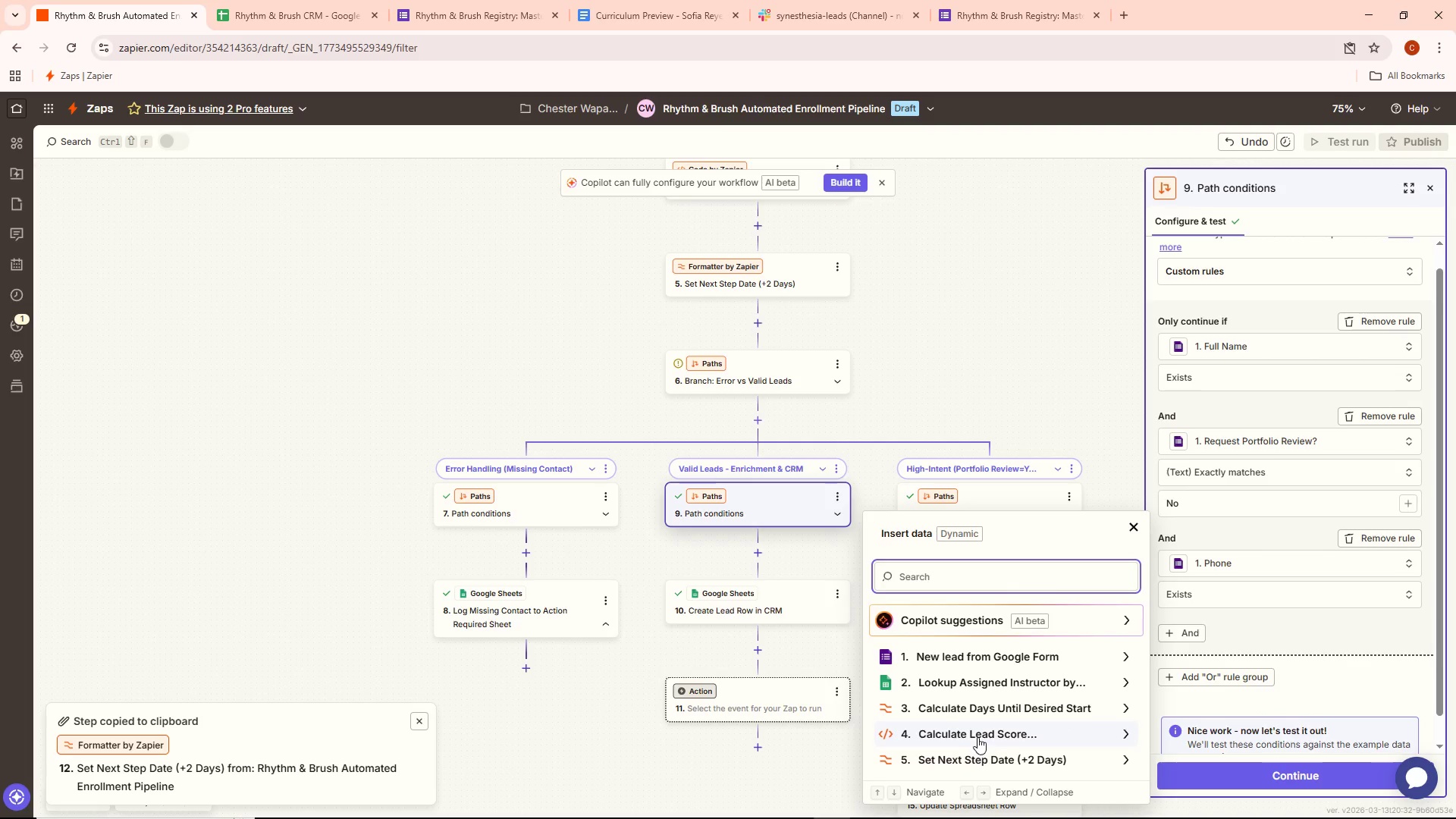 
scroll: coordinate [972, 551], scroll_direction: down, amount: 3.0
 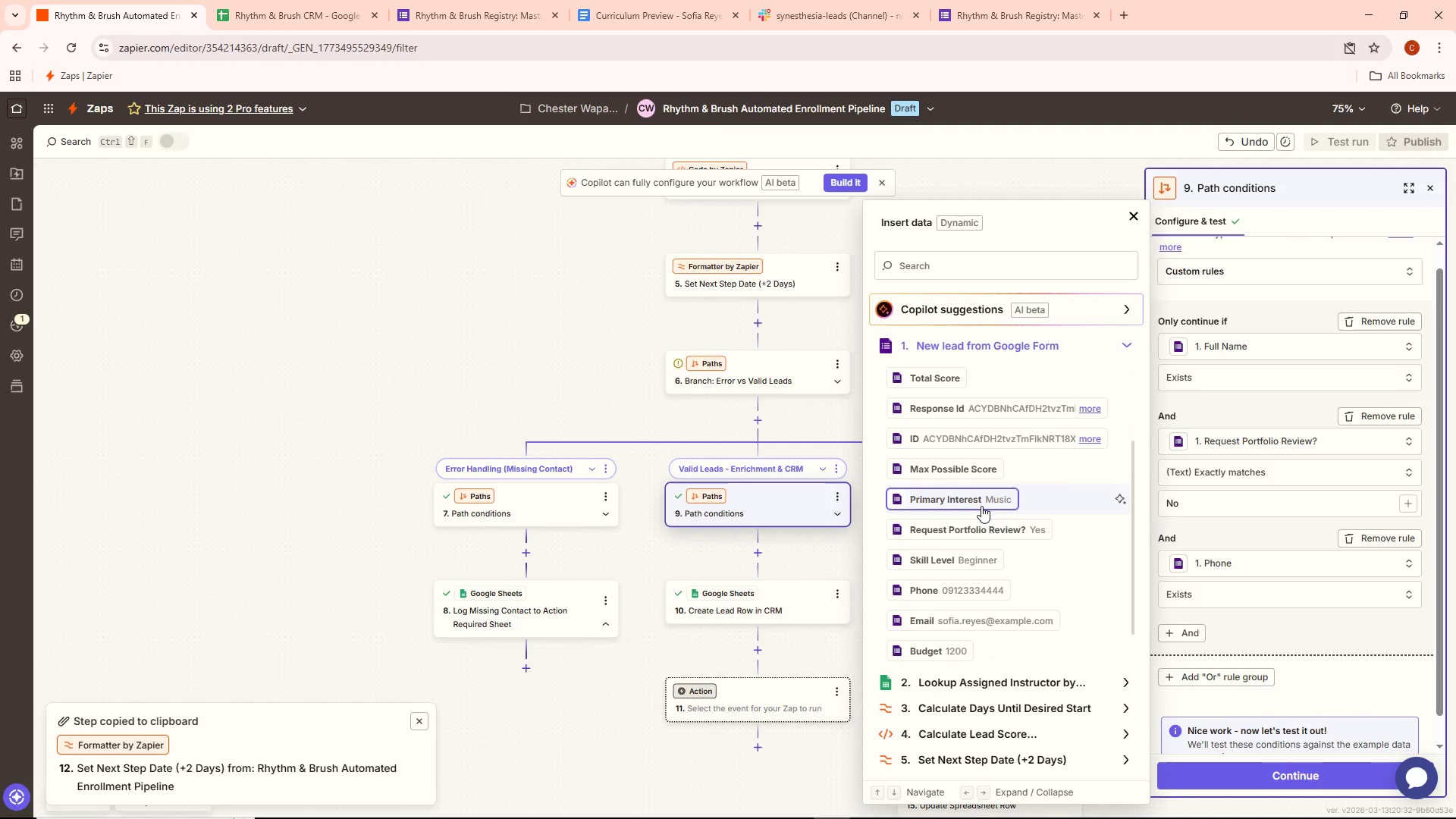 
wait(8.08)
 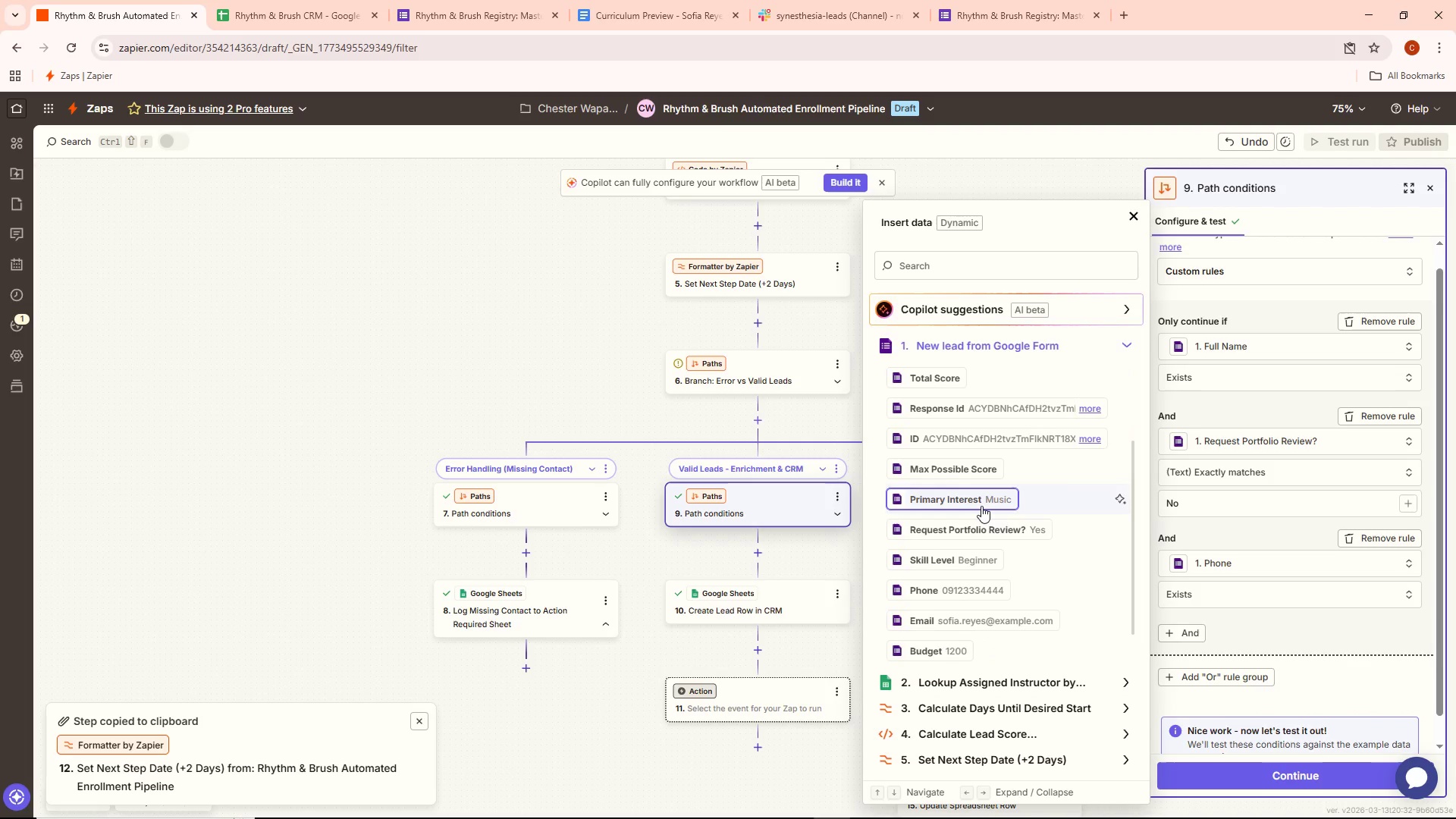 
left_click([981, 506])
 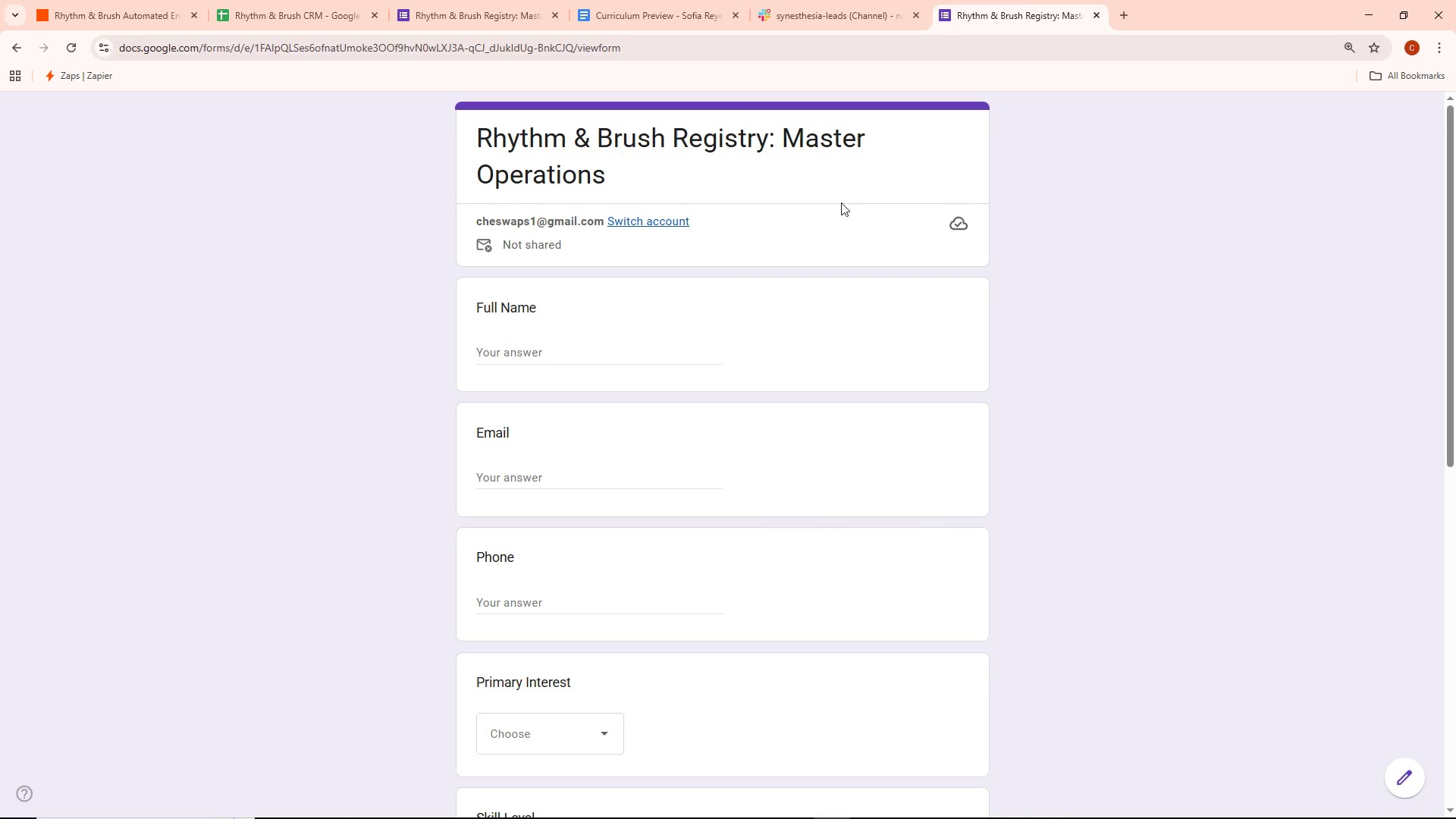 
scroll: coordinate [543, 526], scroll_direction: down, amount: 4.0
 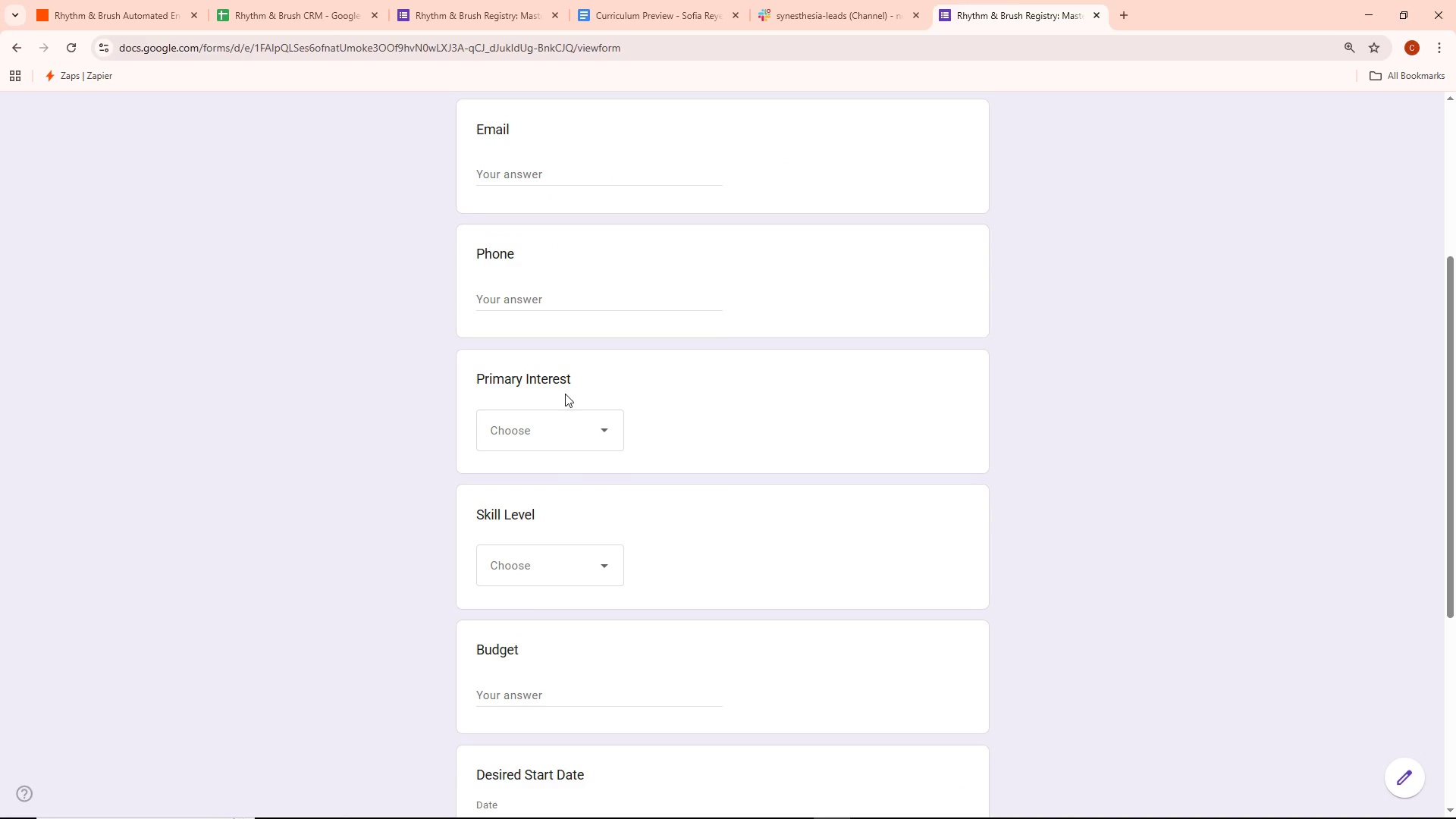 
left_click([551, 422])
 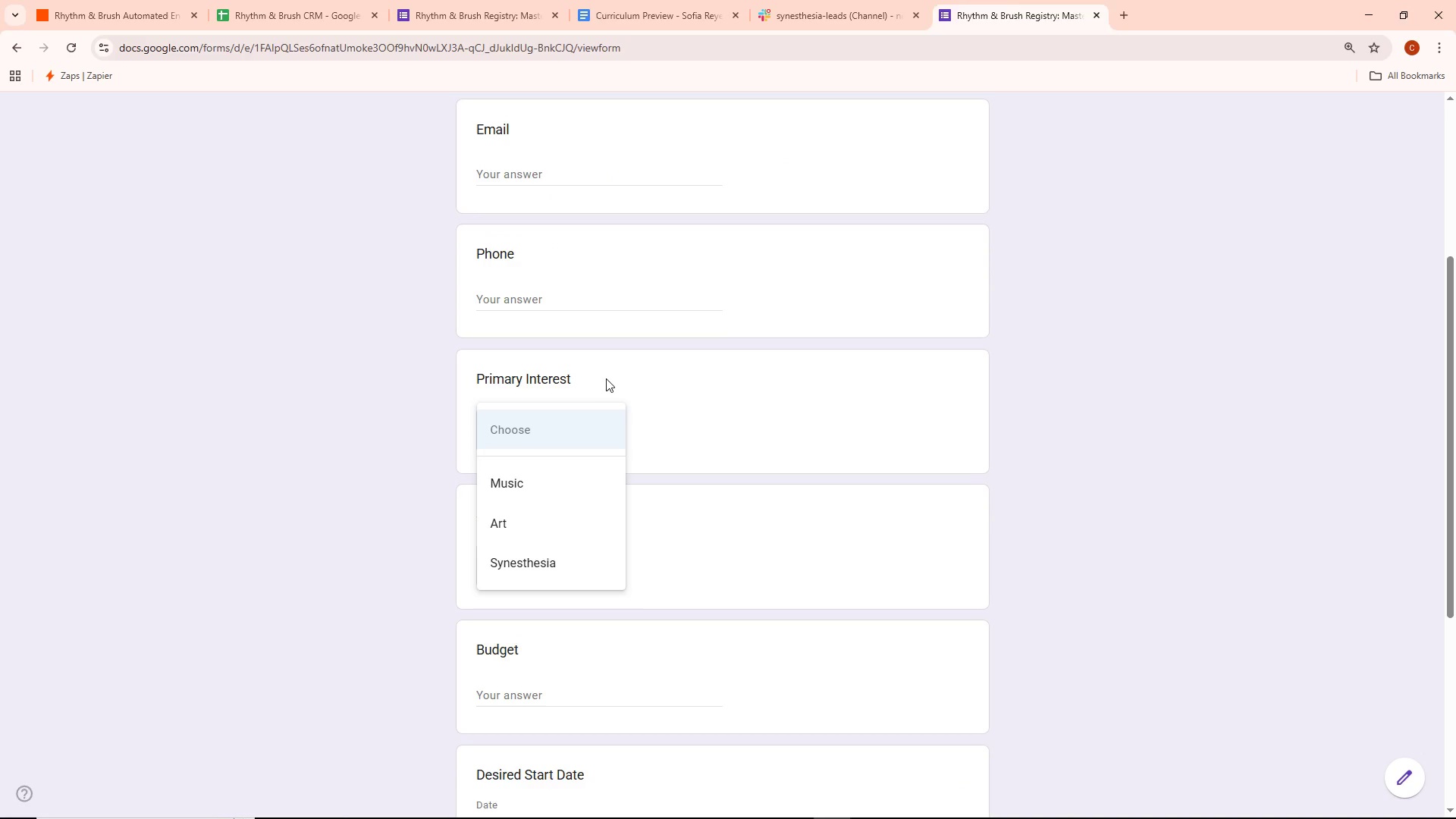 
left_click([260, 343])
 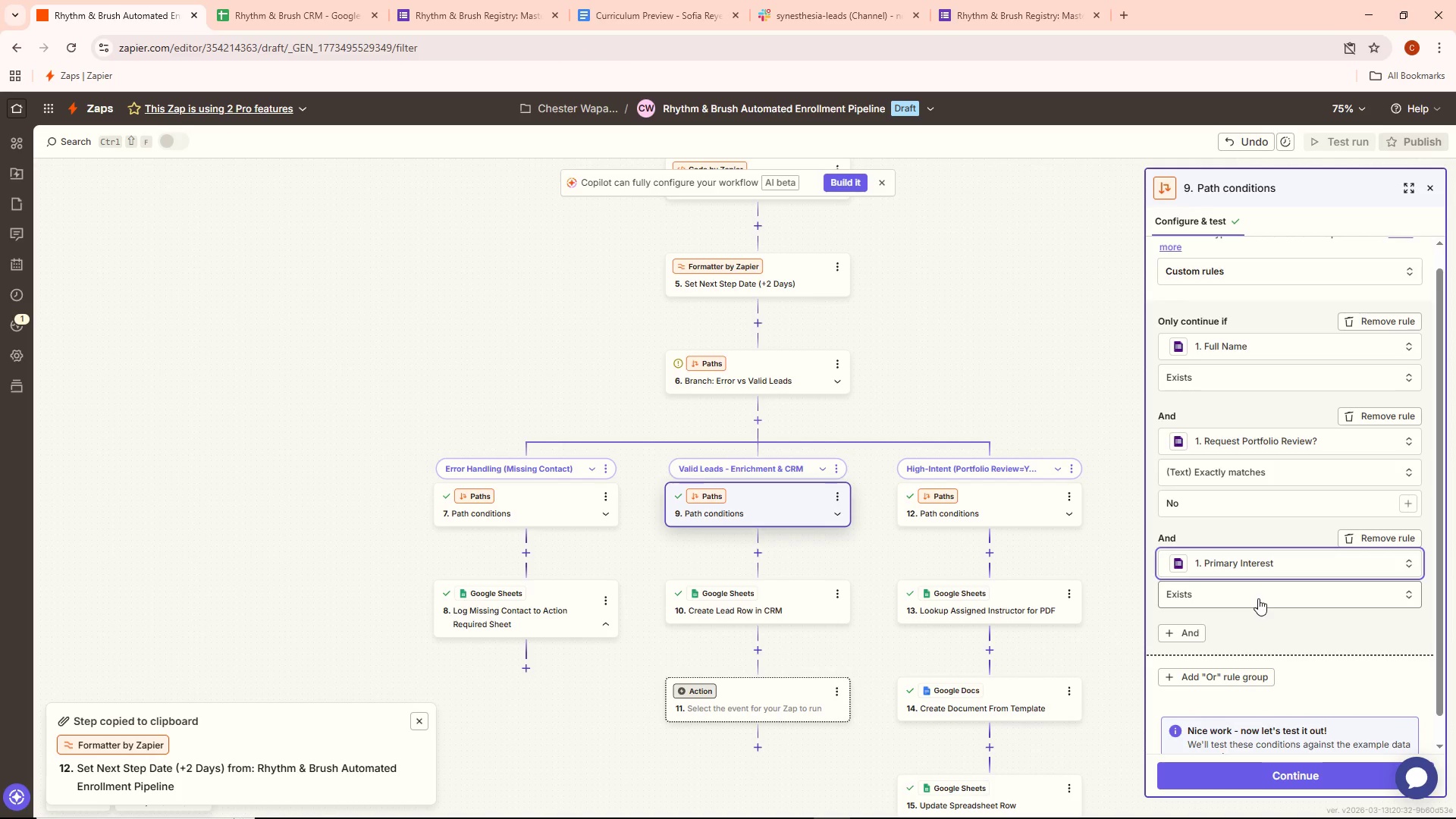 
left_click([1251, 592])
 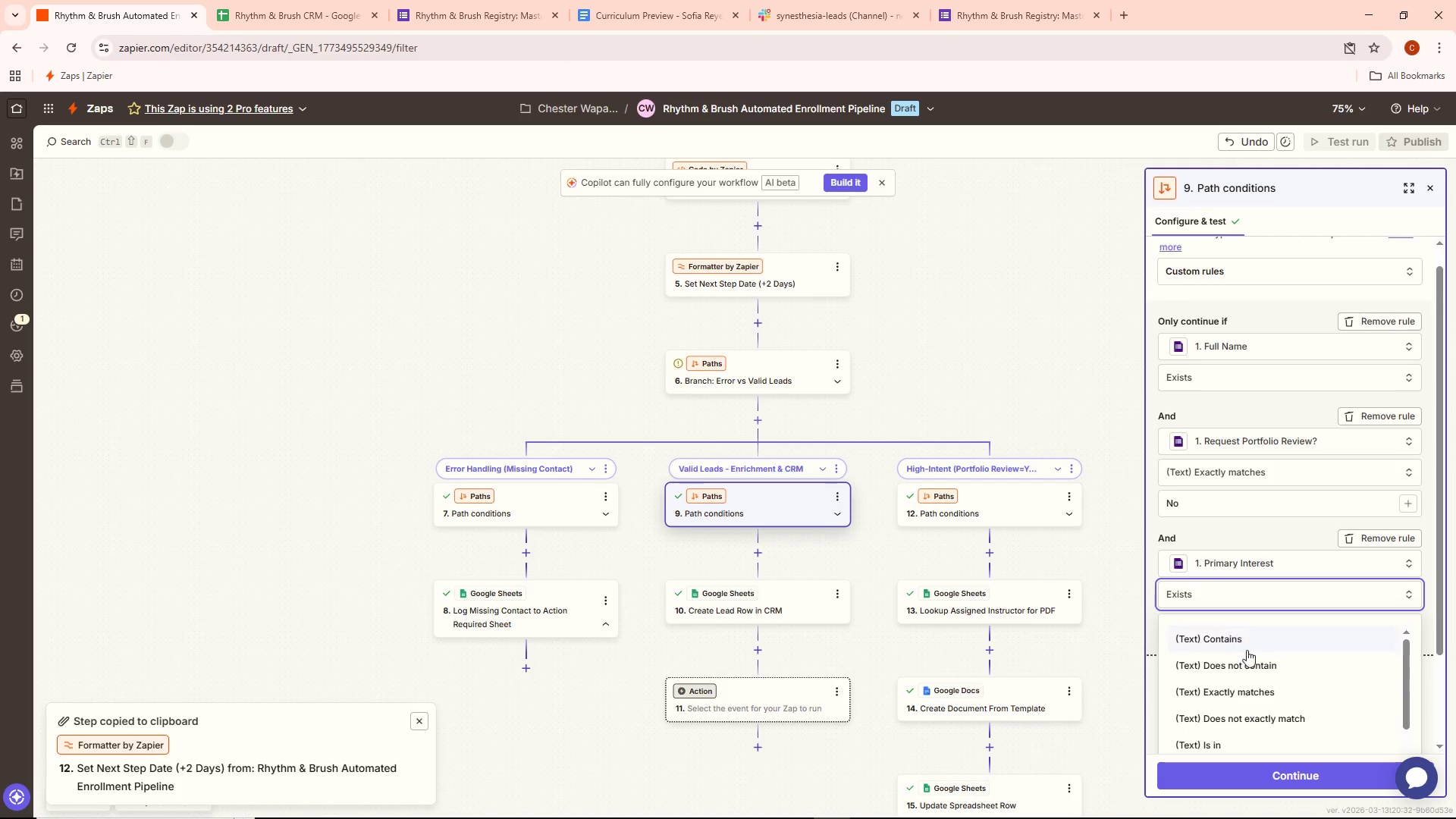 
left_click([1245, 666])
 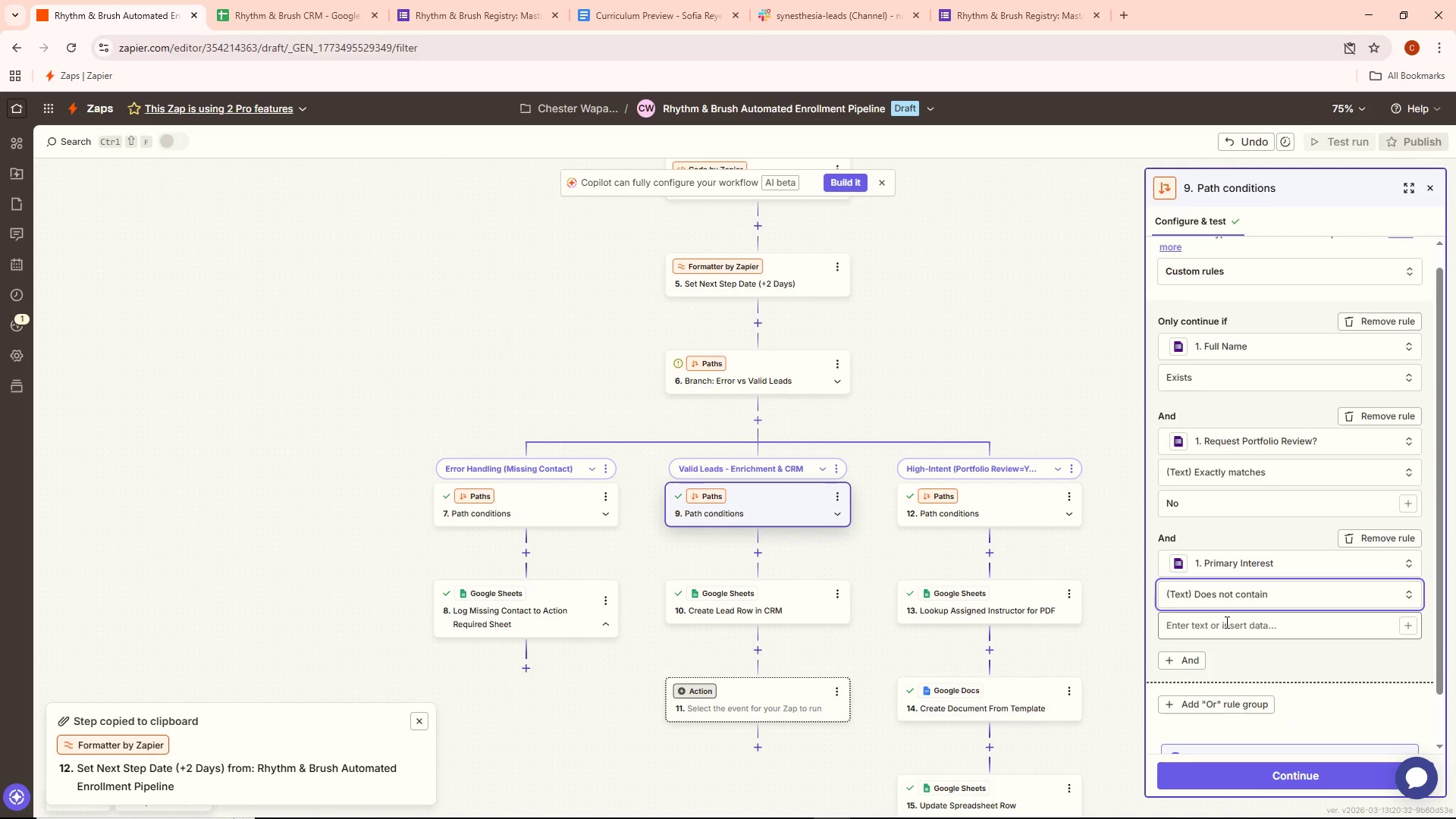 
left_click([1213, 629])
 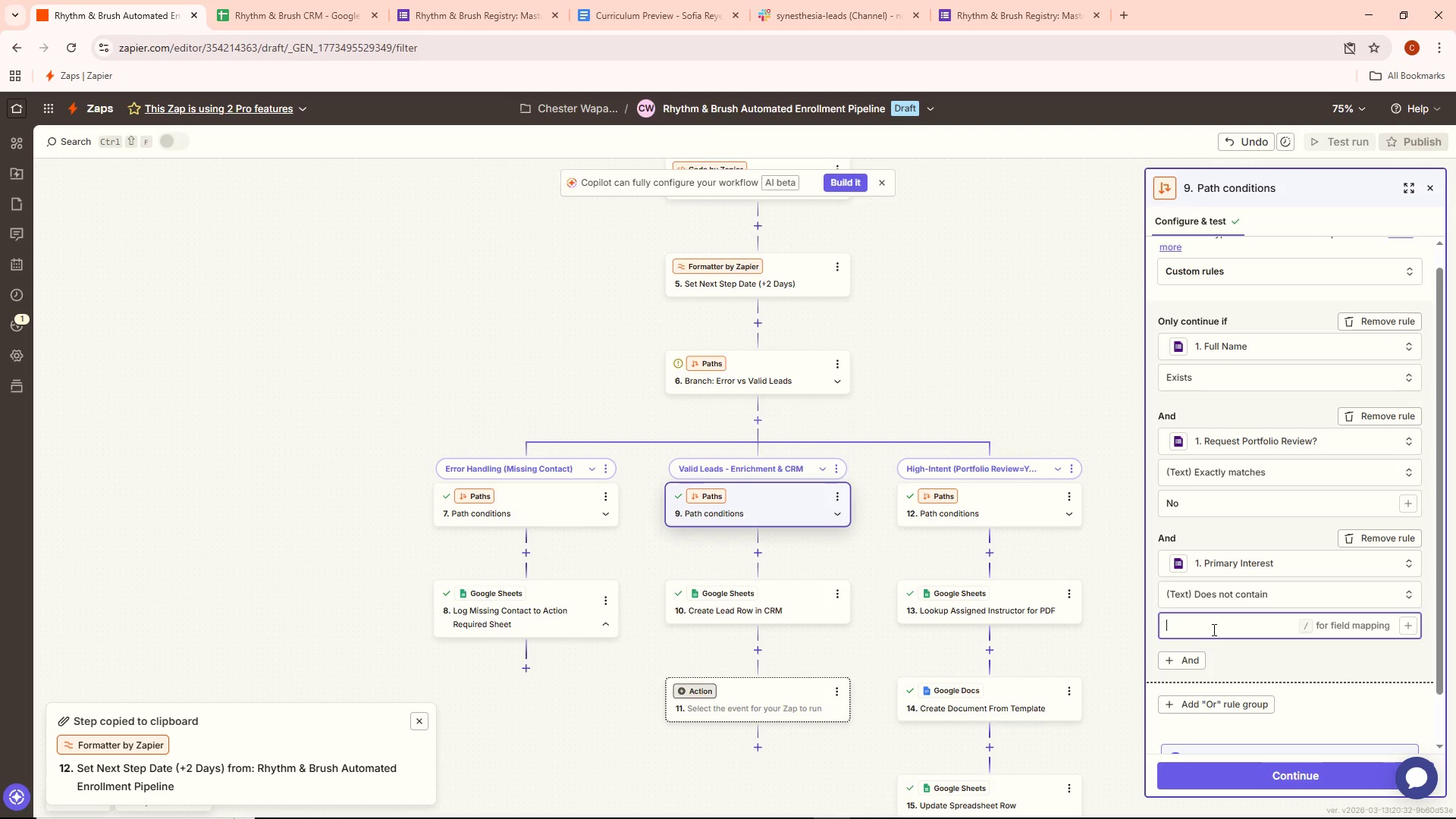 
type(Synesthesia)
 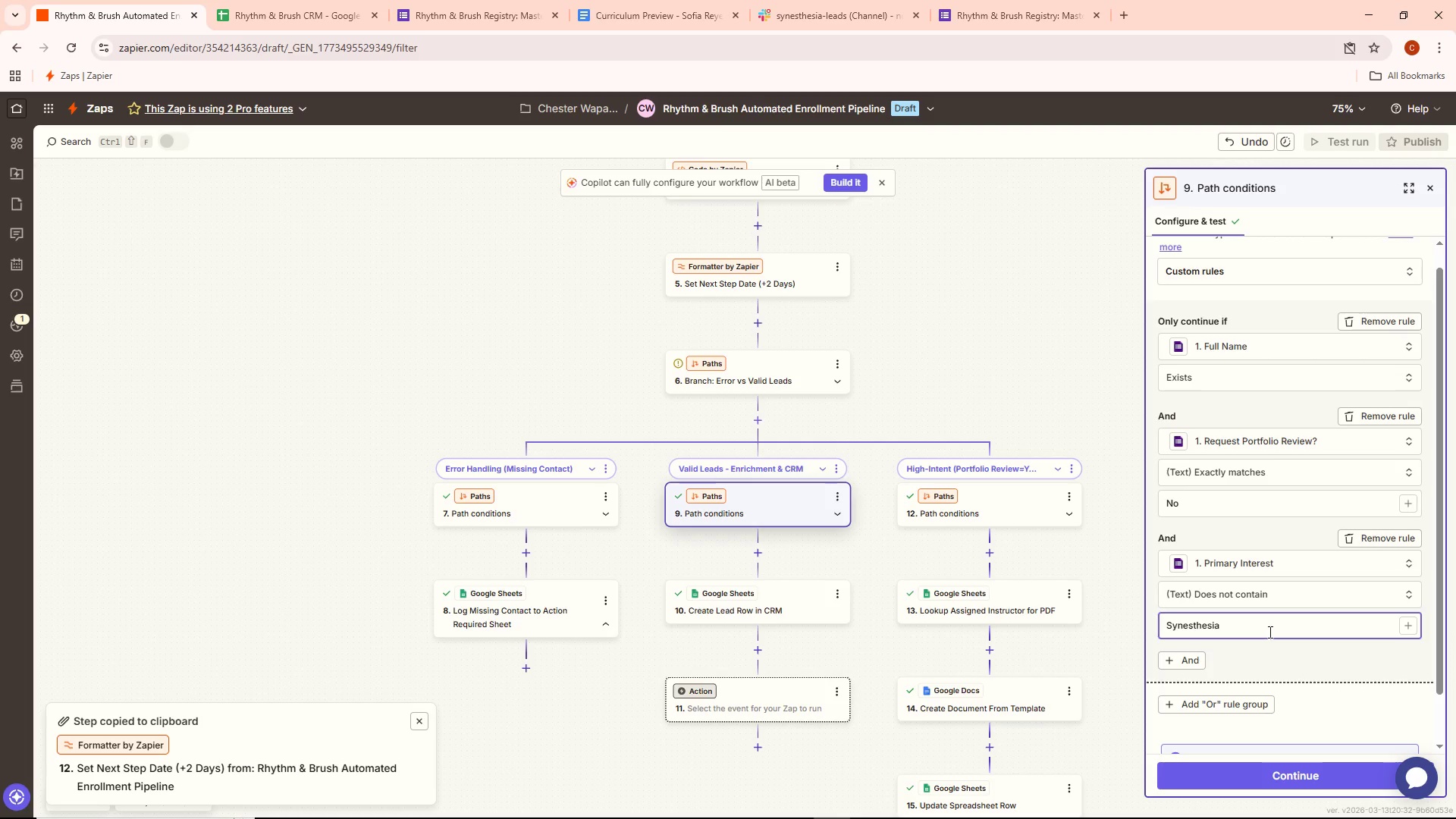 
scroll: coordinate [1323, 698], scroll_direction: down, amount: 2.0
 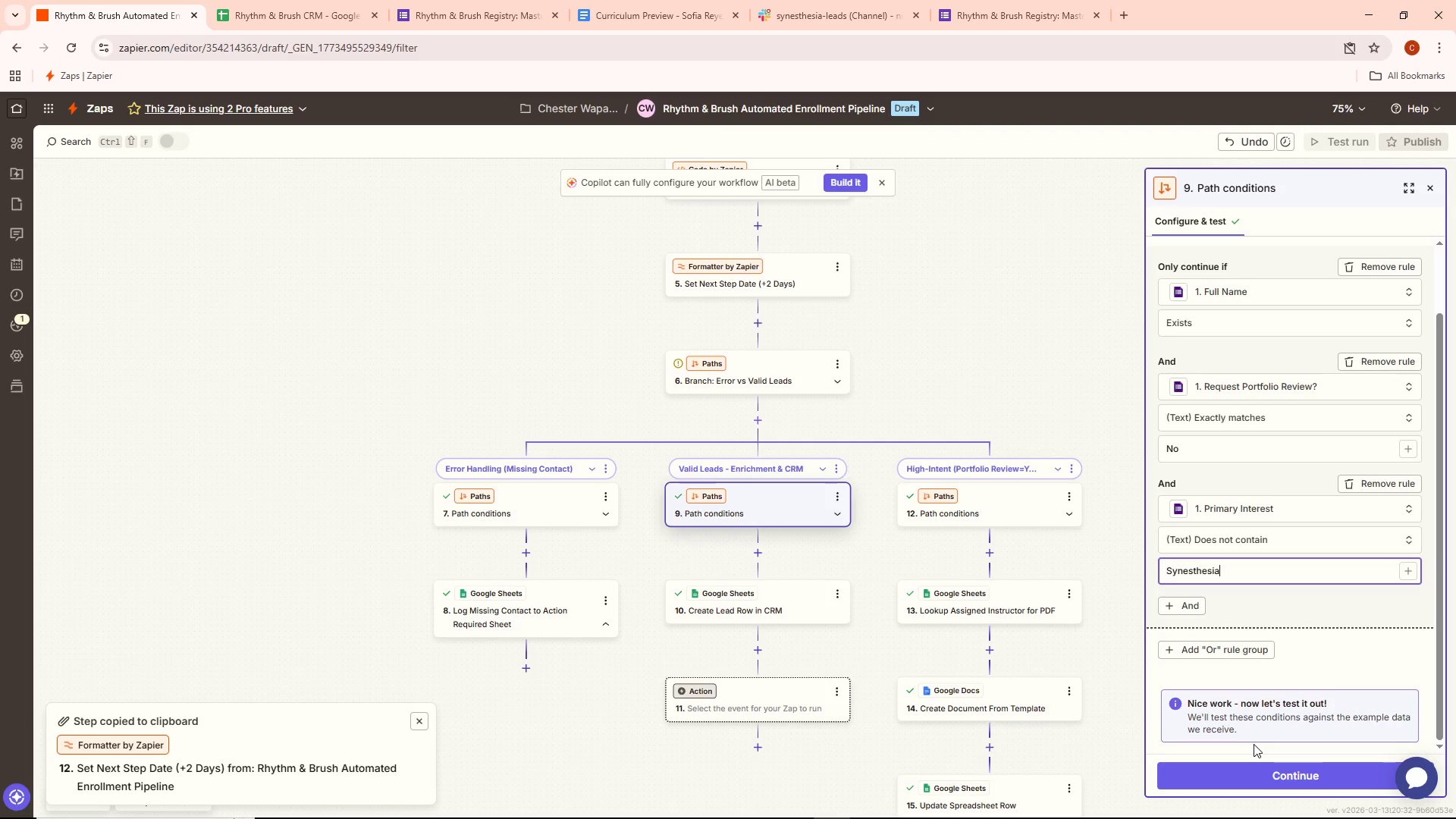 
left_click([1243, 780])
 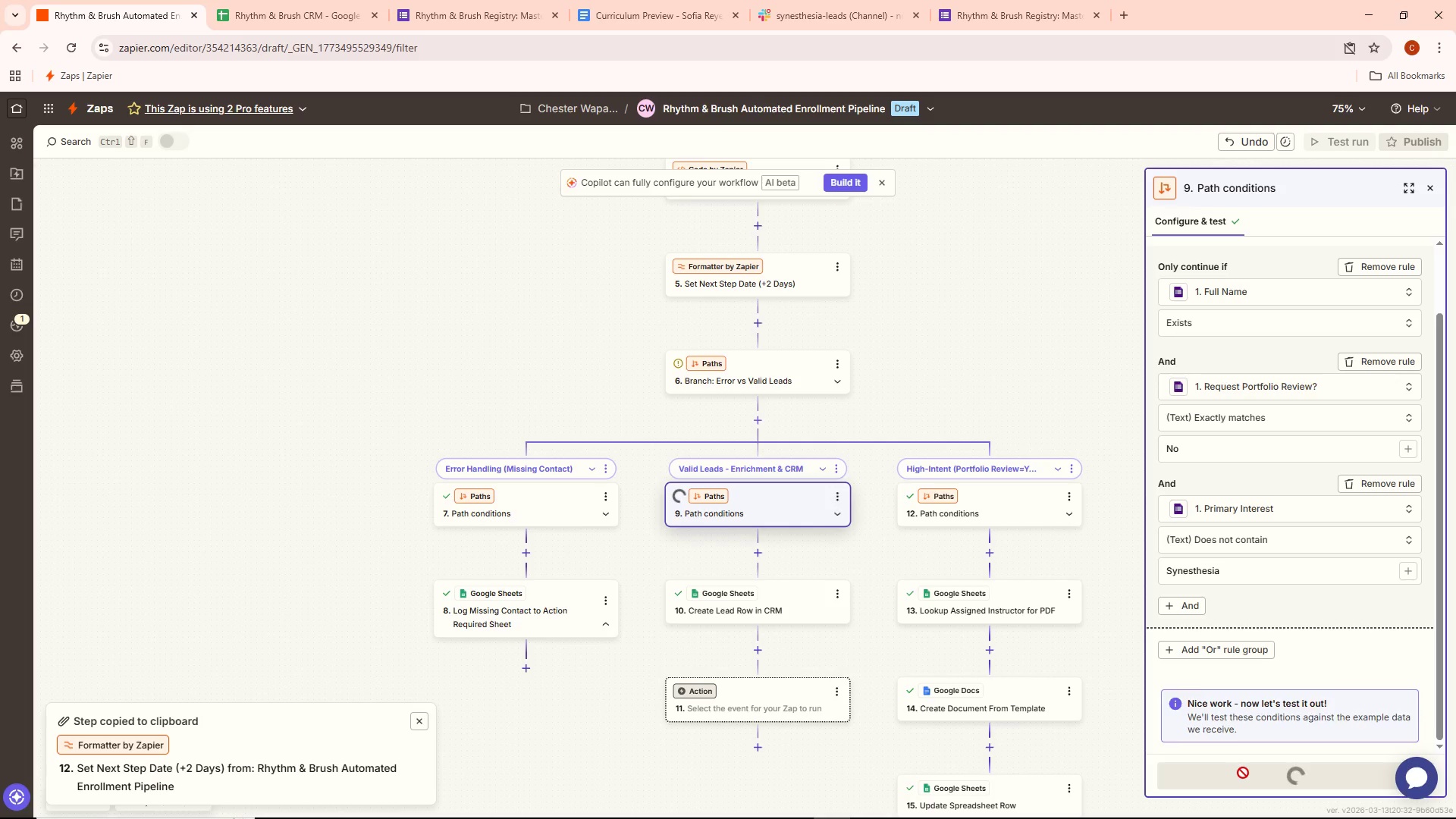 
scroll: coordinate [1296, 665], scroll_direction: down, amount: 2.0
 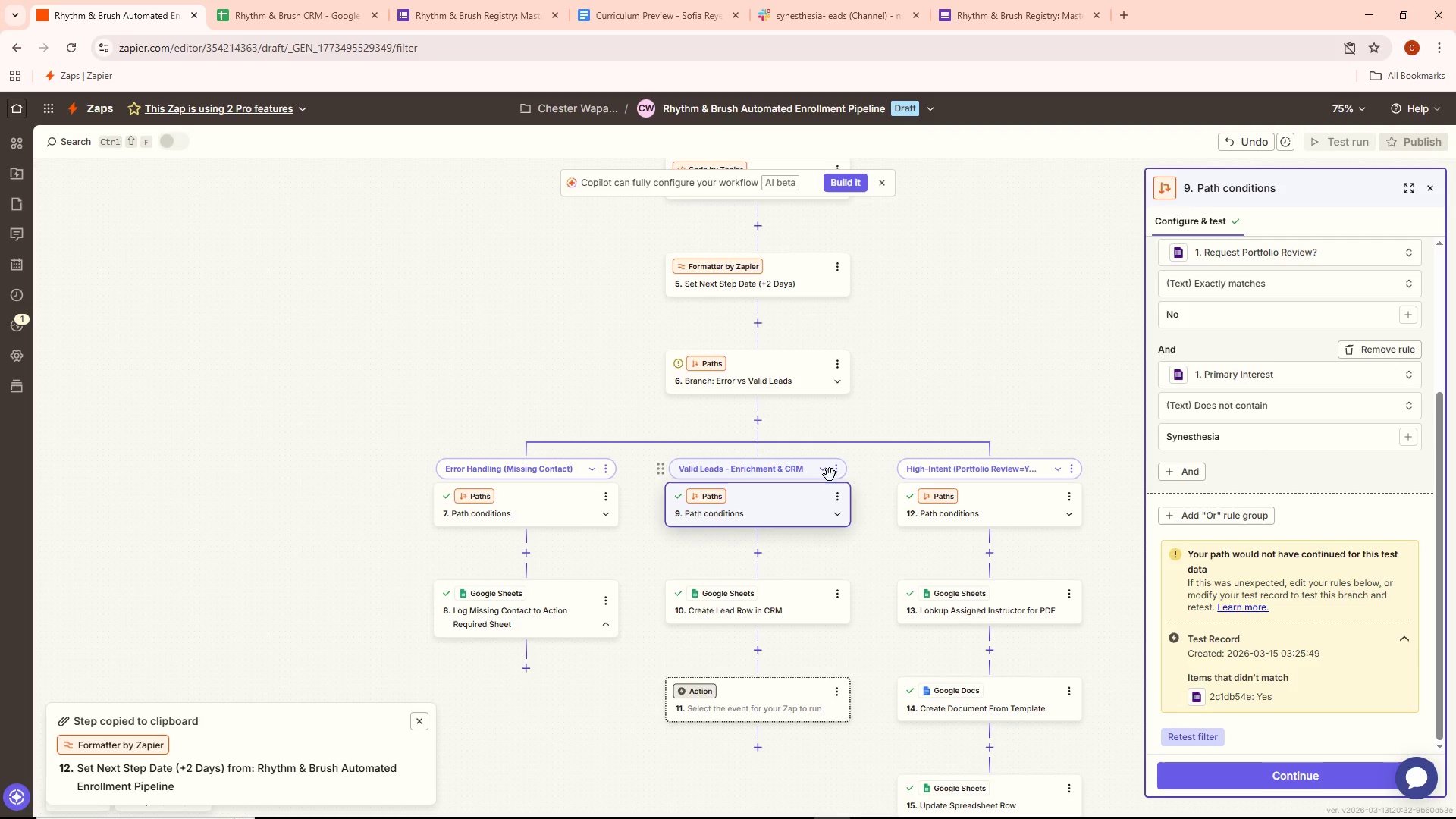 
wait(6.11)
 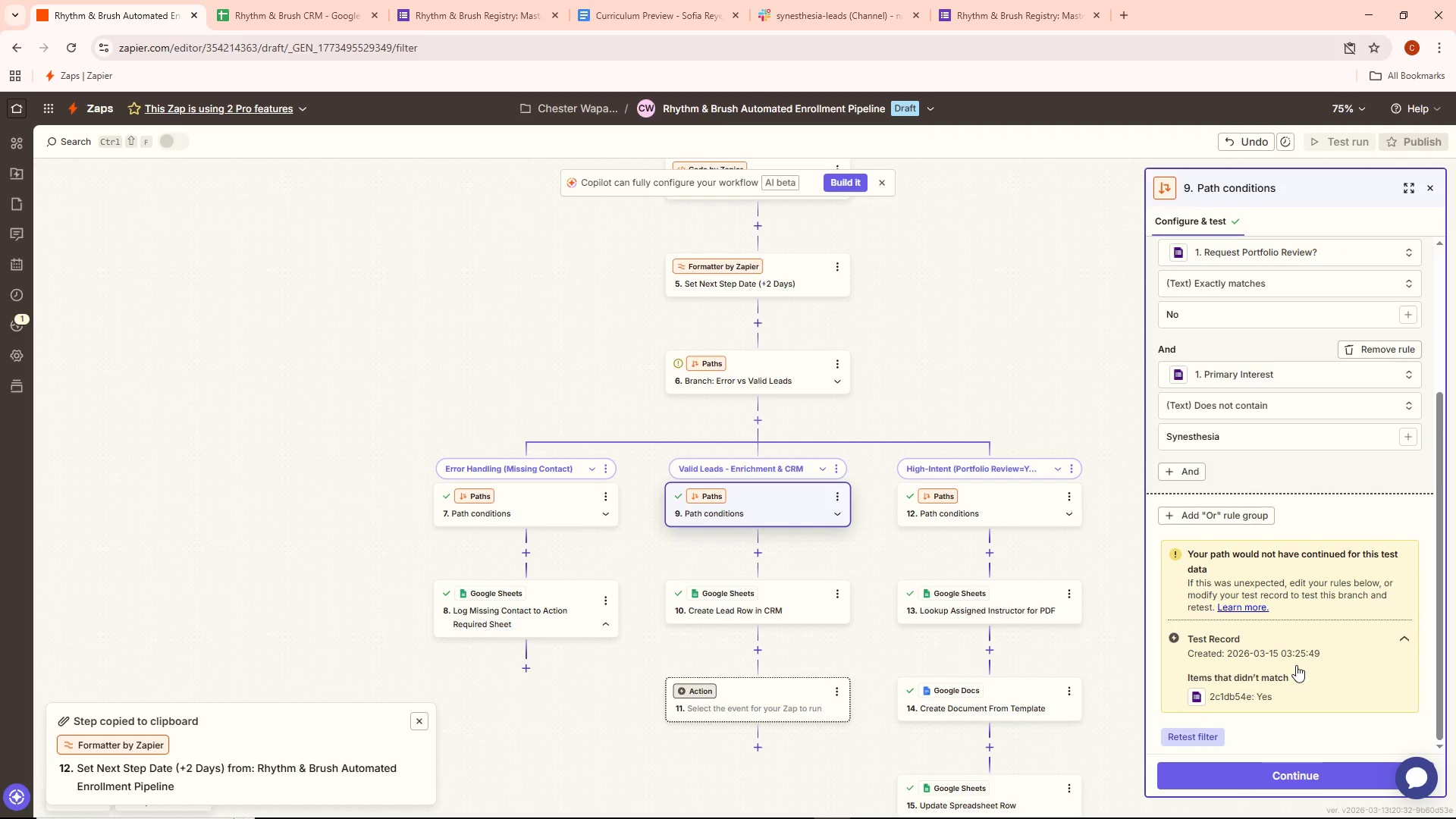 
left_click([834, 471])
 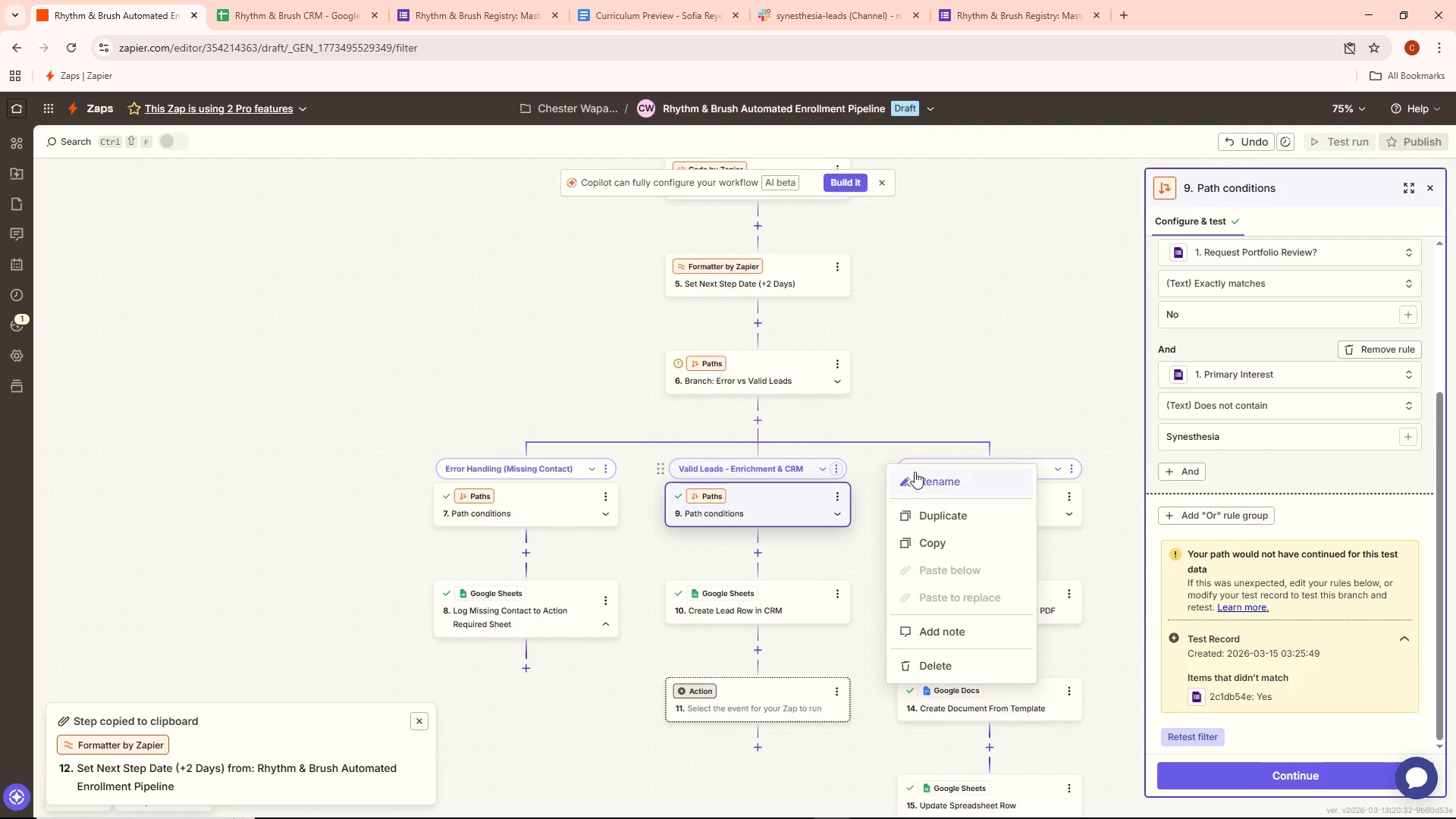 
left_click([919, 472])
 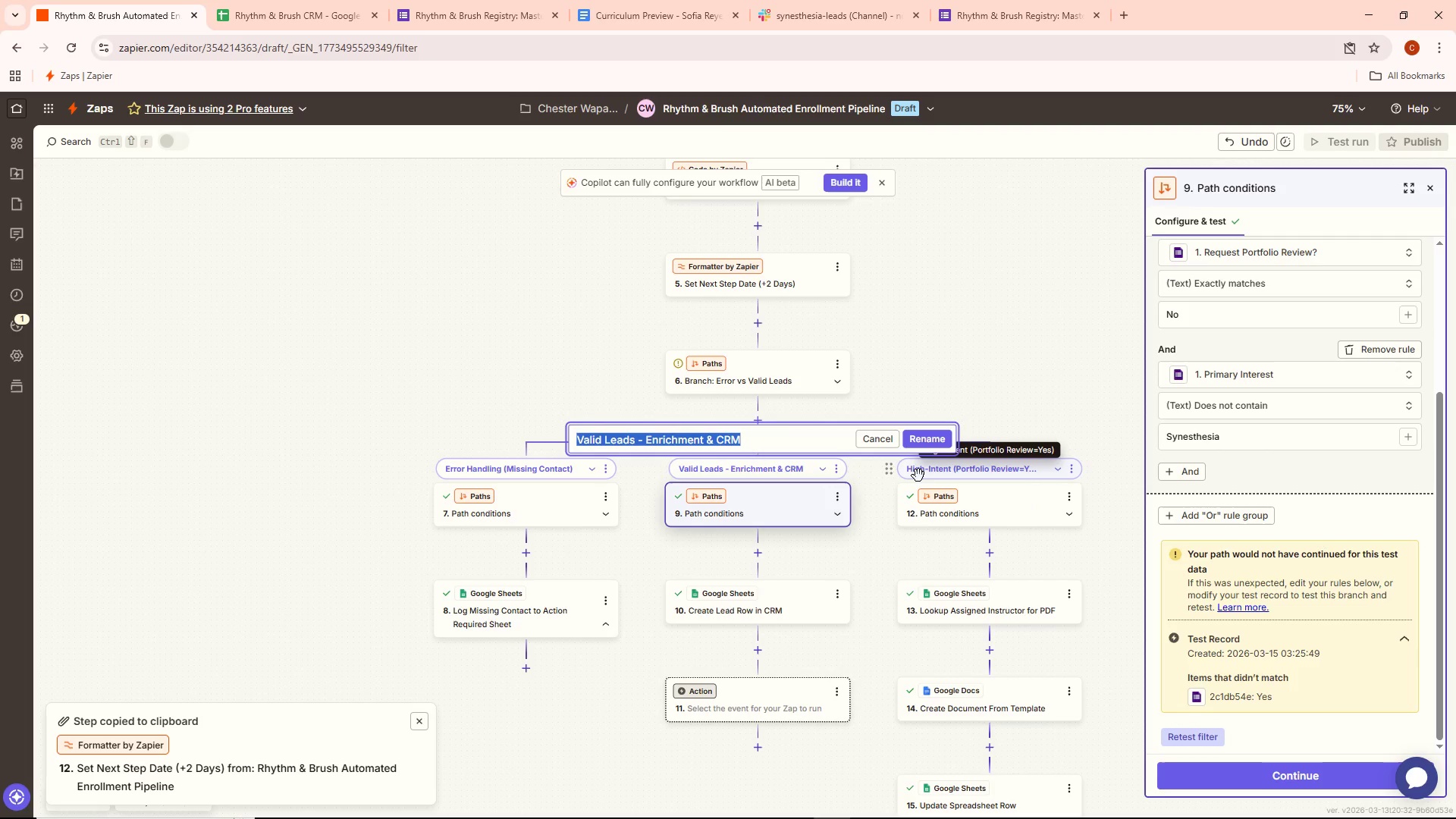 
key(Backspace)
type(Standr)
key(Backspace)
type(ard Enrollment )
 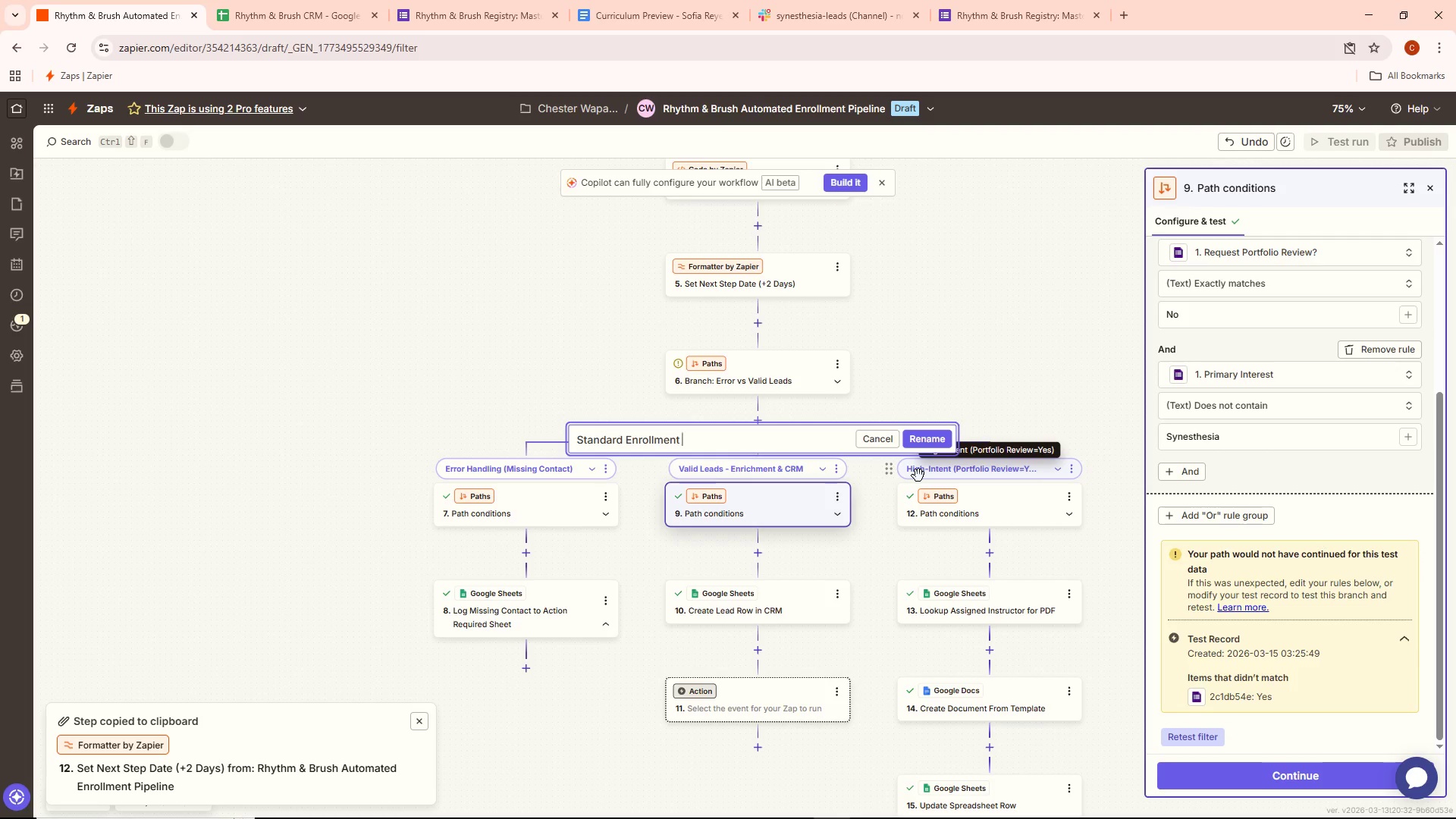 
wait(21.19)
 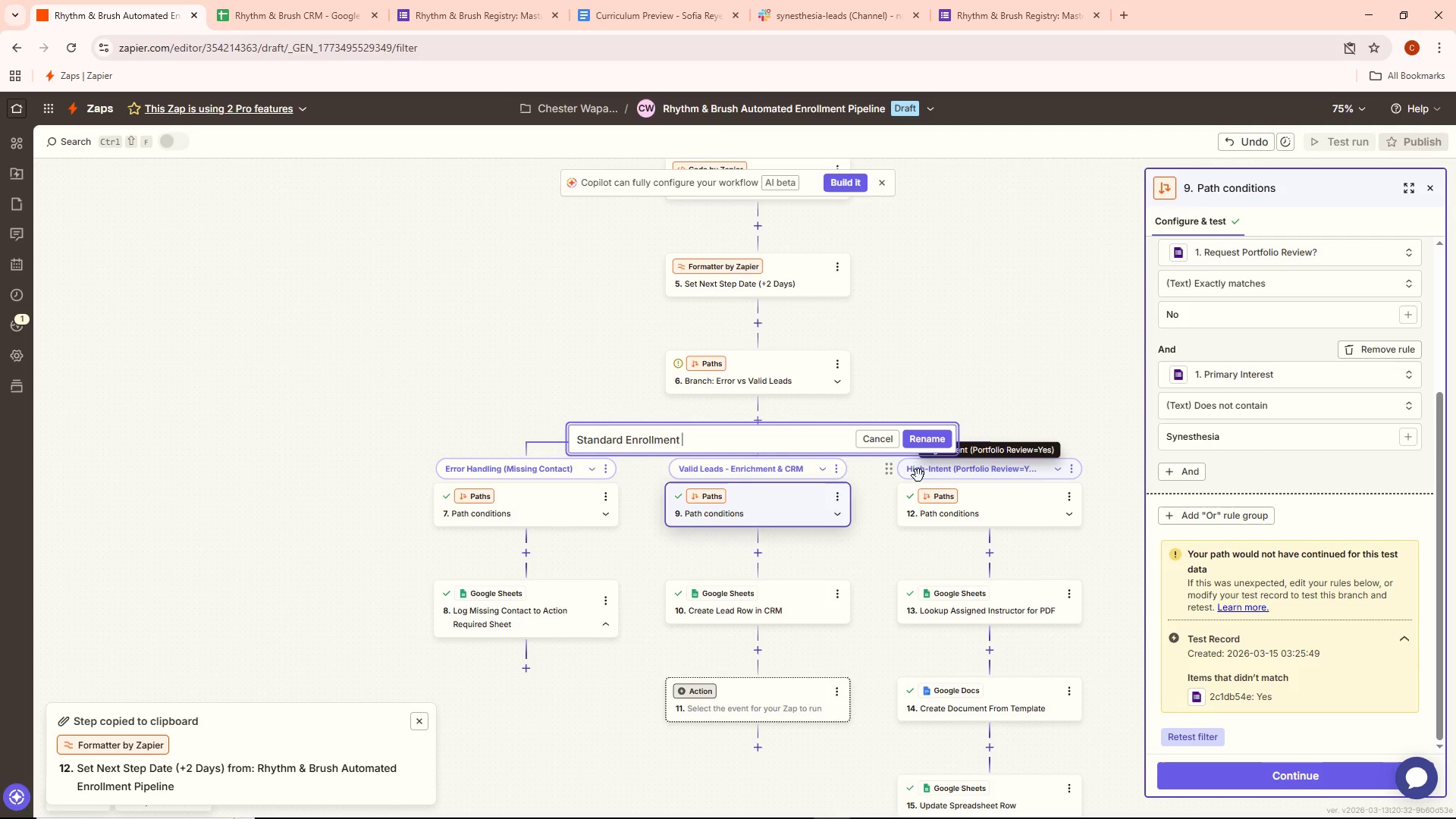 
type(Queue)
 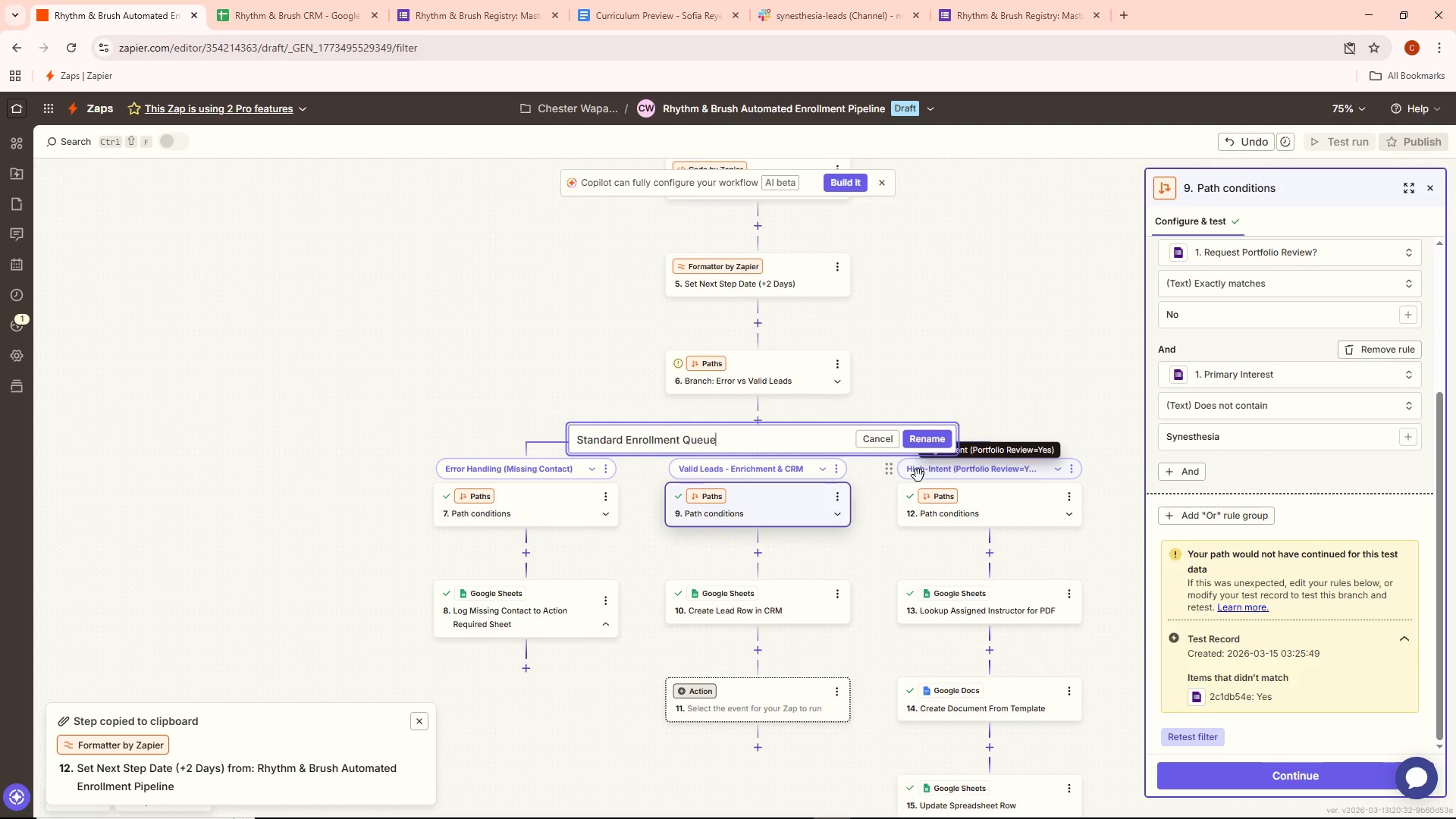 
wait(11.44)
 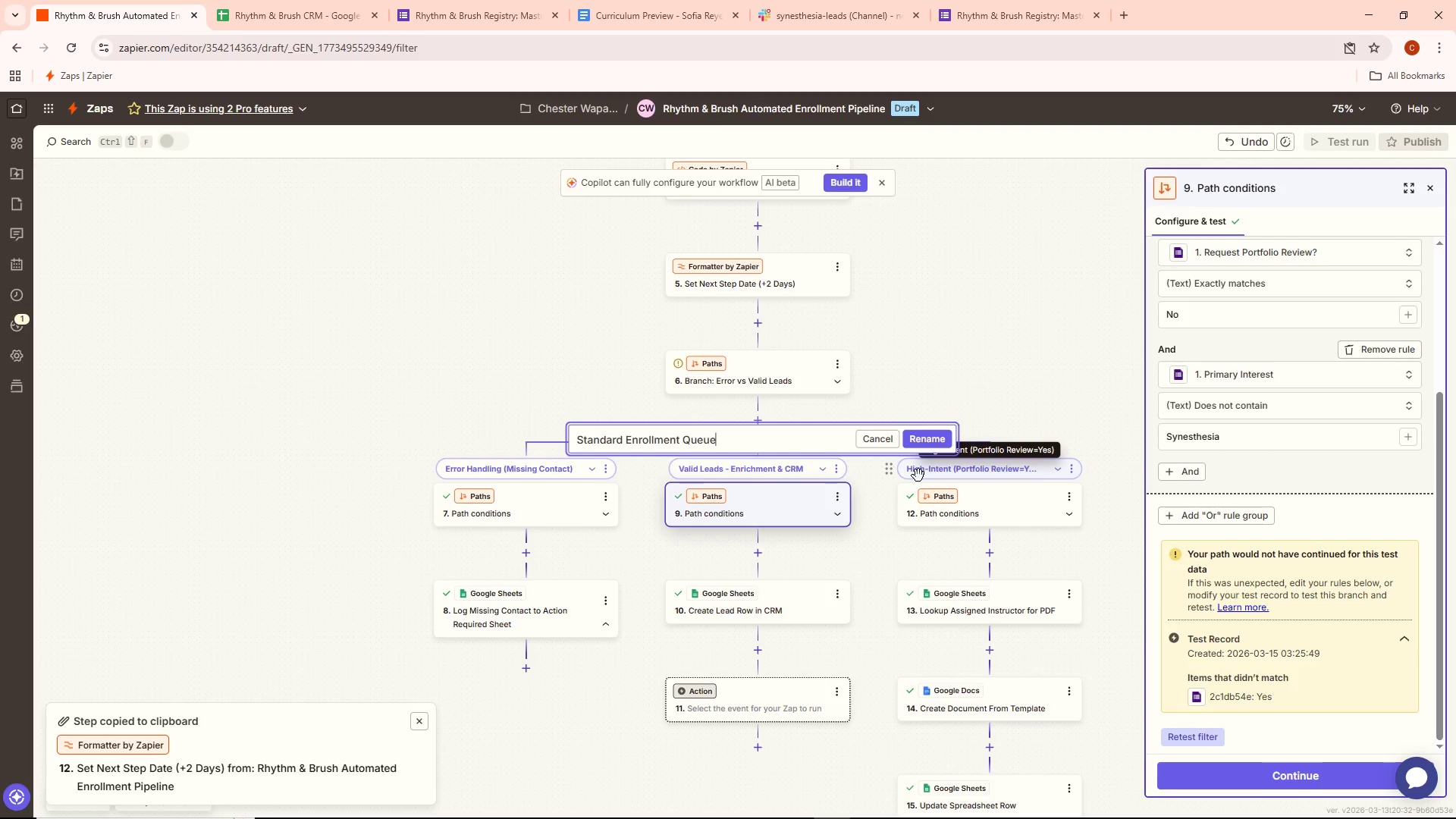 
left_click([940, 434])
 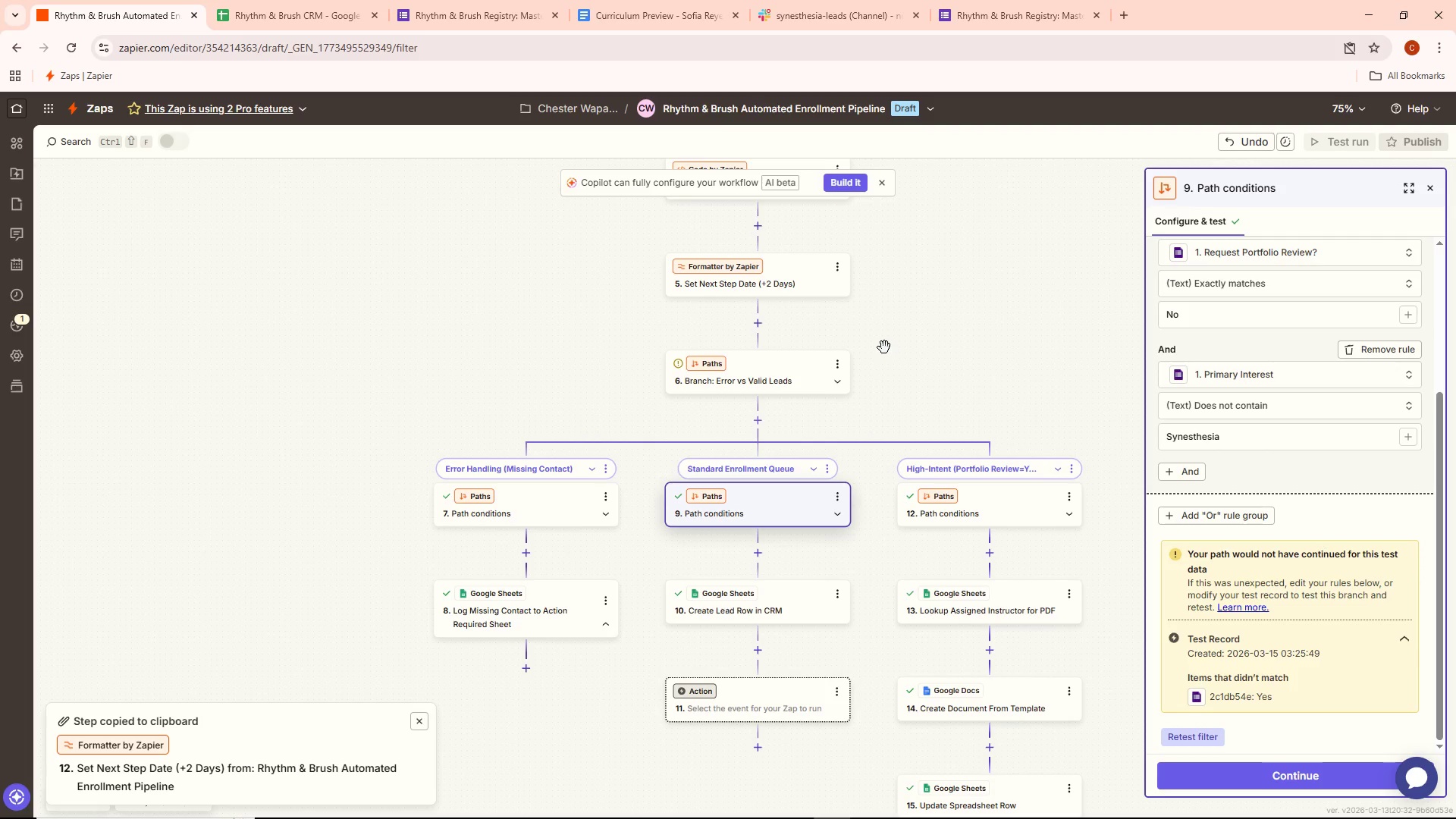 
wait(7.69)
 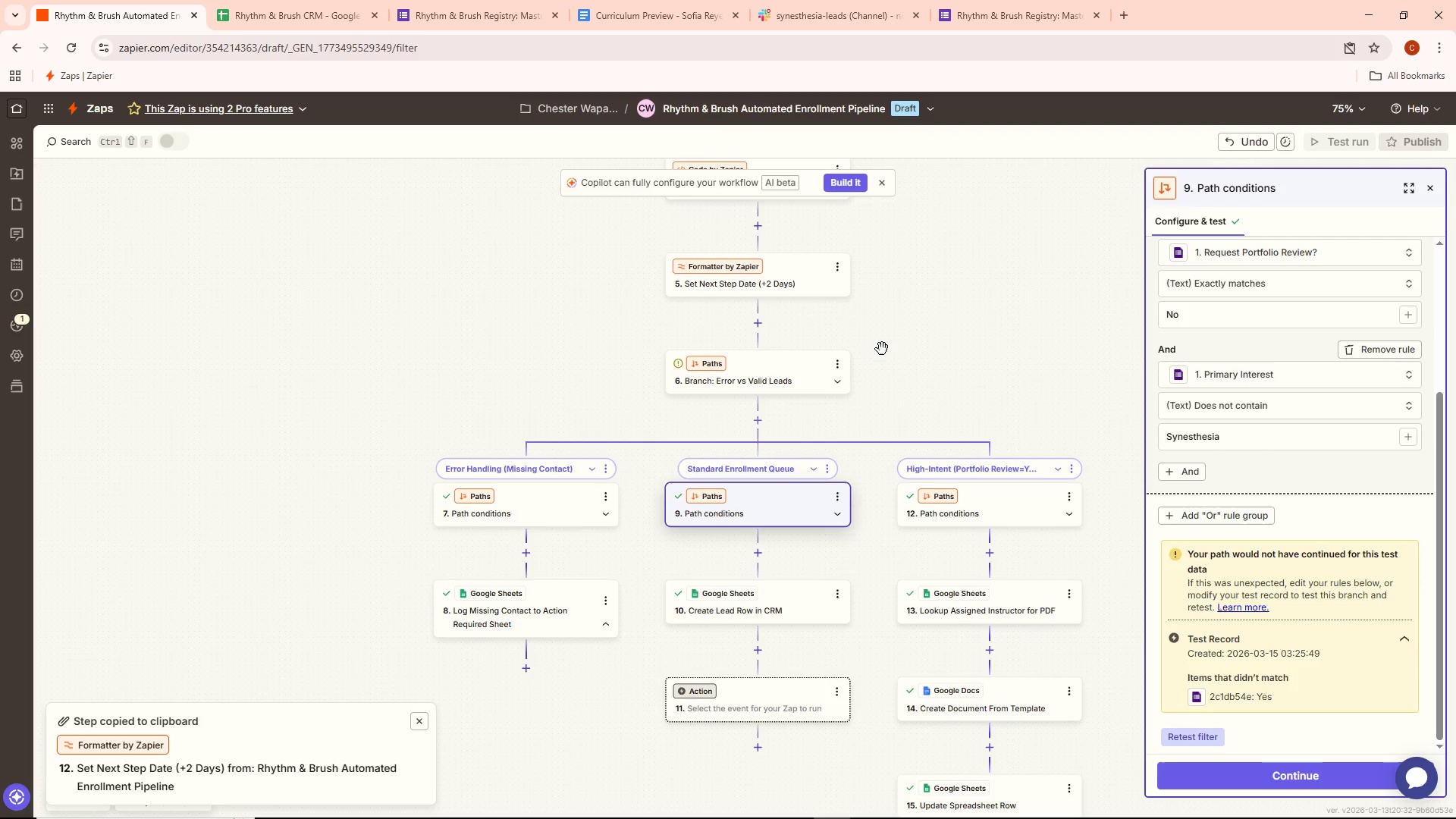 
left_click([1002, 527])
 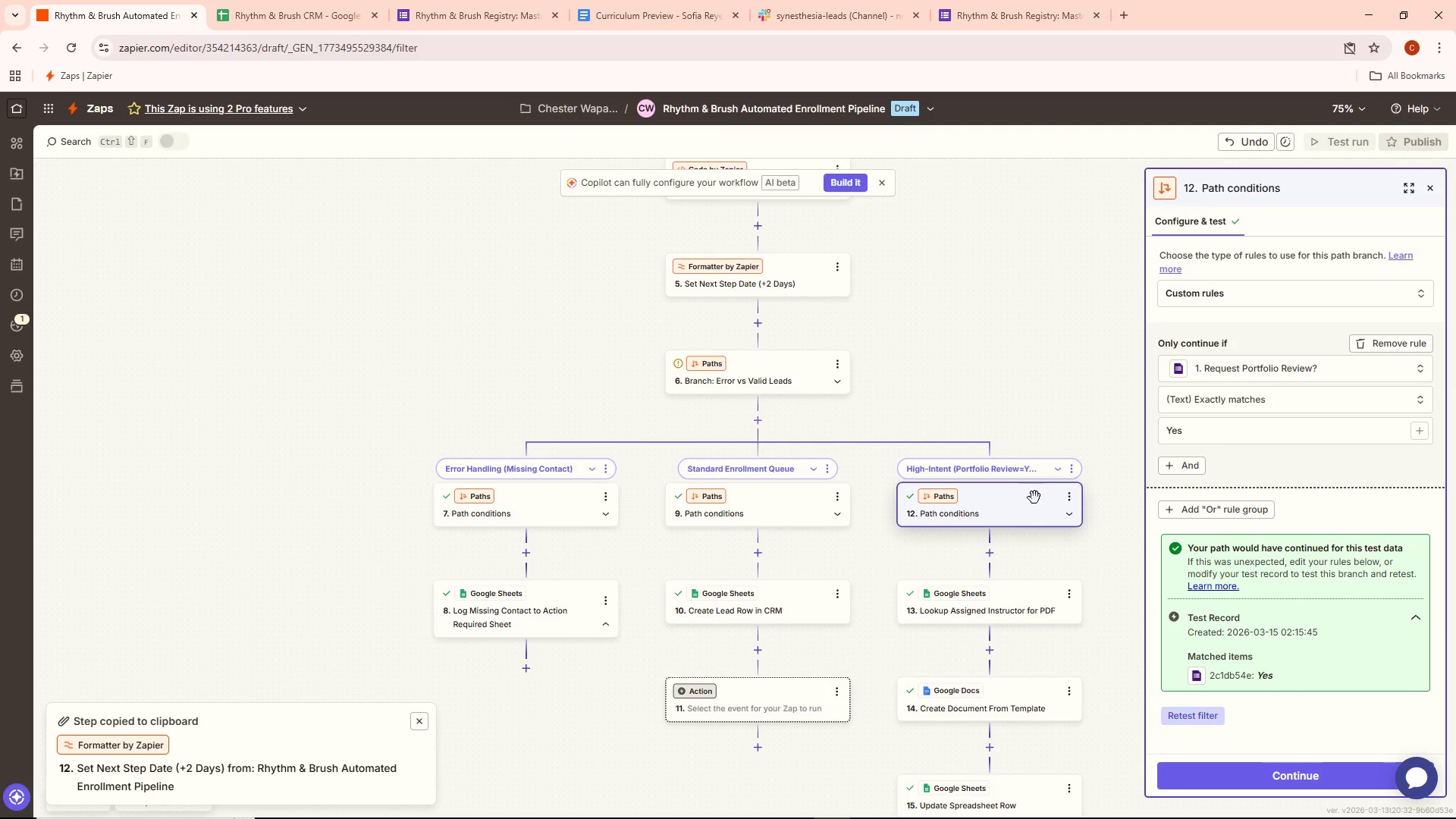 
wait(7.84)
 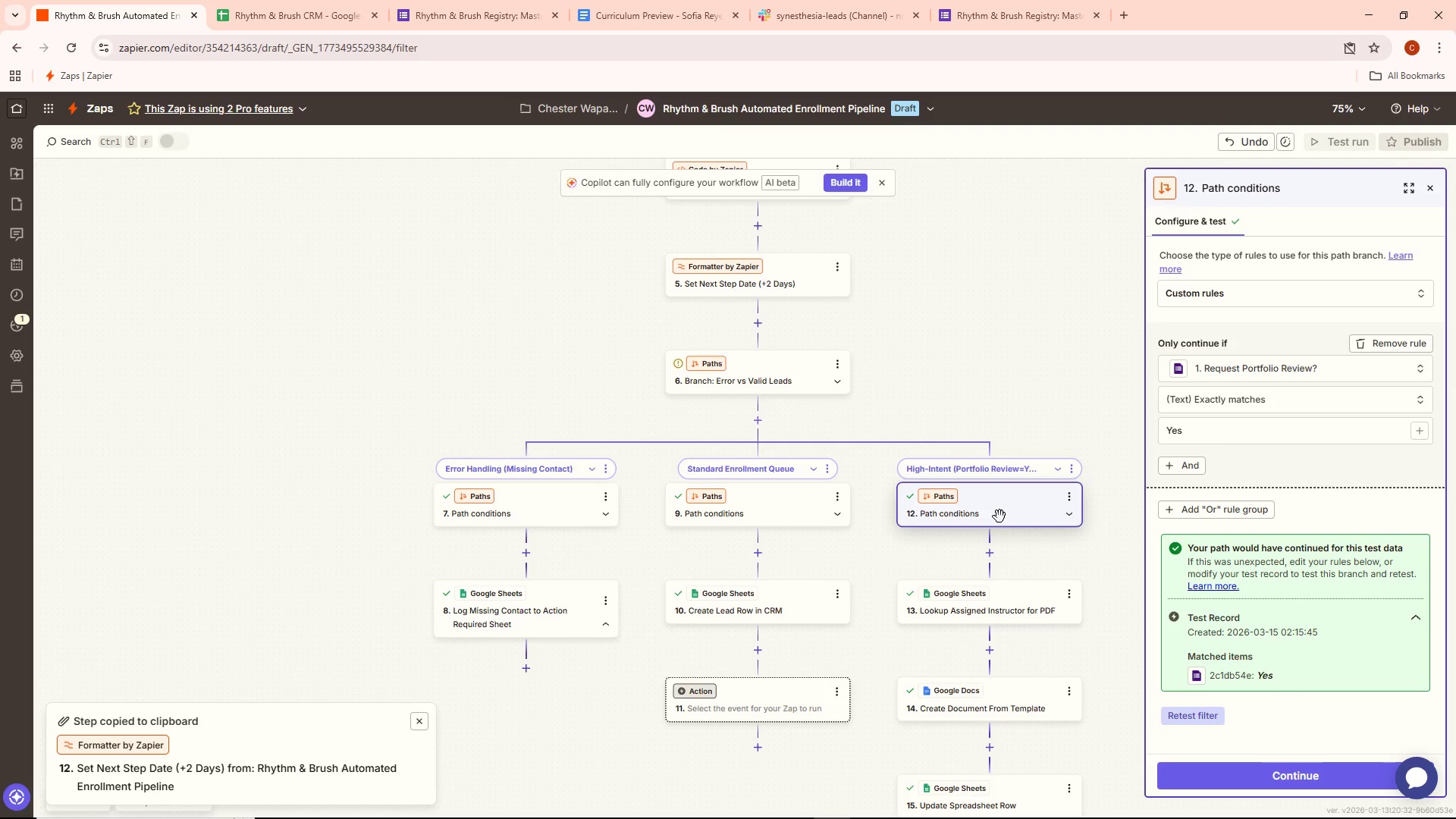 
left_click([1073, 475])
 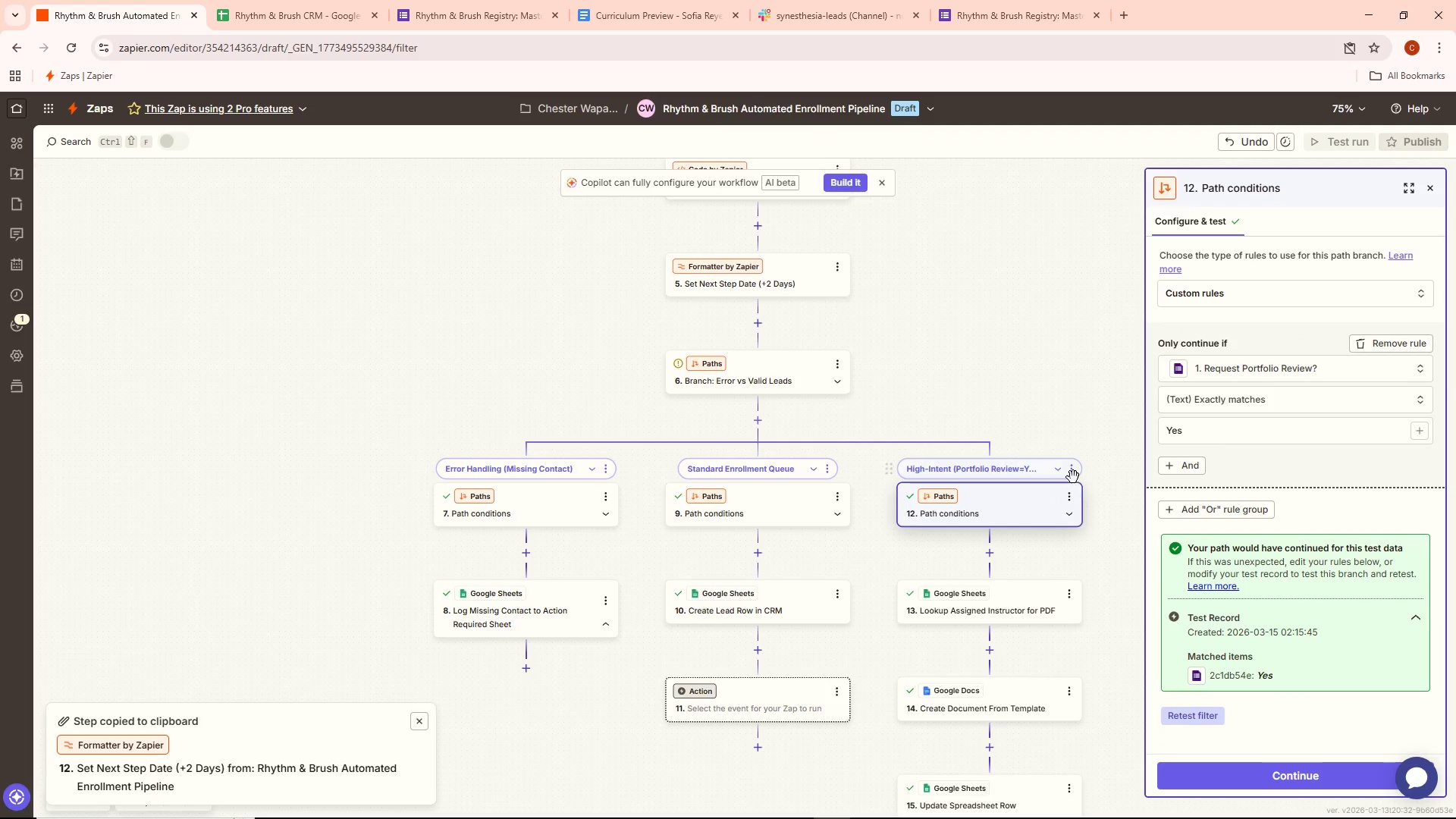 
left_click([1072, 474])
 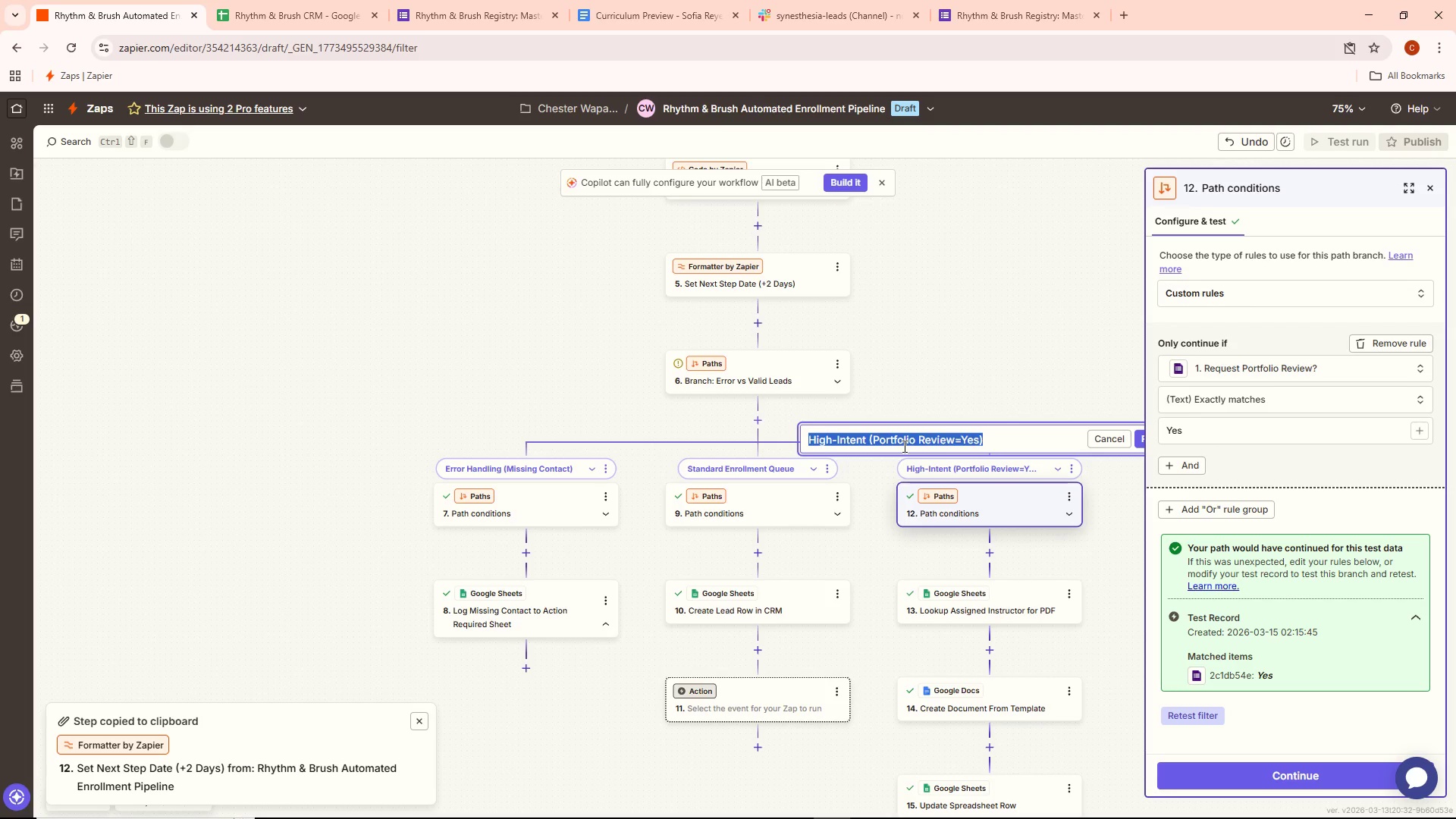 
left_click([882, 442])
 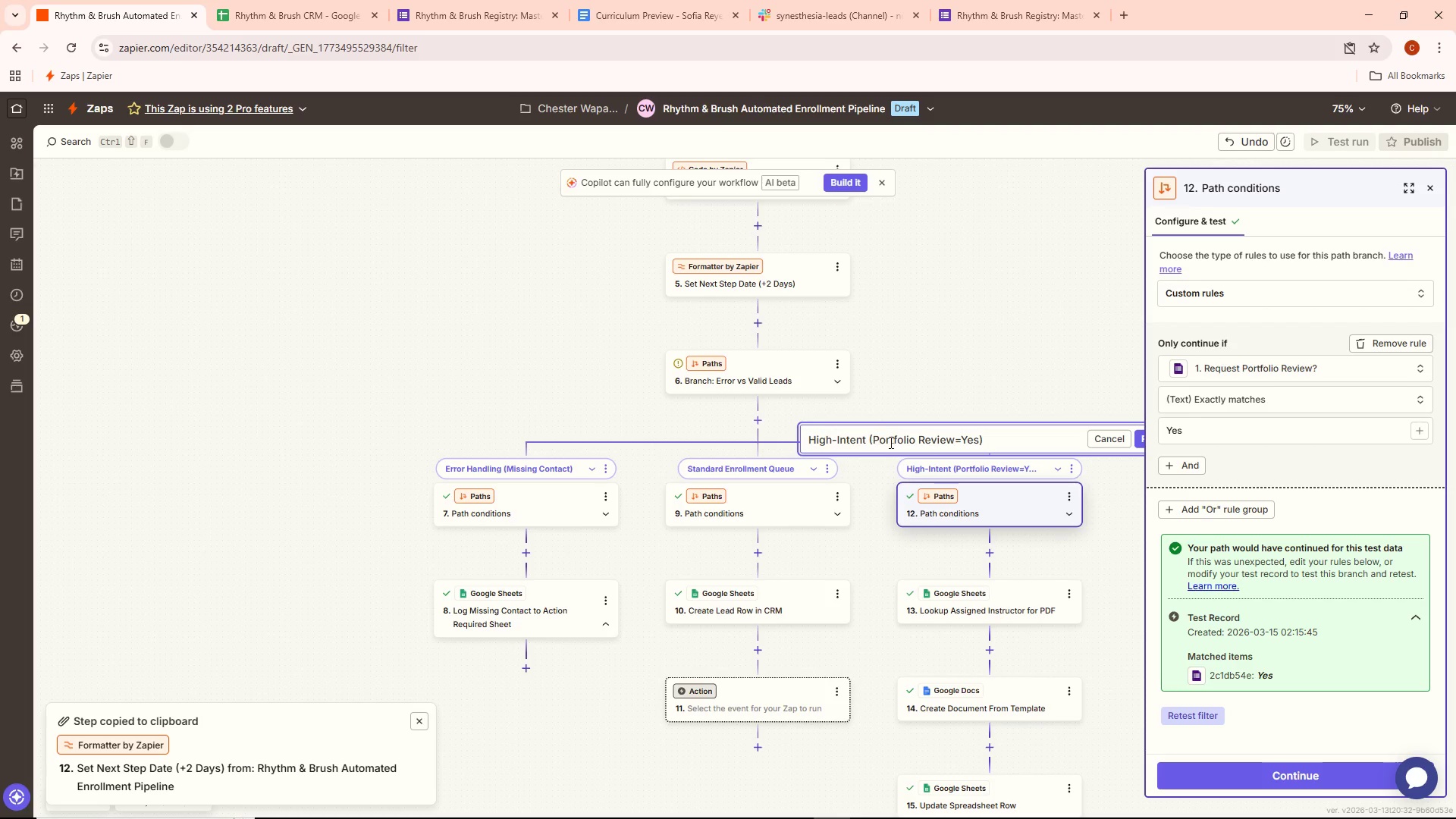 
wait(5.12)
 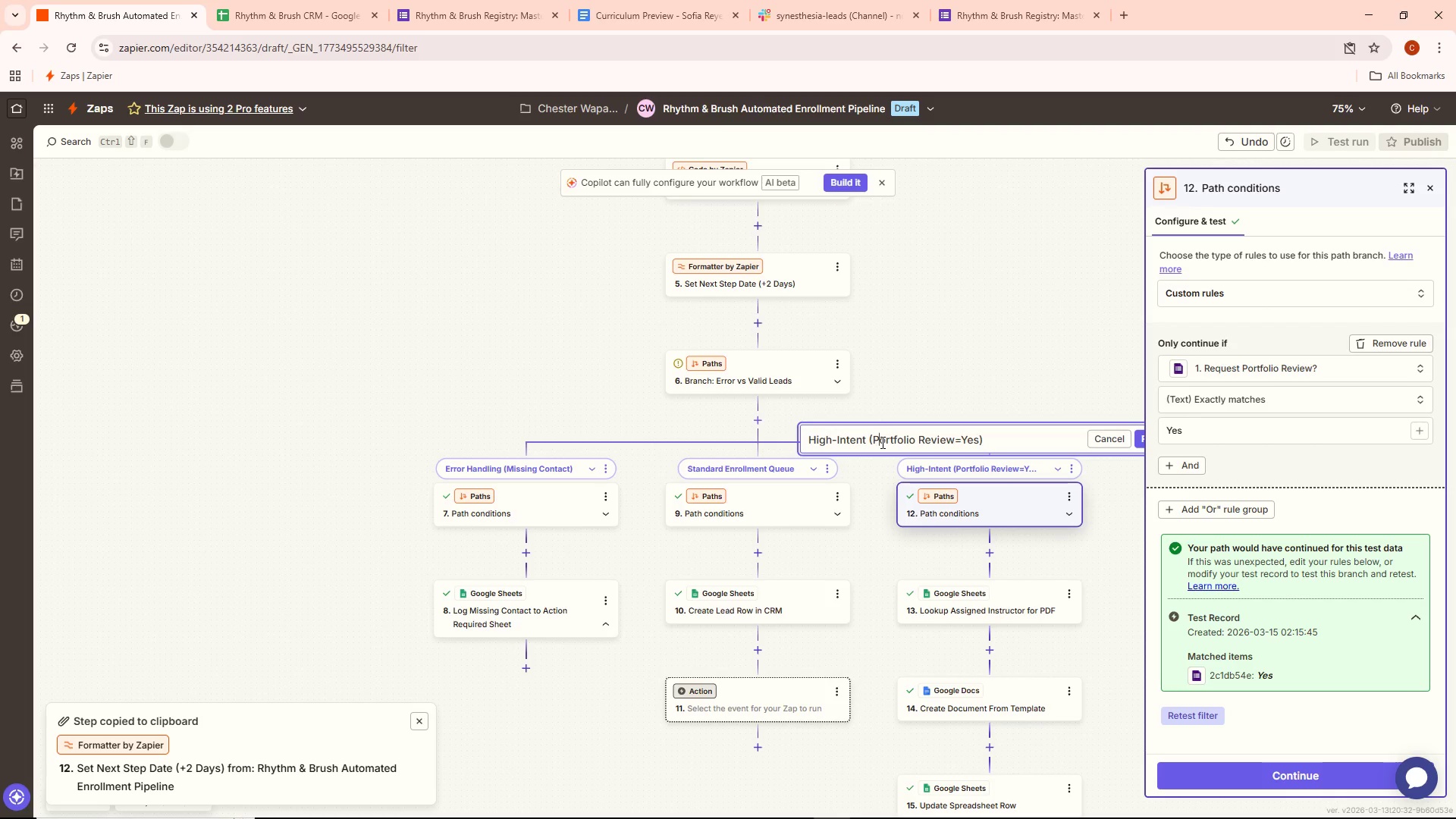 
left_click_drag(start_coordinate=[867, 438], to_coordinate=[1060, 423])
 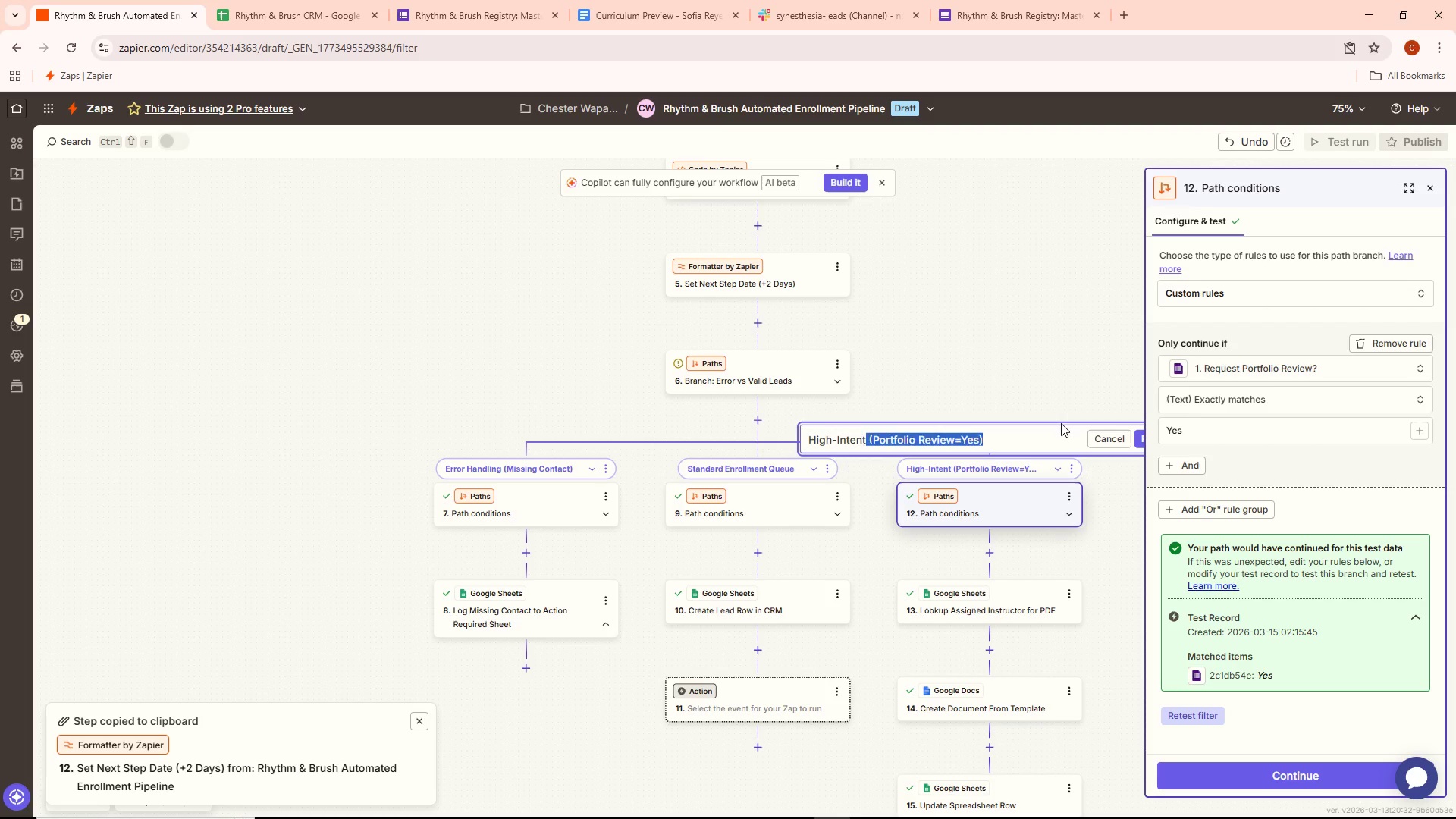 
key(Backspace)
 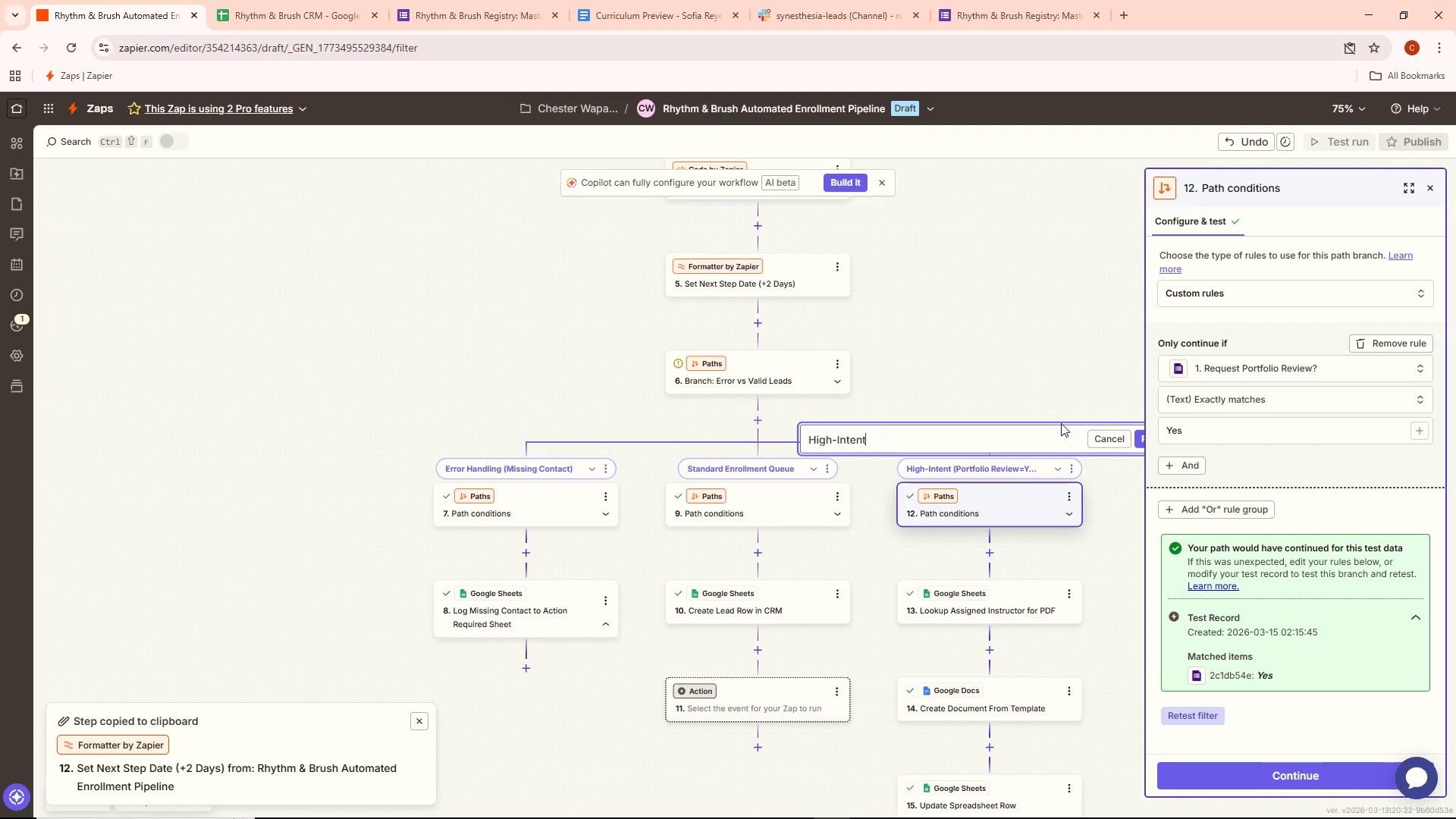 
key(Space)
 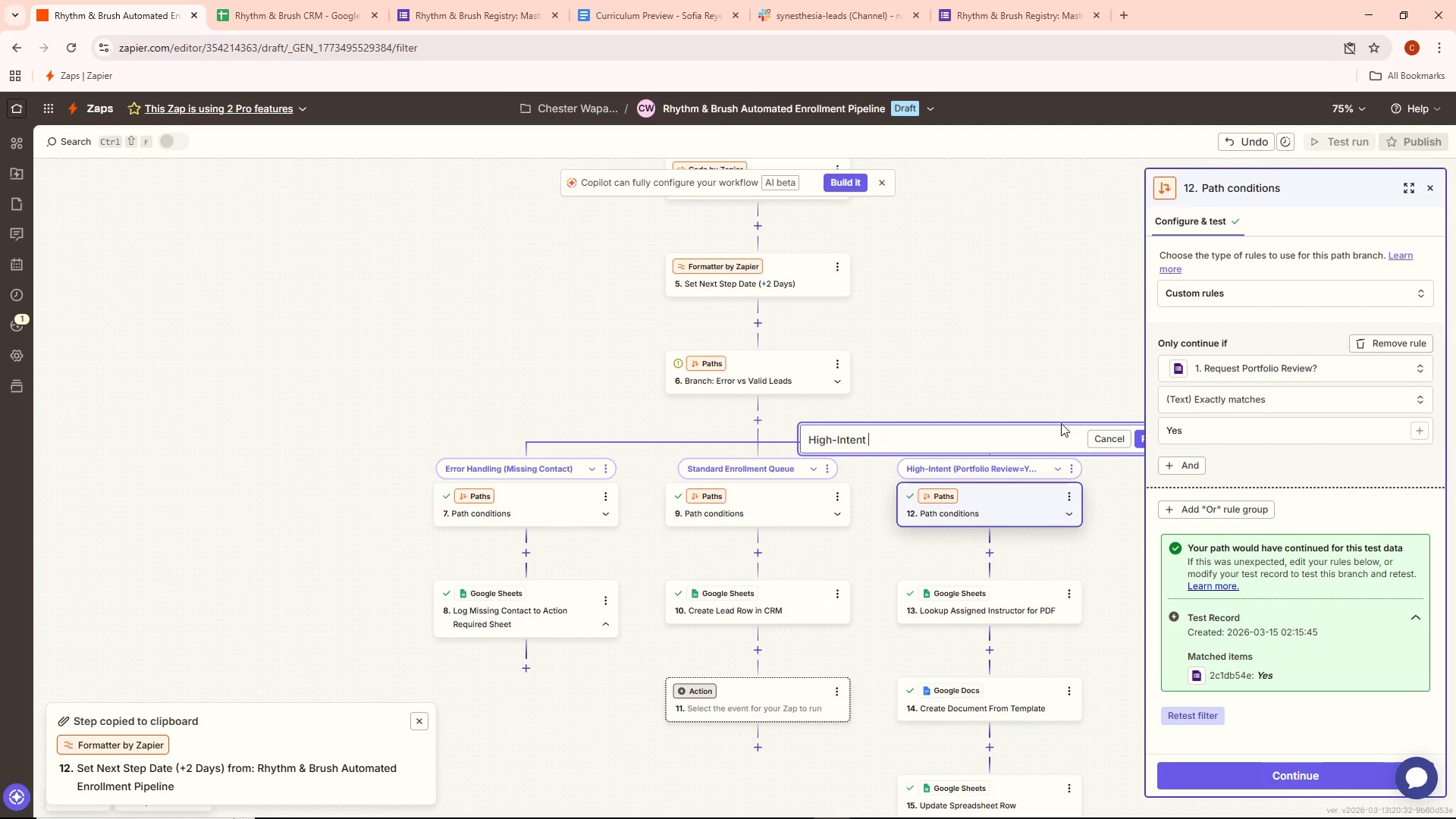 
type(& Hybrid Routing)
 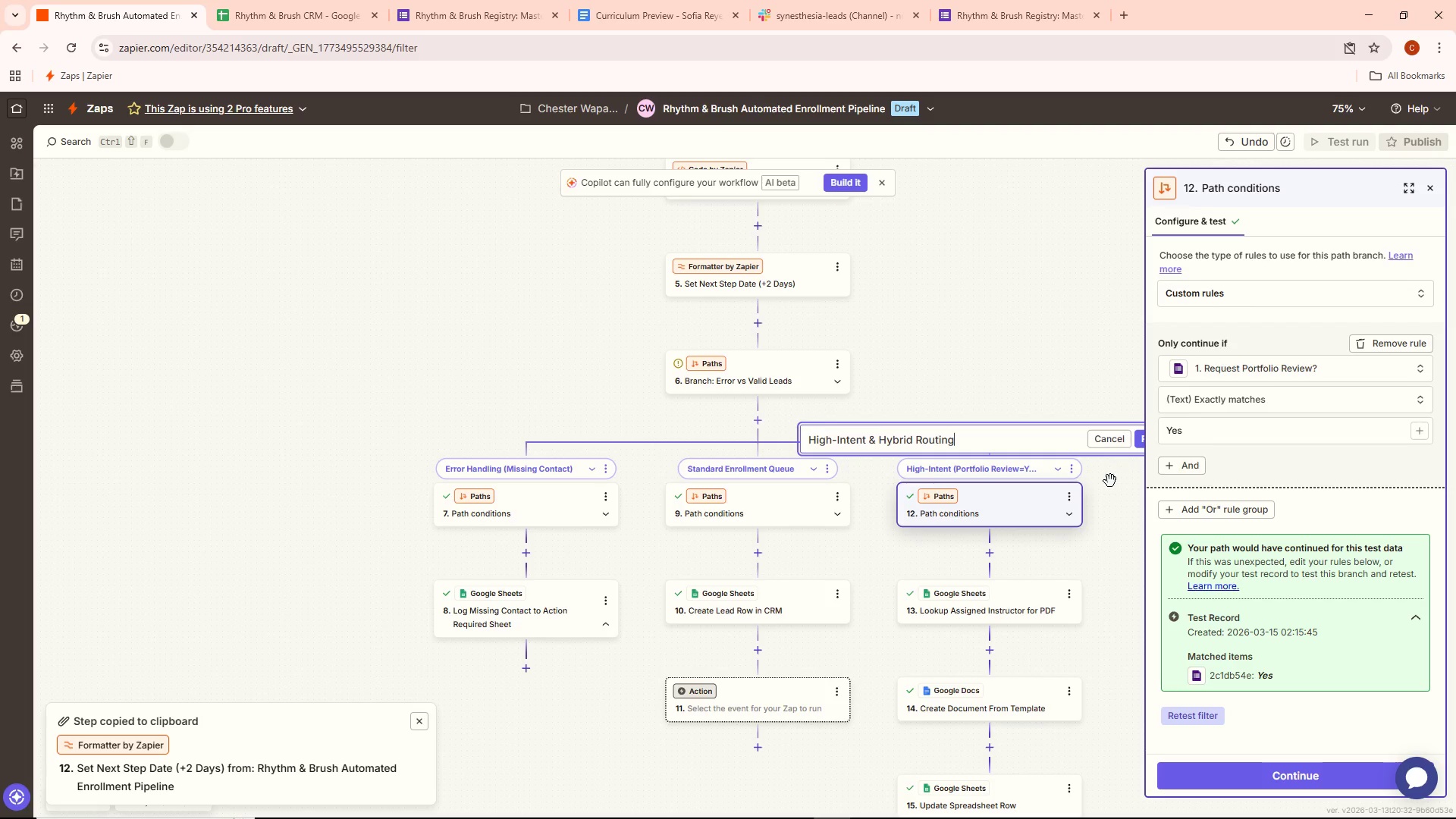 
left_click_drag(start_coordinate=[997, 341], to_coordinate=[852, 271])
 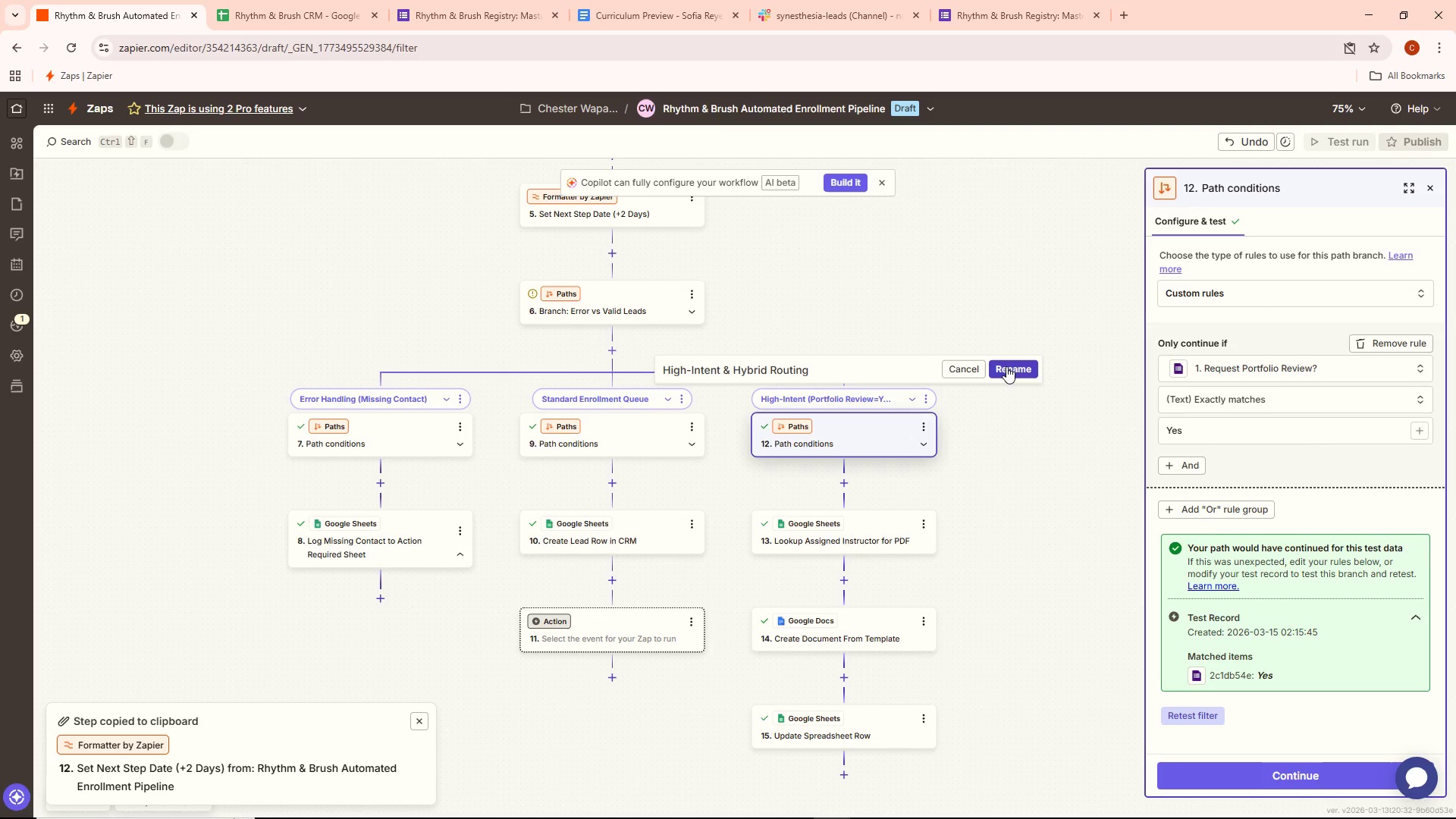 
left_click([1007, 366])
 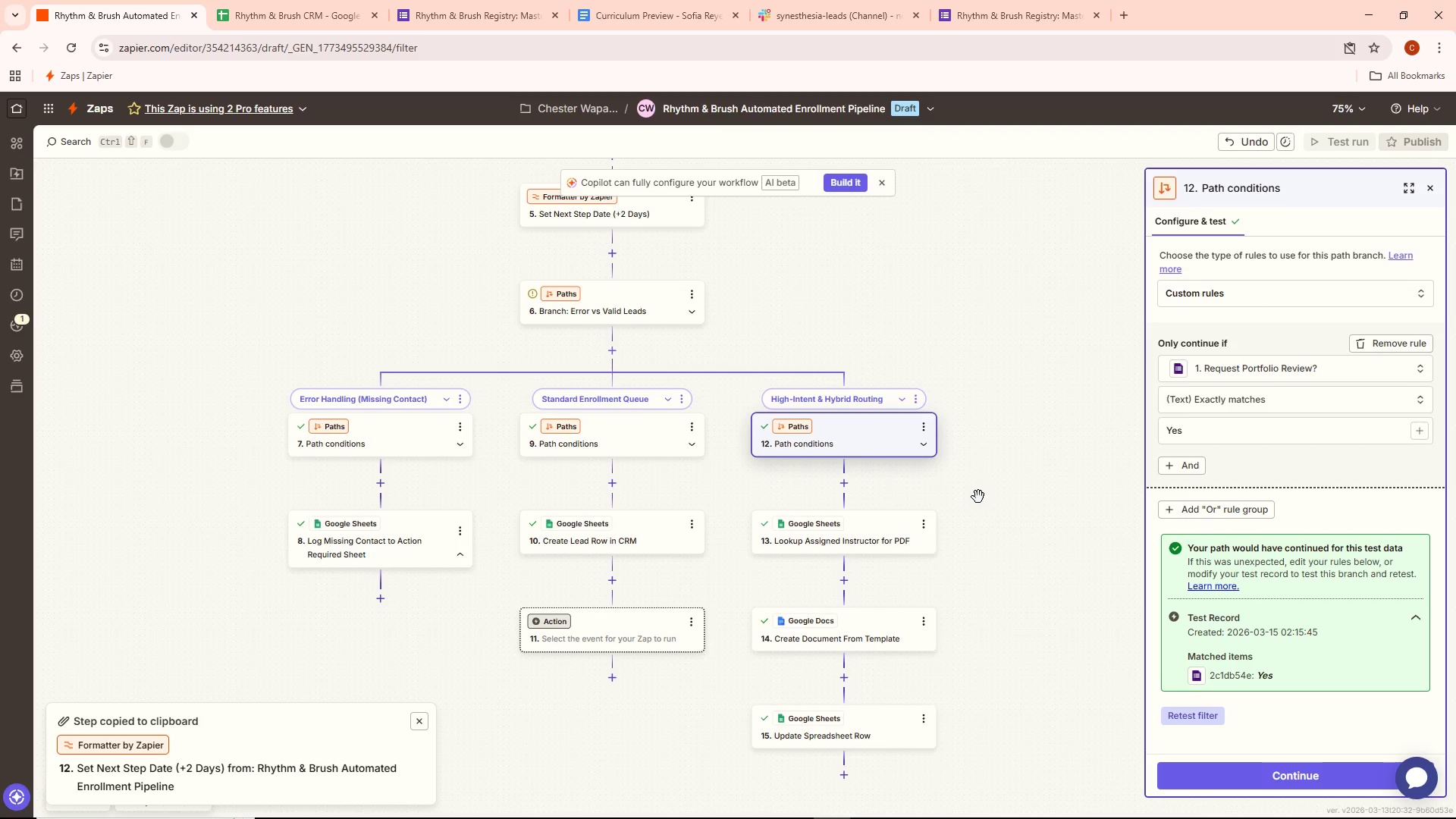 
wait(8.91)
 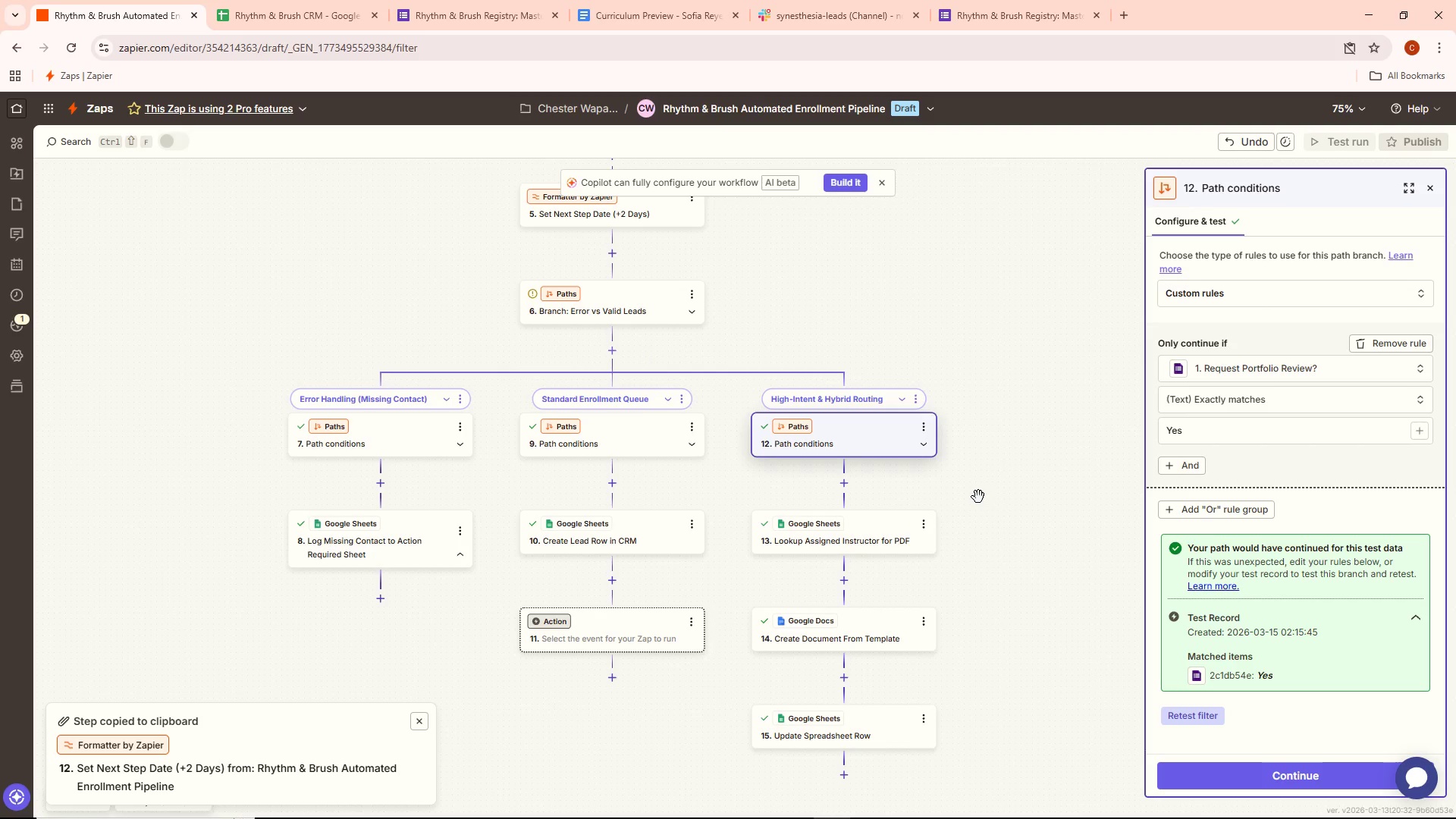 
left_click([1186, 504])
 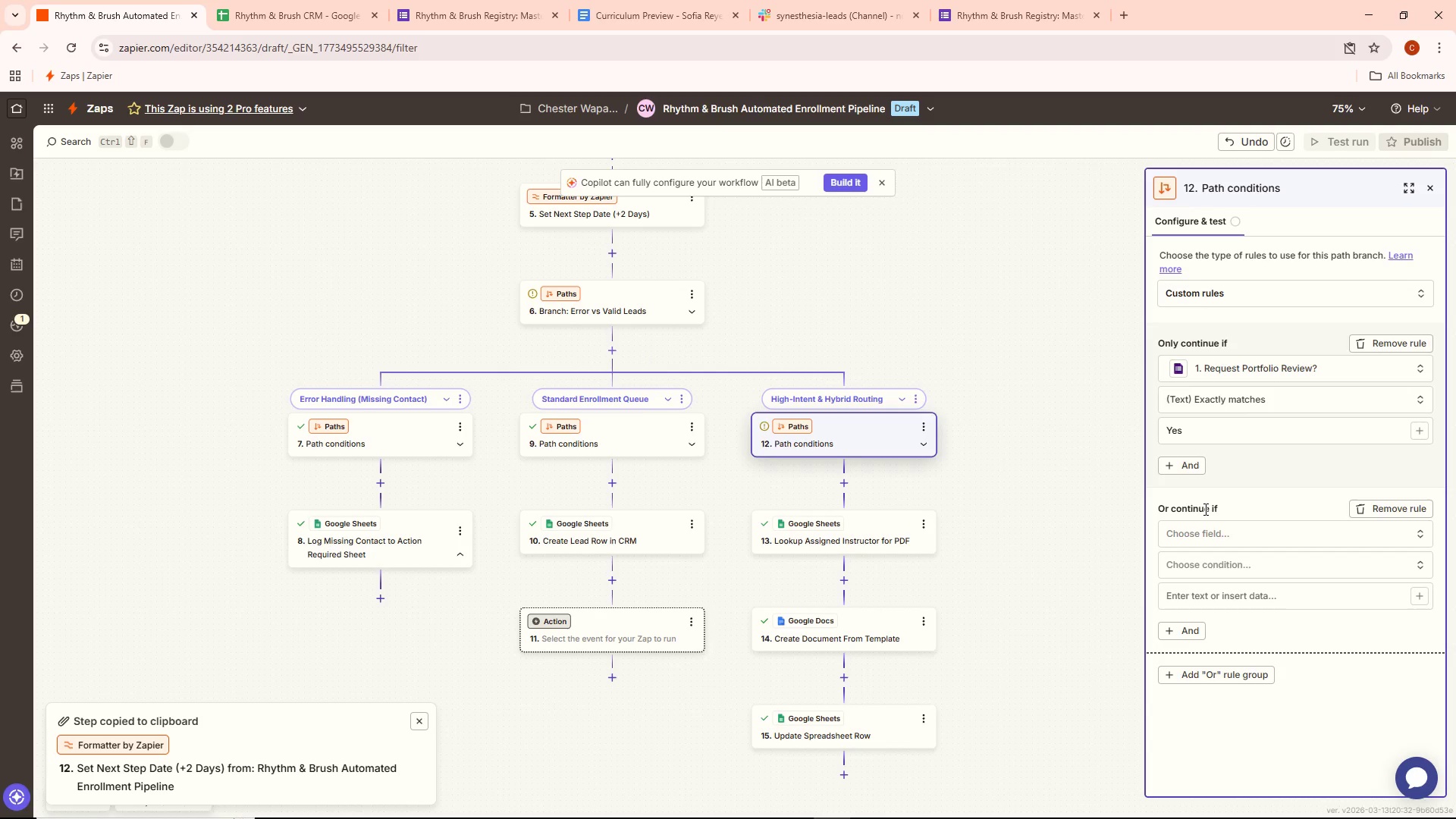 
left_click([1209, 531])
 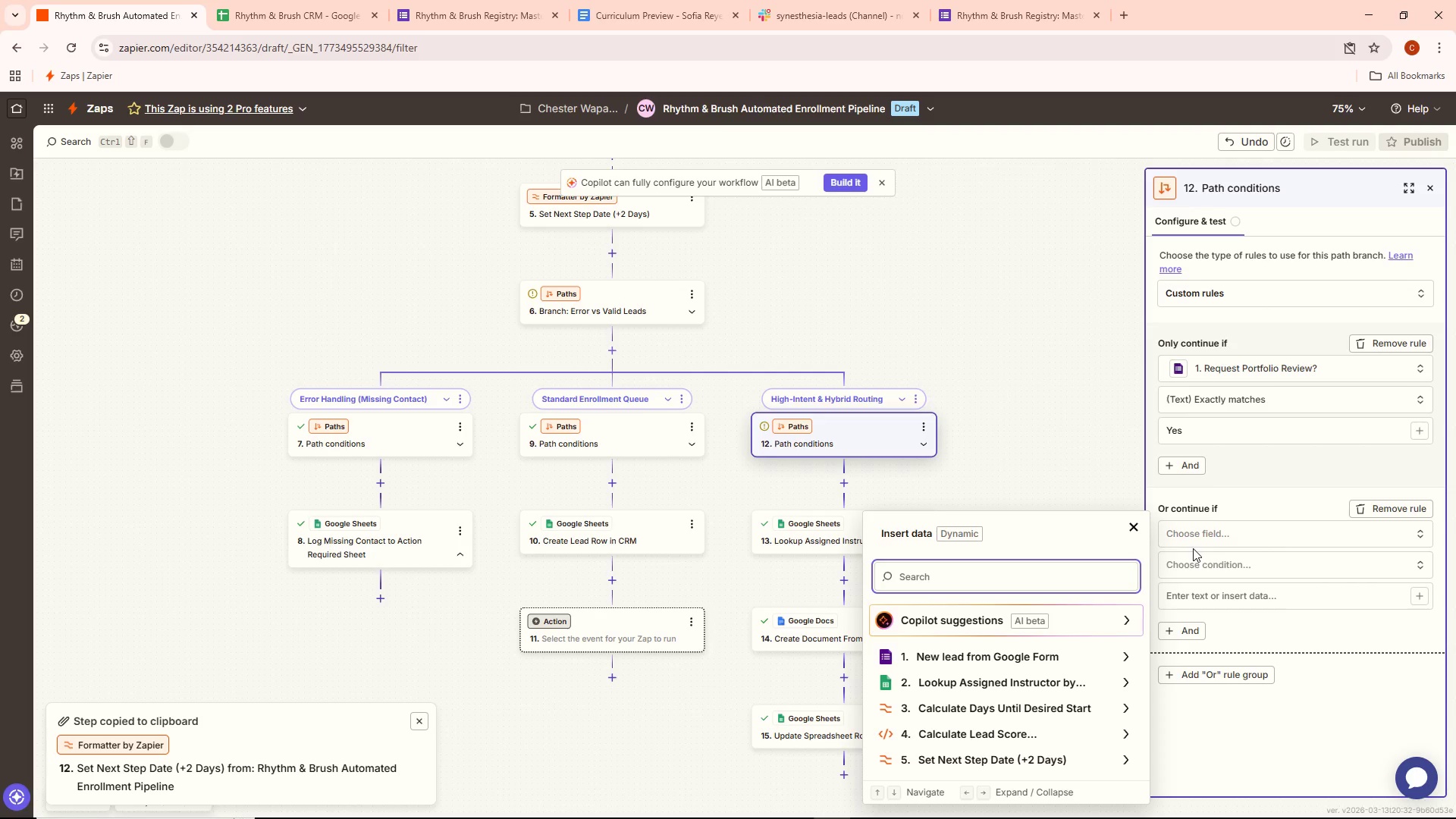 
wait(7.09)
 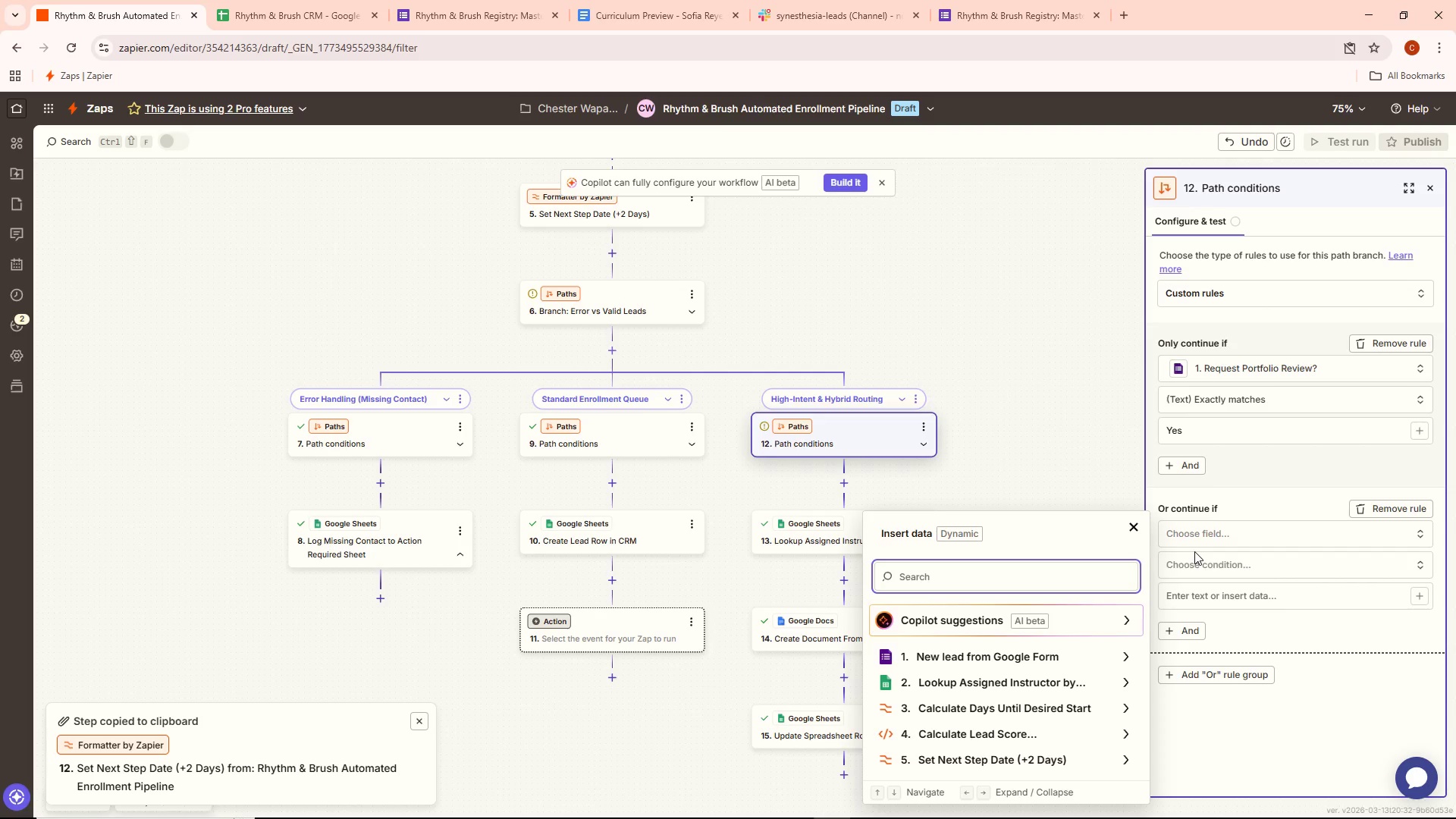 
left_click([1222, 541])
 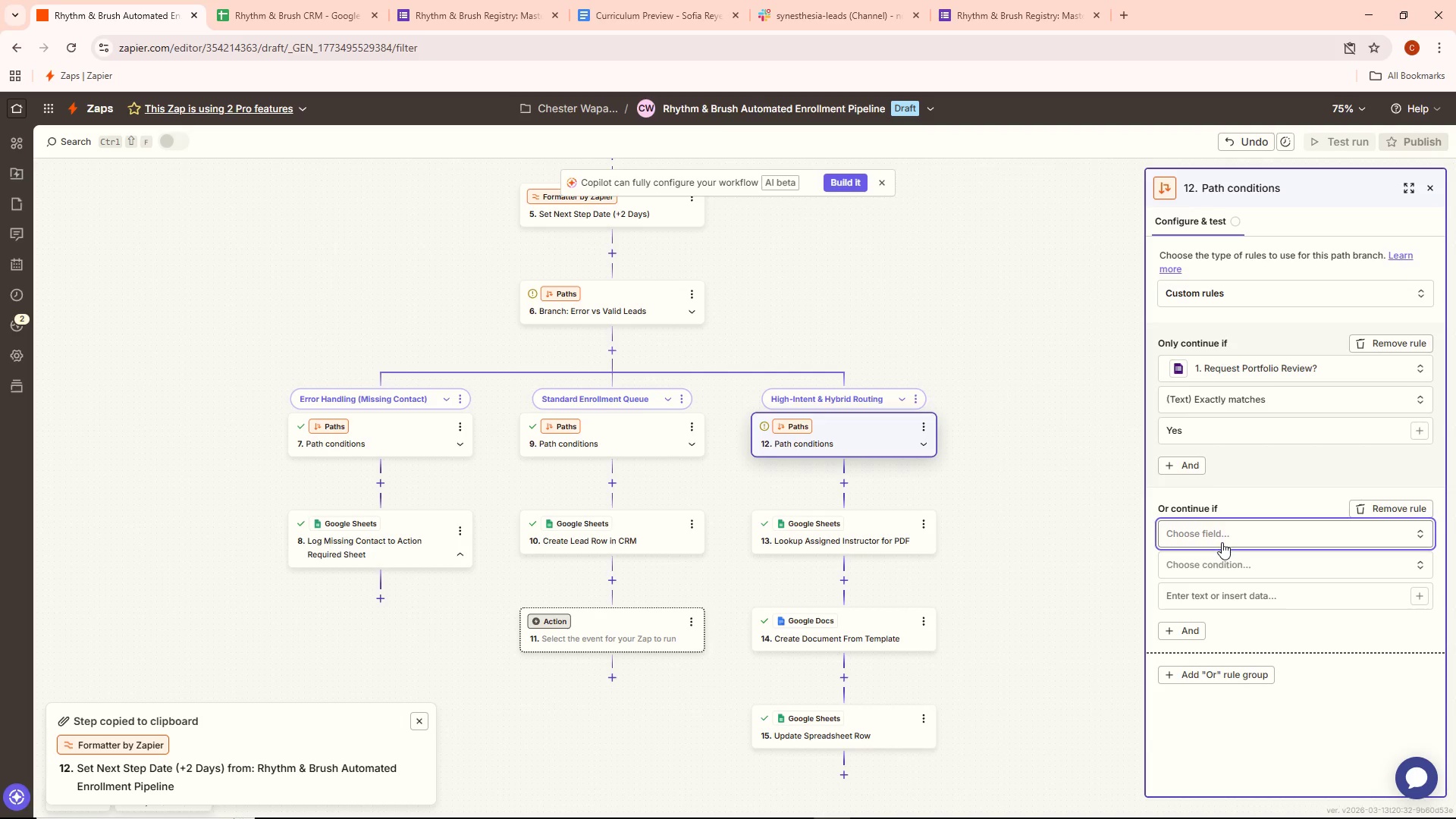 
left_click([1222, 542])
 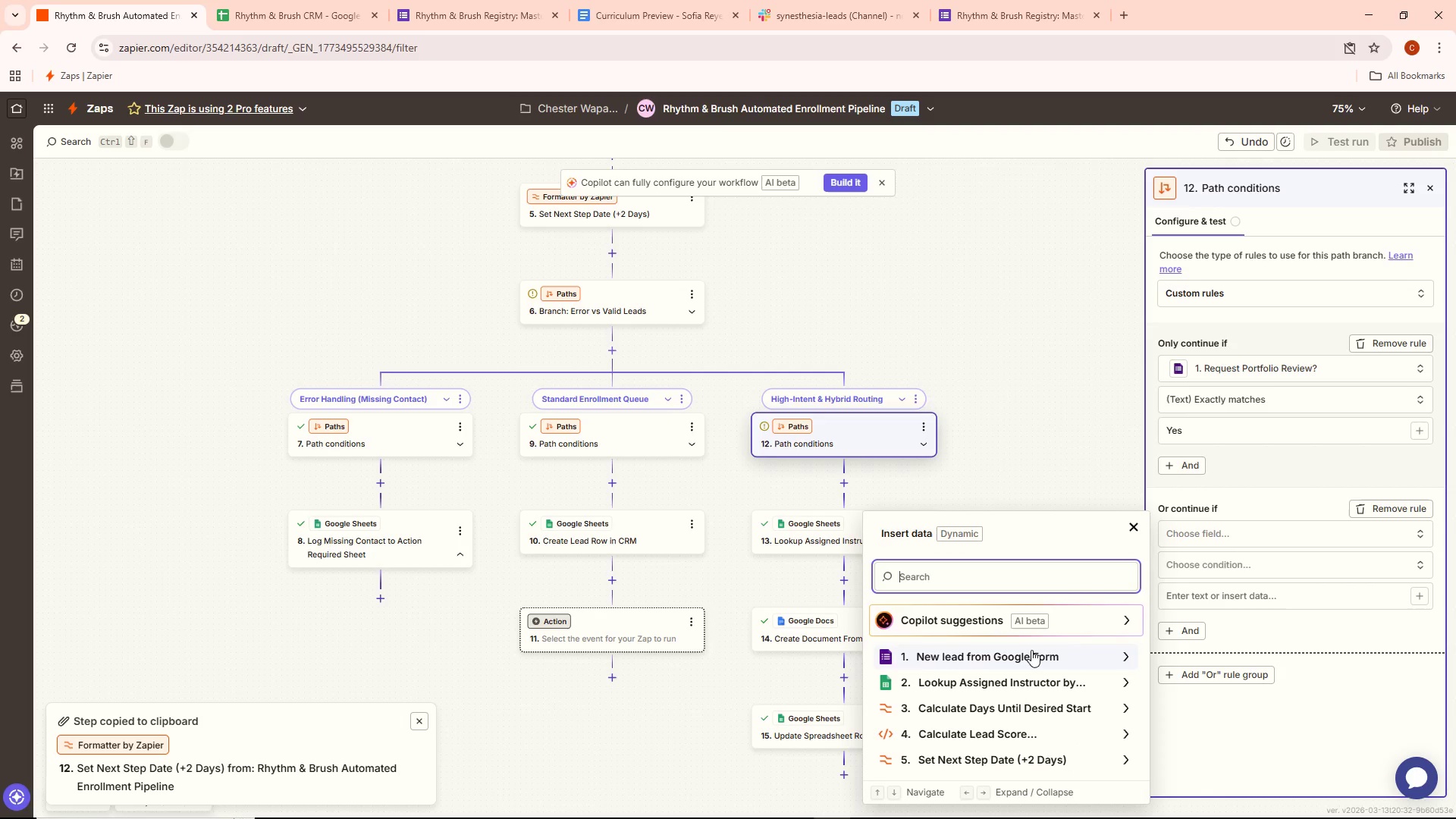 
scroll: coordinate [1030, 654], scroll_direction: down, amount: 1.0
 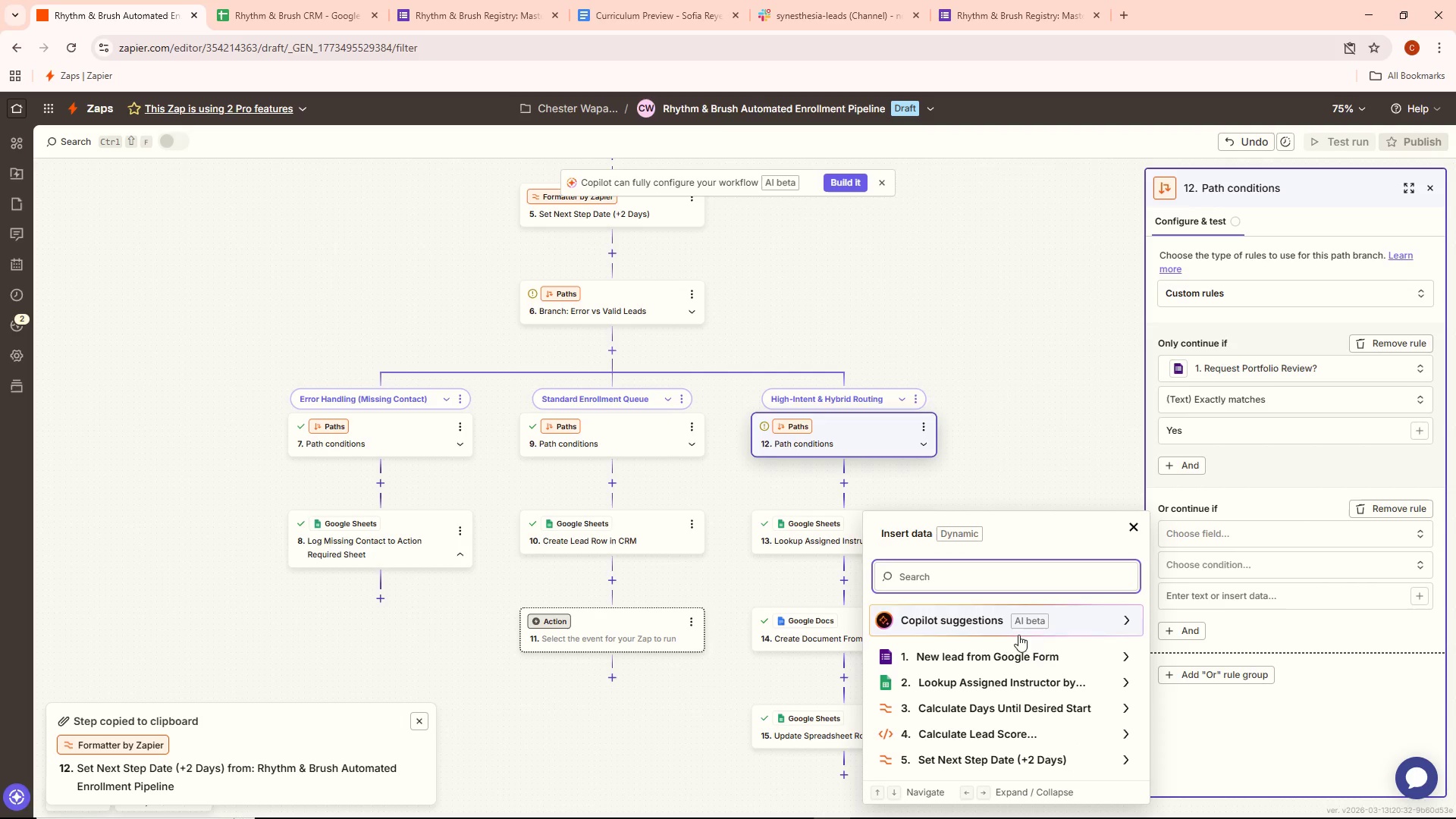 
left_click([1015, 645])
 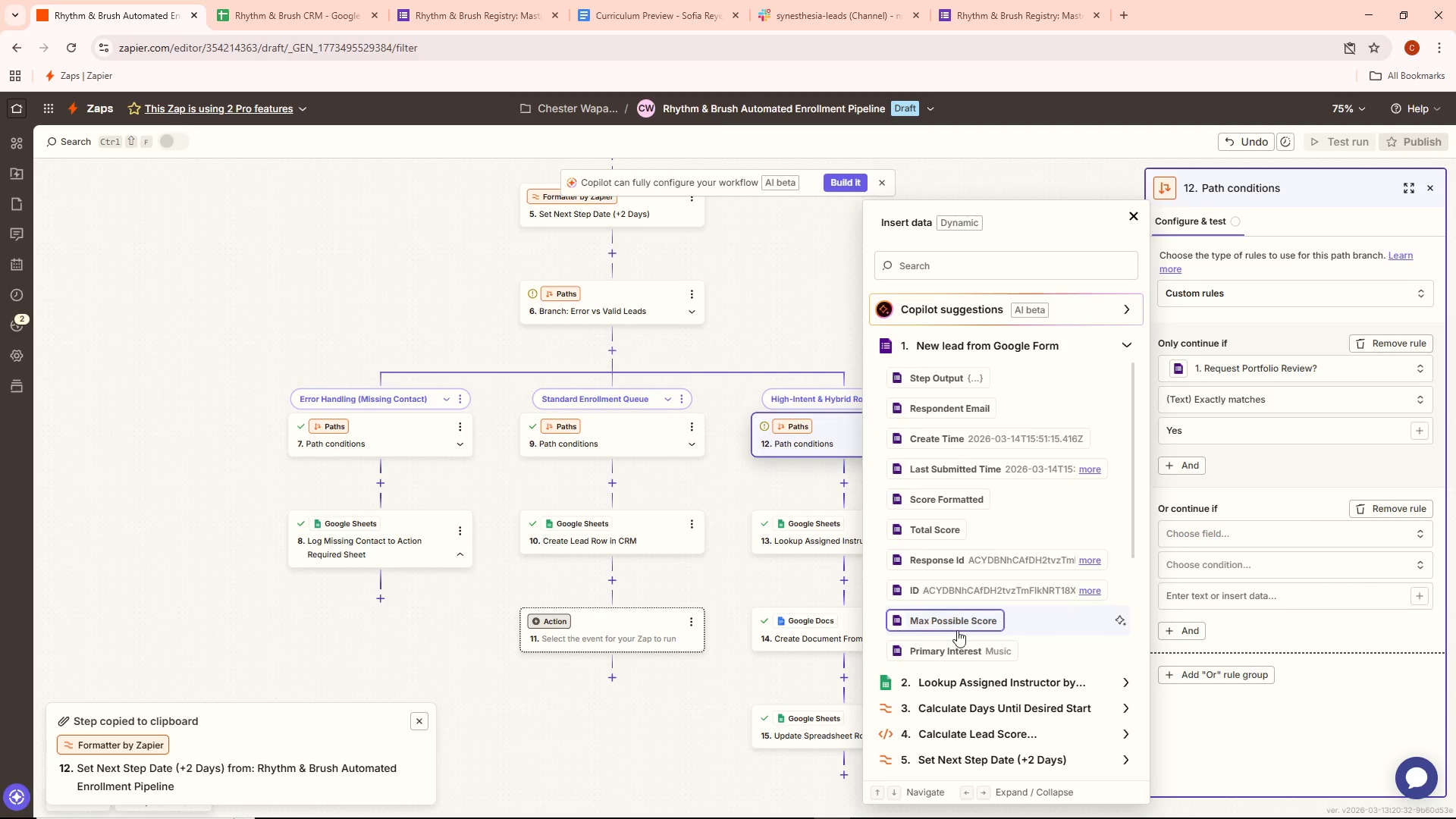 
left_click([964, 642])
 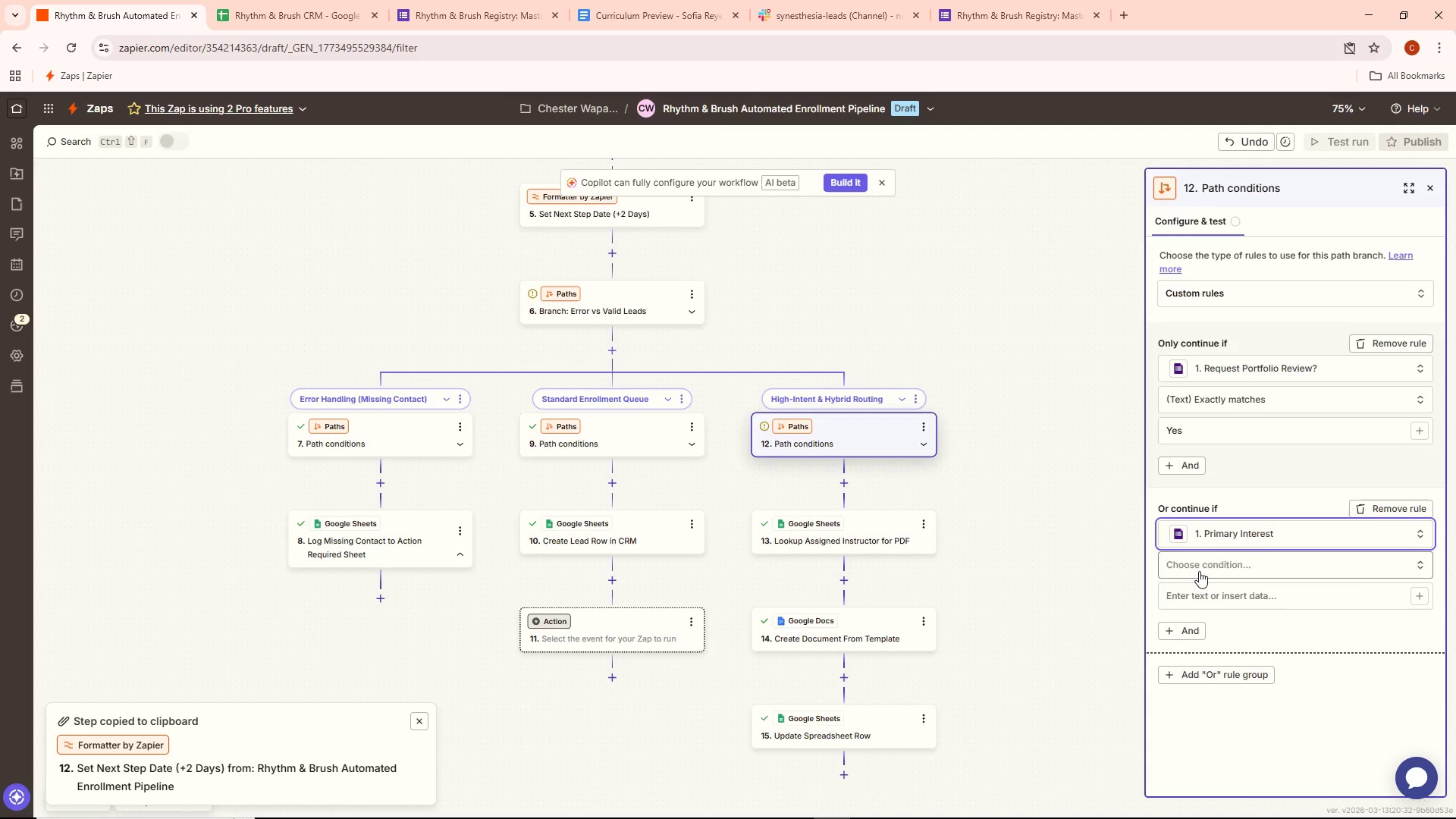 
left_click([1210, 563])
 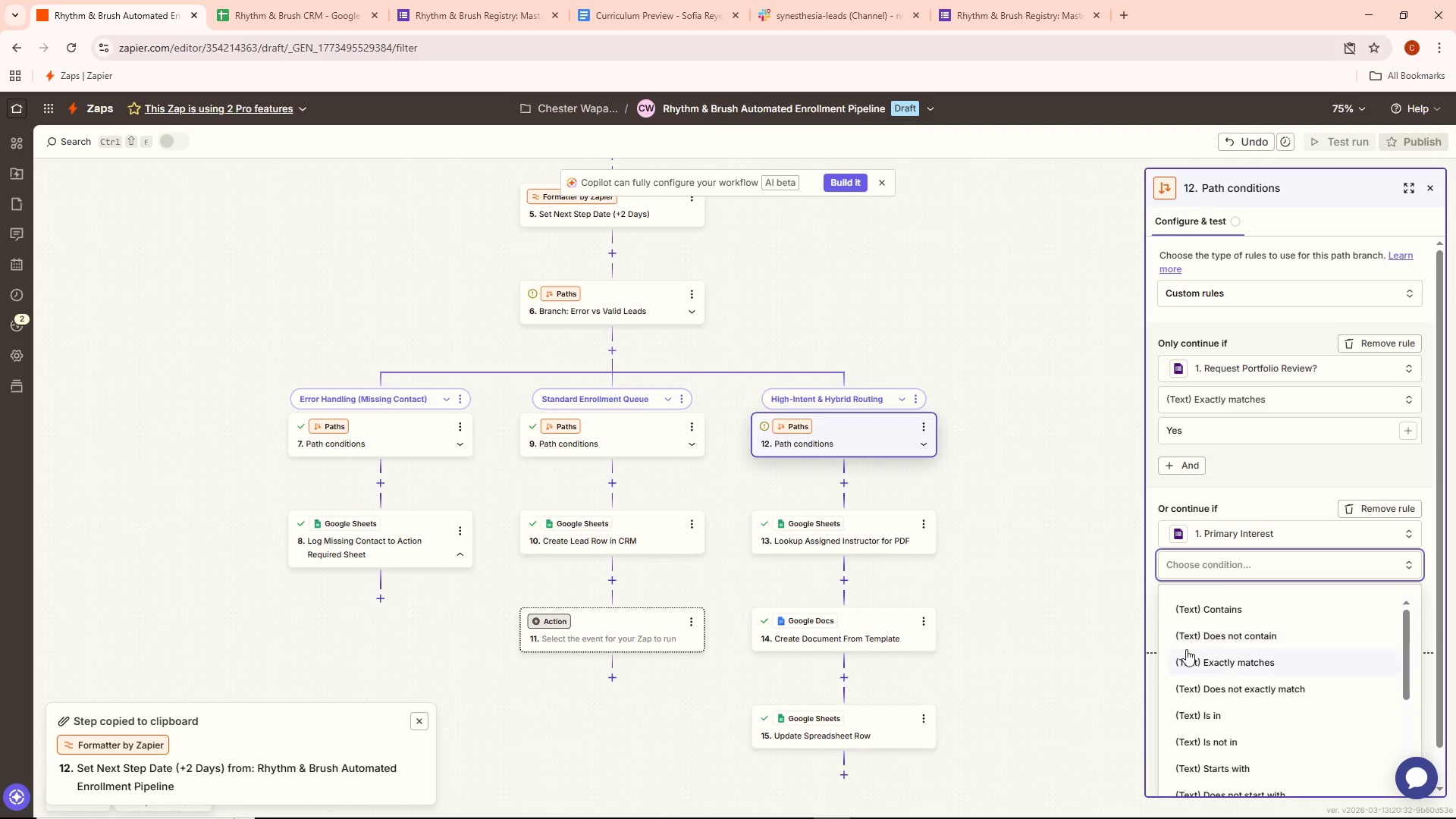 
left_click([1211, 607])
 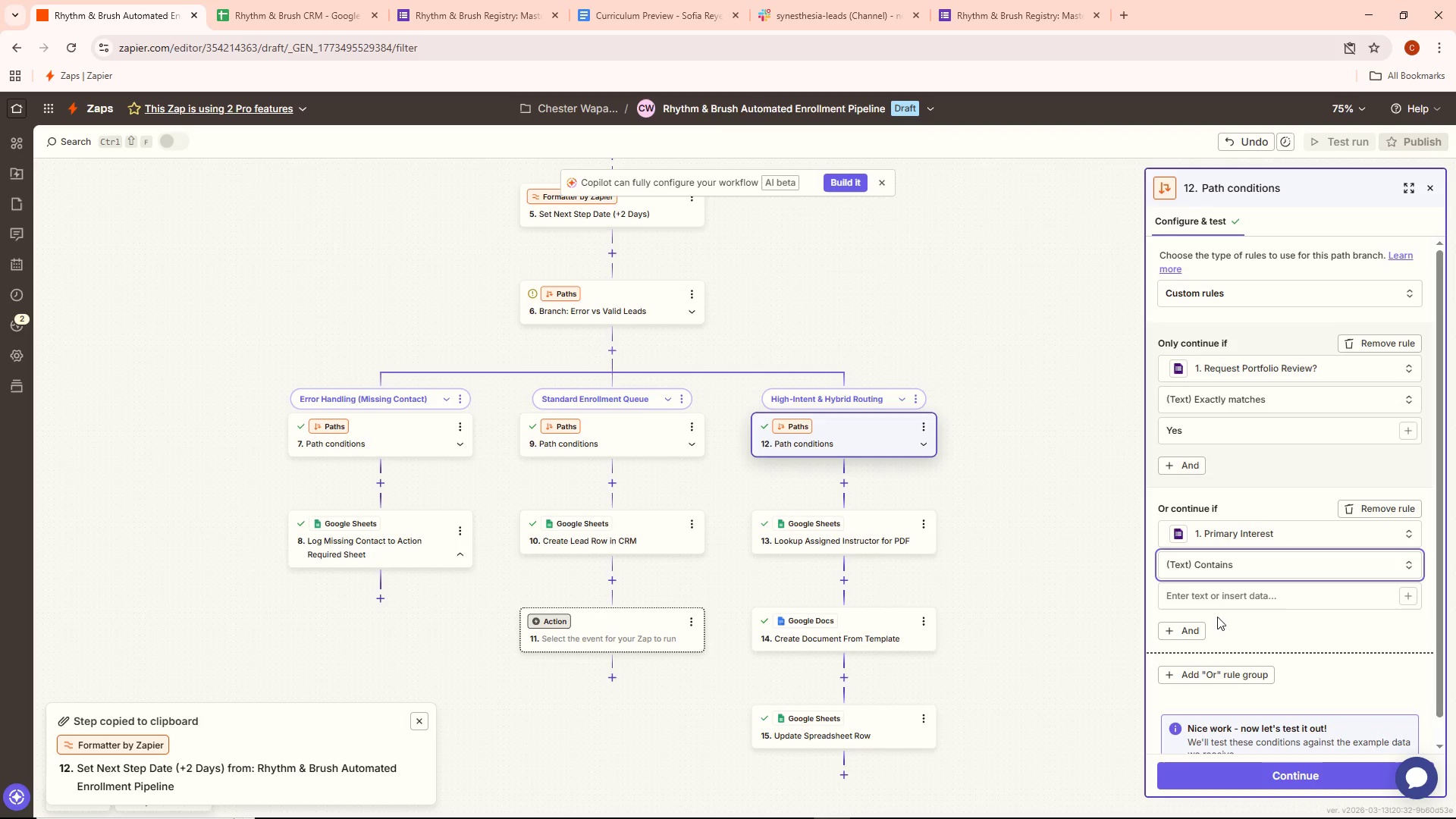 
left_click([1219, 600])
 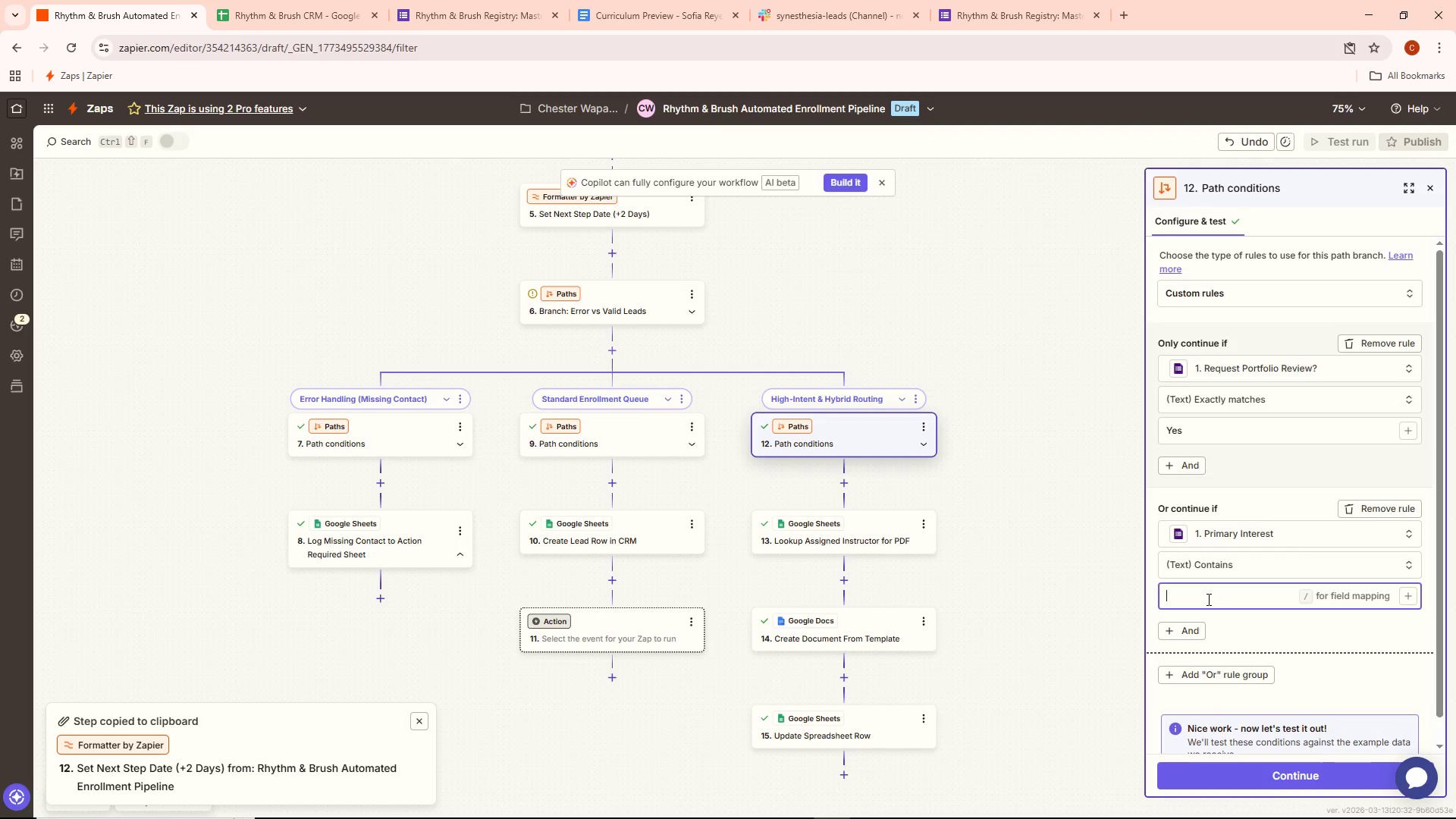 
type(Synesthesia)
 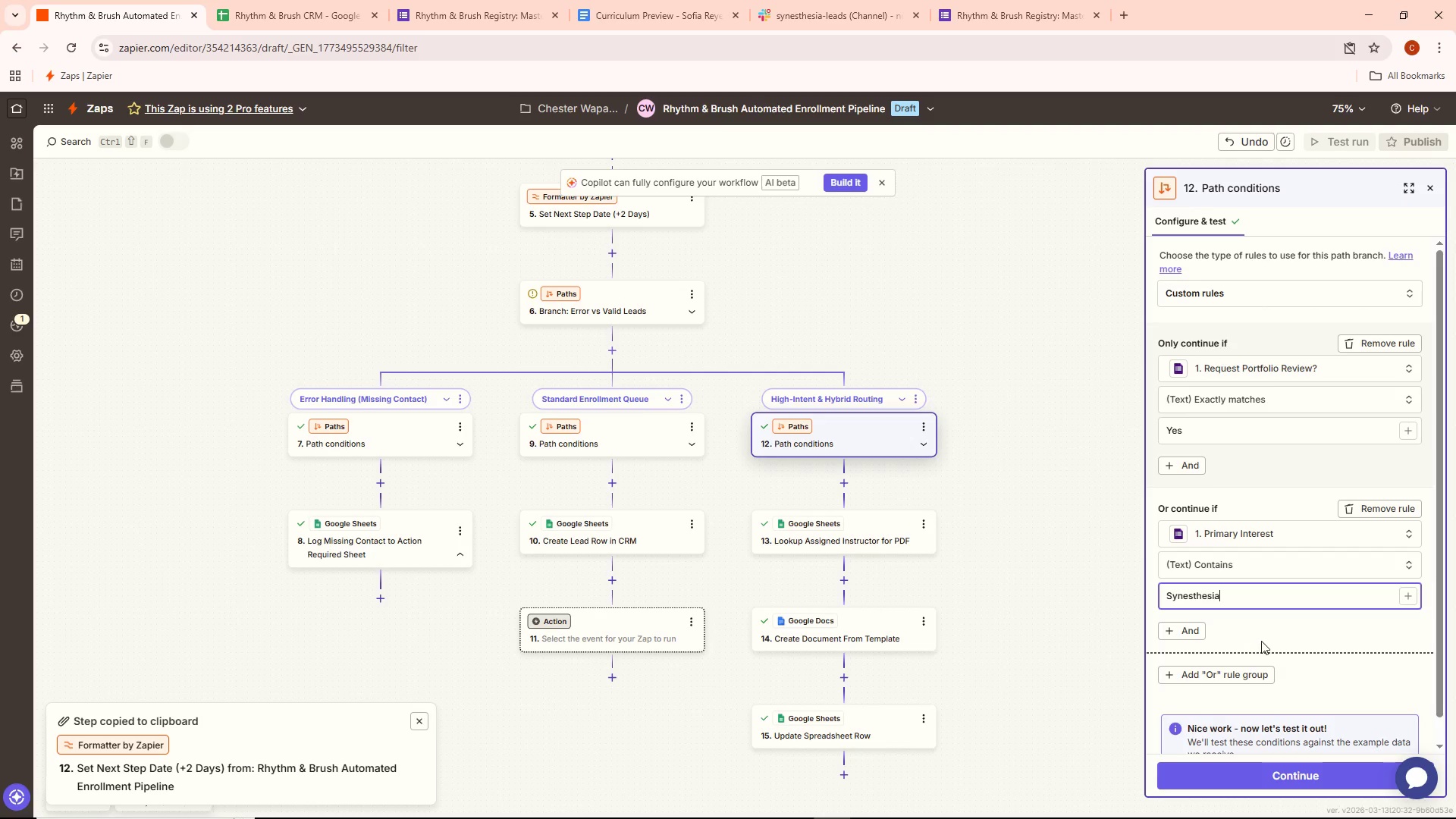 
left_click([1317, 707])
 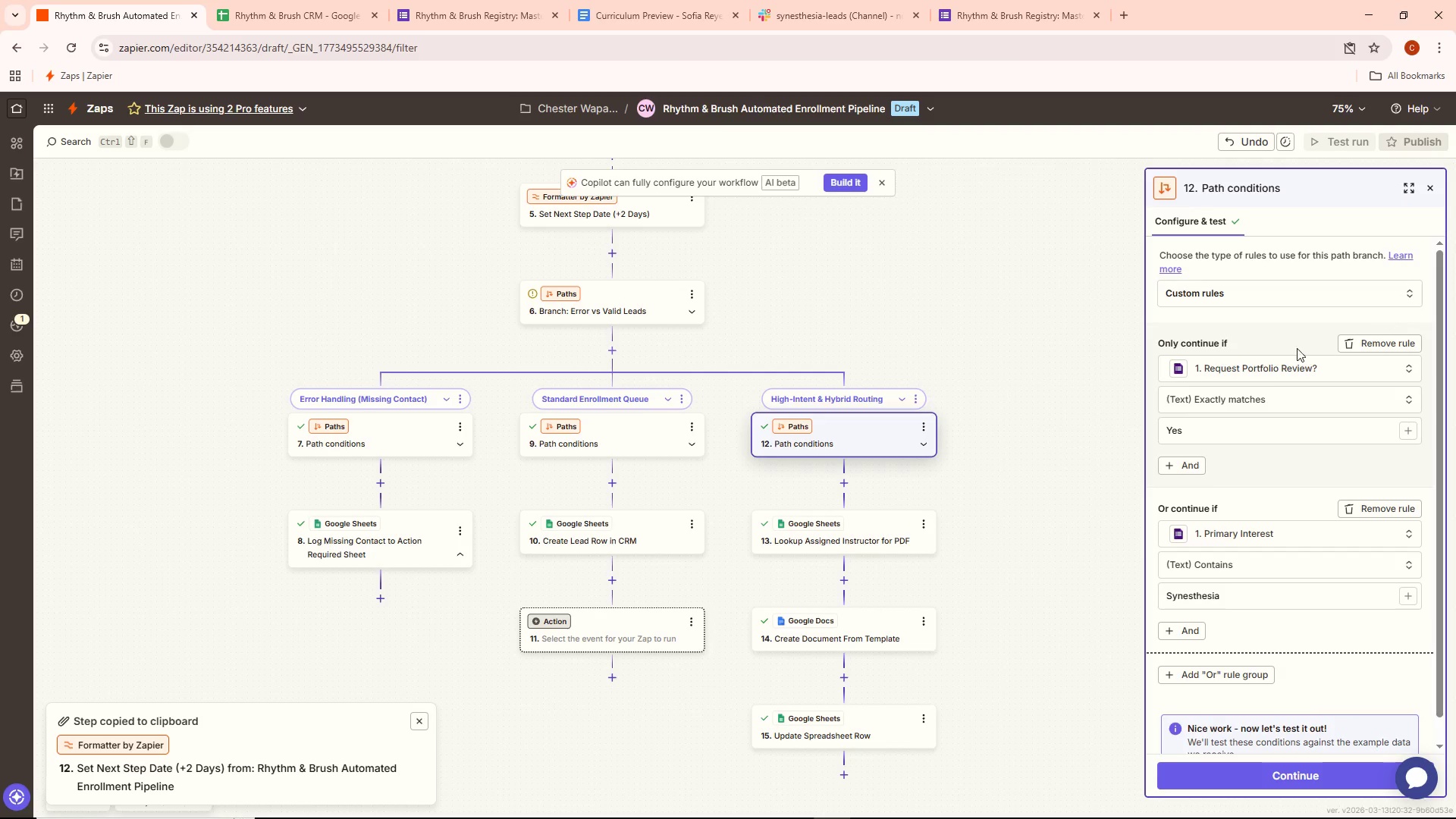 
double_click([880, 534])
 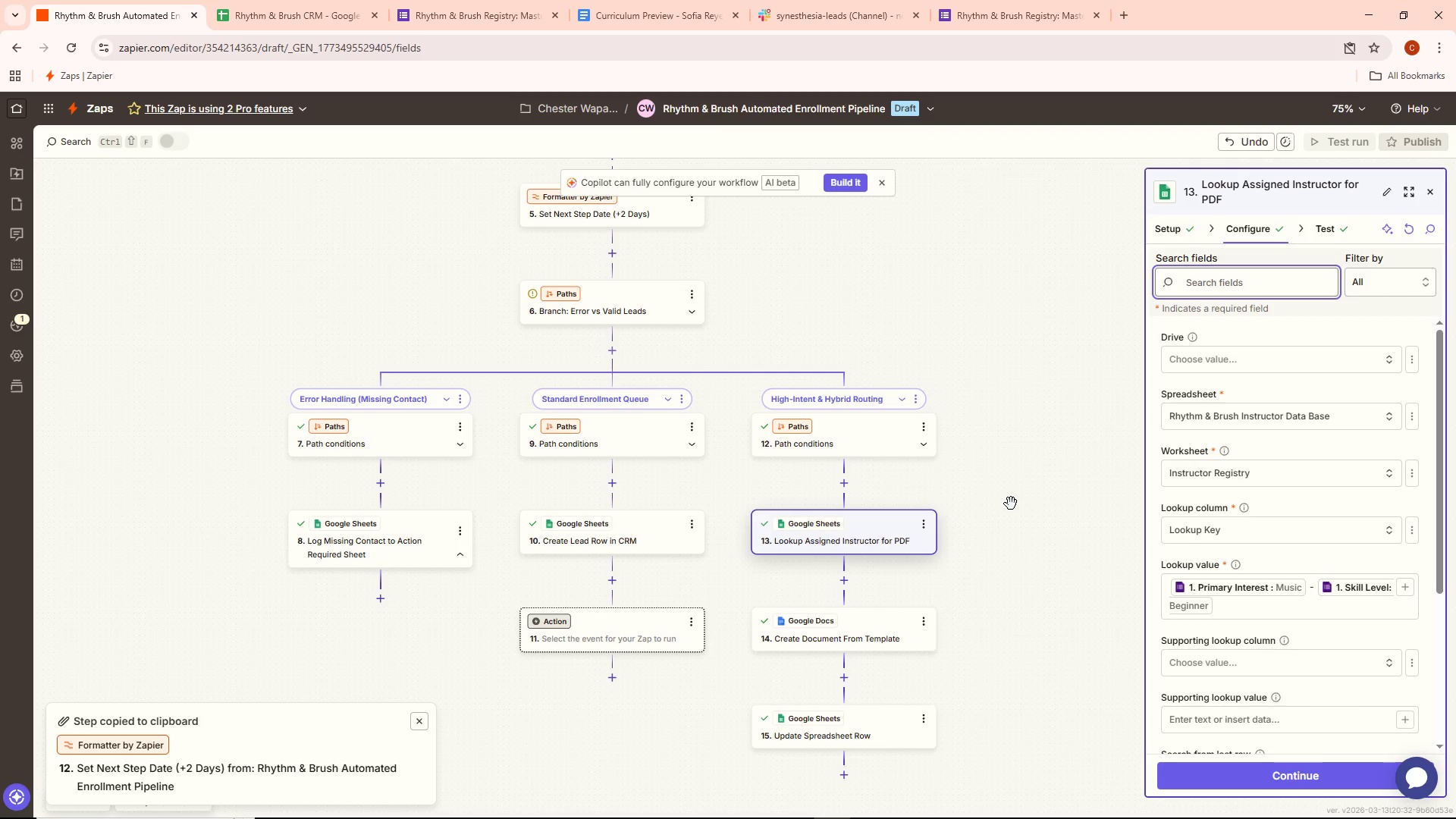 
wait(13.67)
 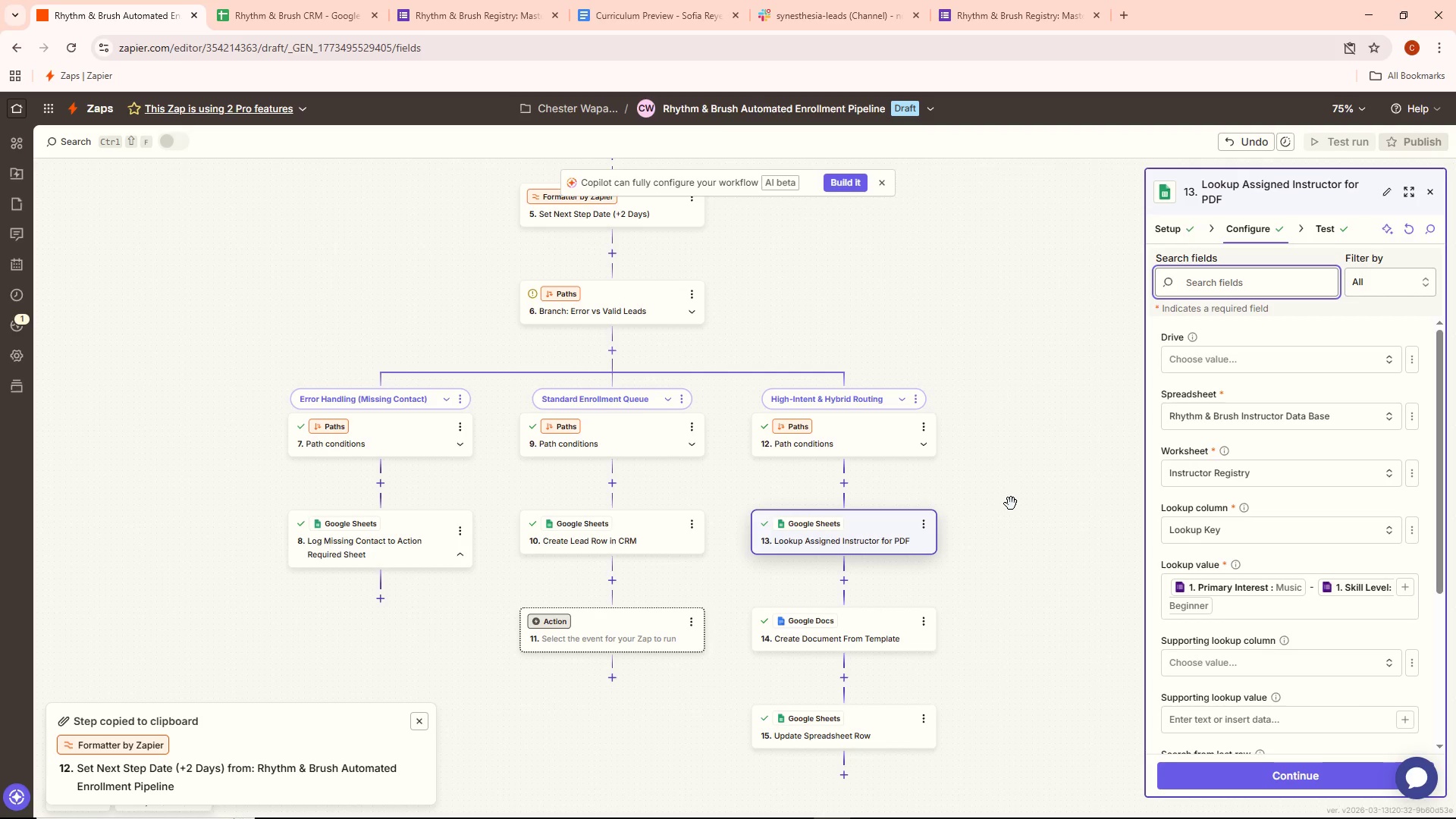 
scroll: coordinate [858, 453], scroll_direction: up, amount: 7.0
 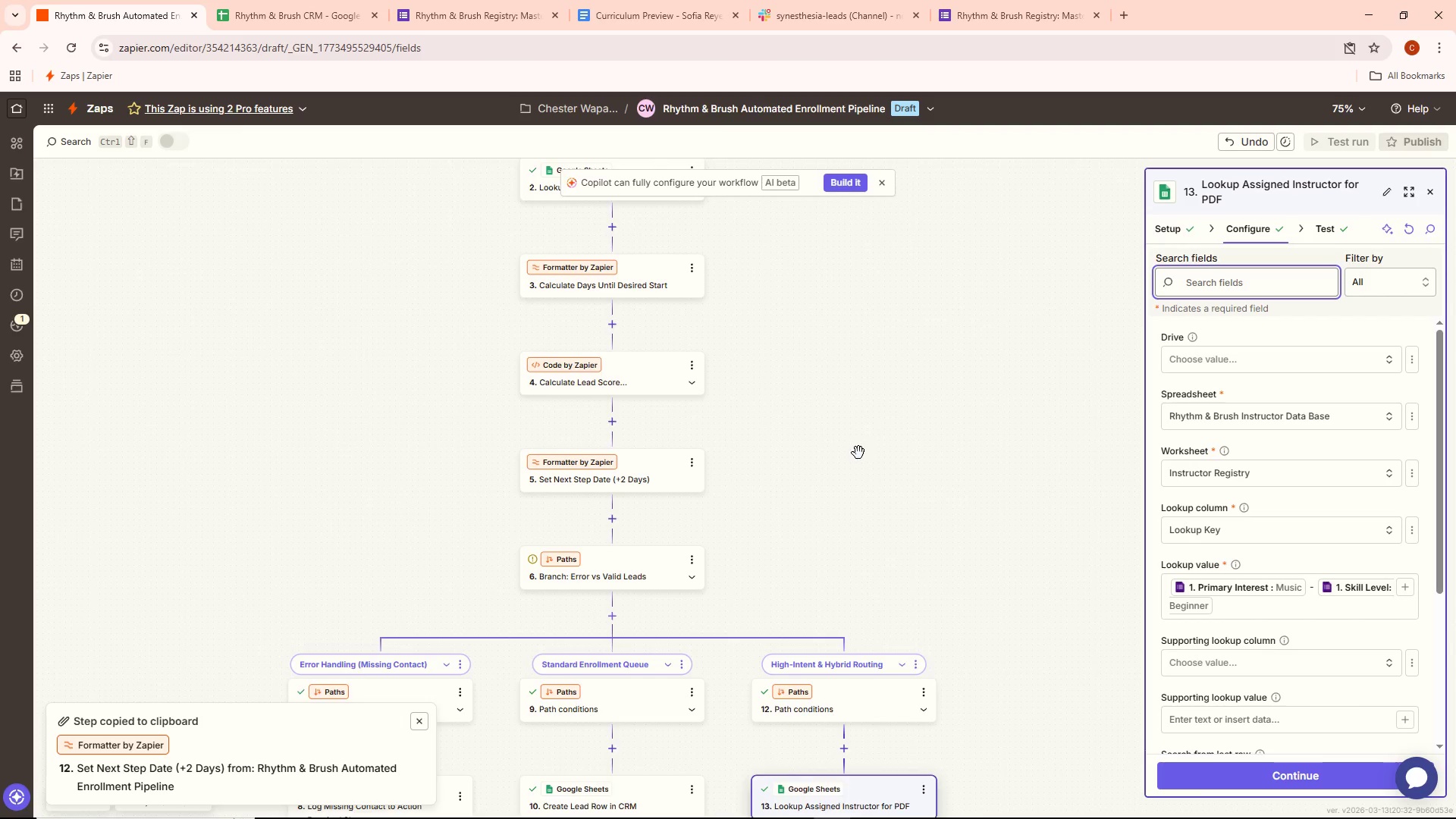 
scroll: coordinate [861, 453], scroll_direction: down, amount: 3.0
 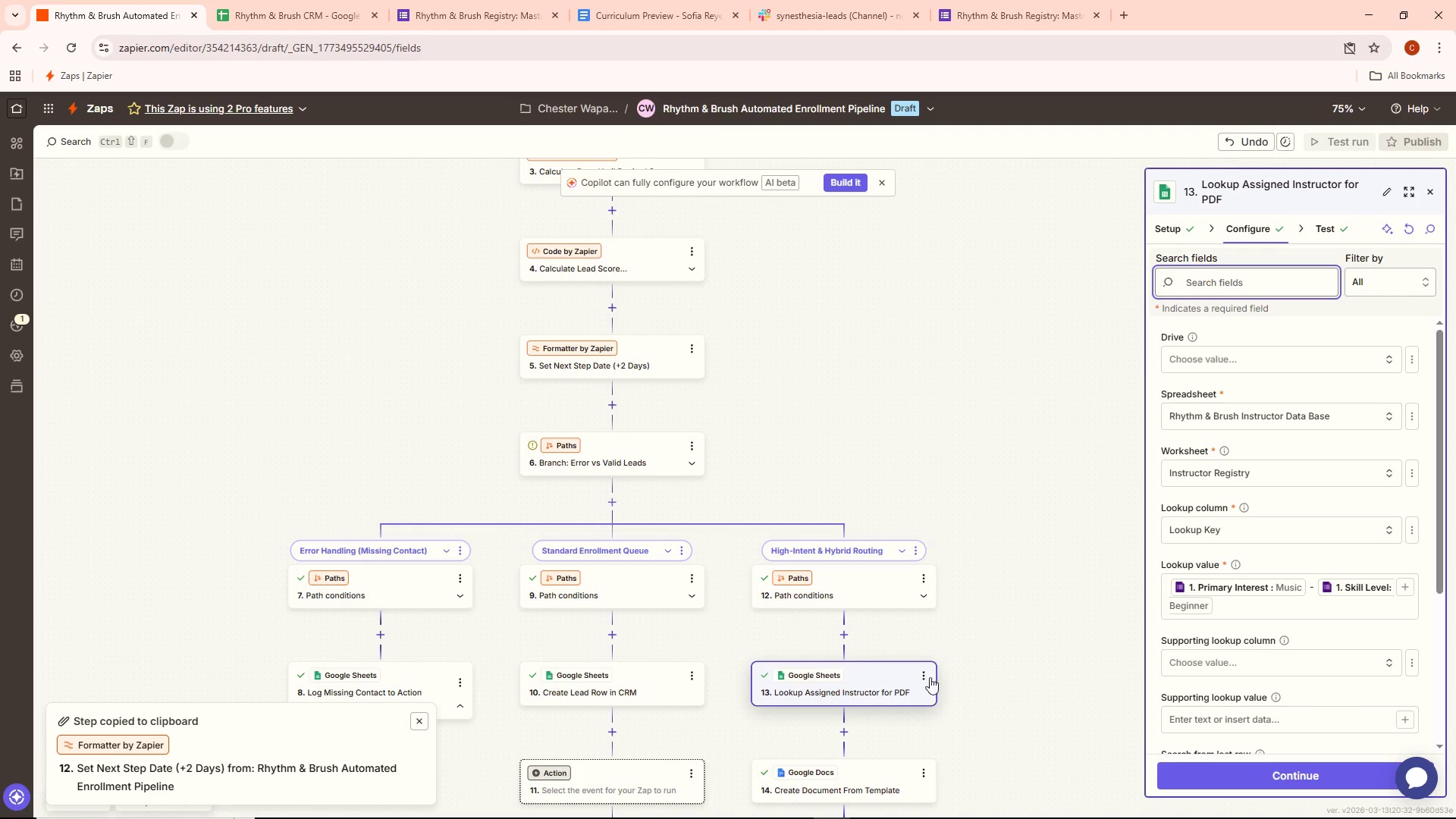 
left_click([924, 679])
 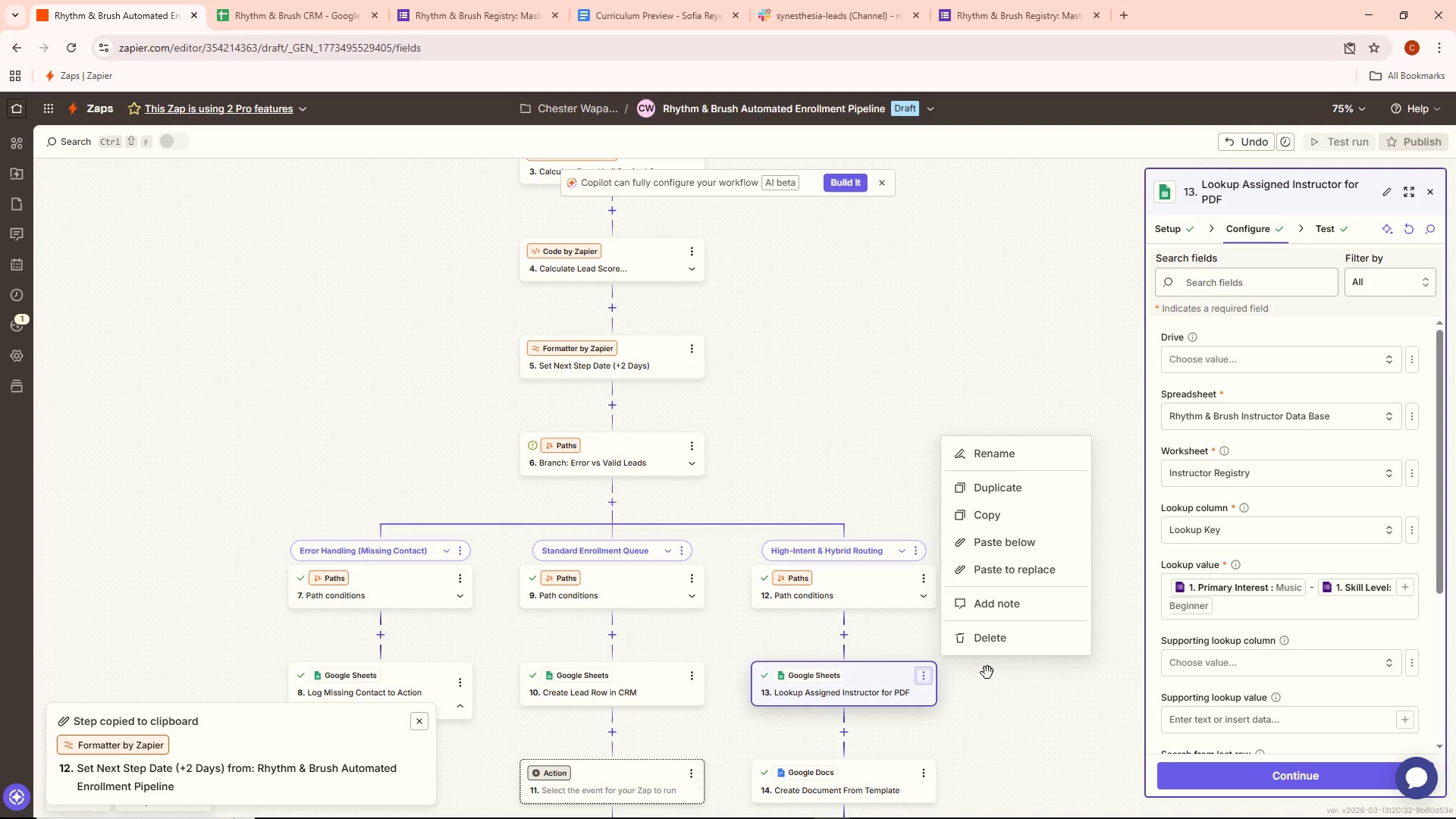 
left_click([1004, 643])
 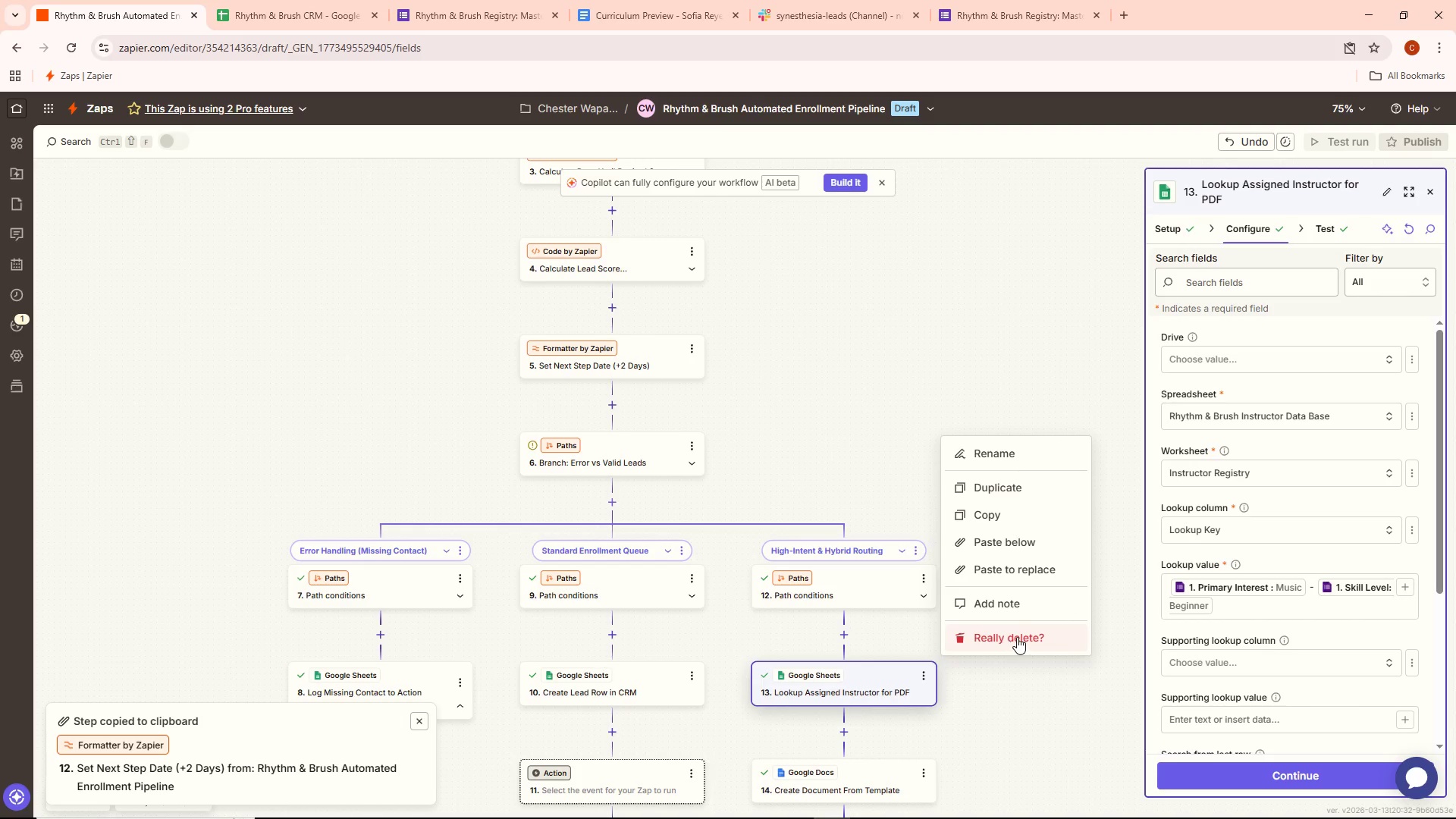 
left_click([1018, 637])
 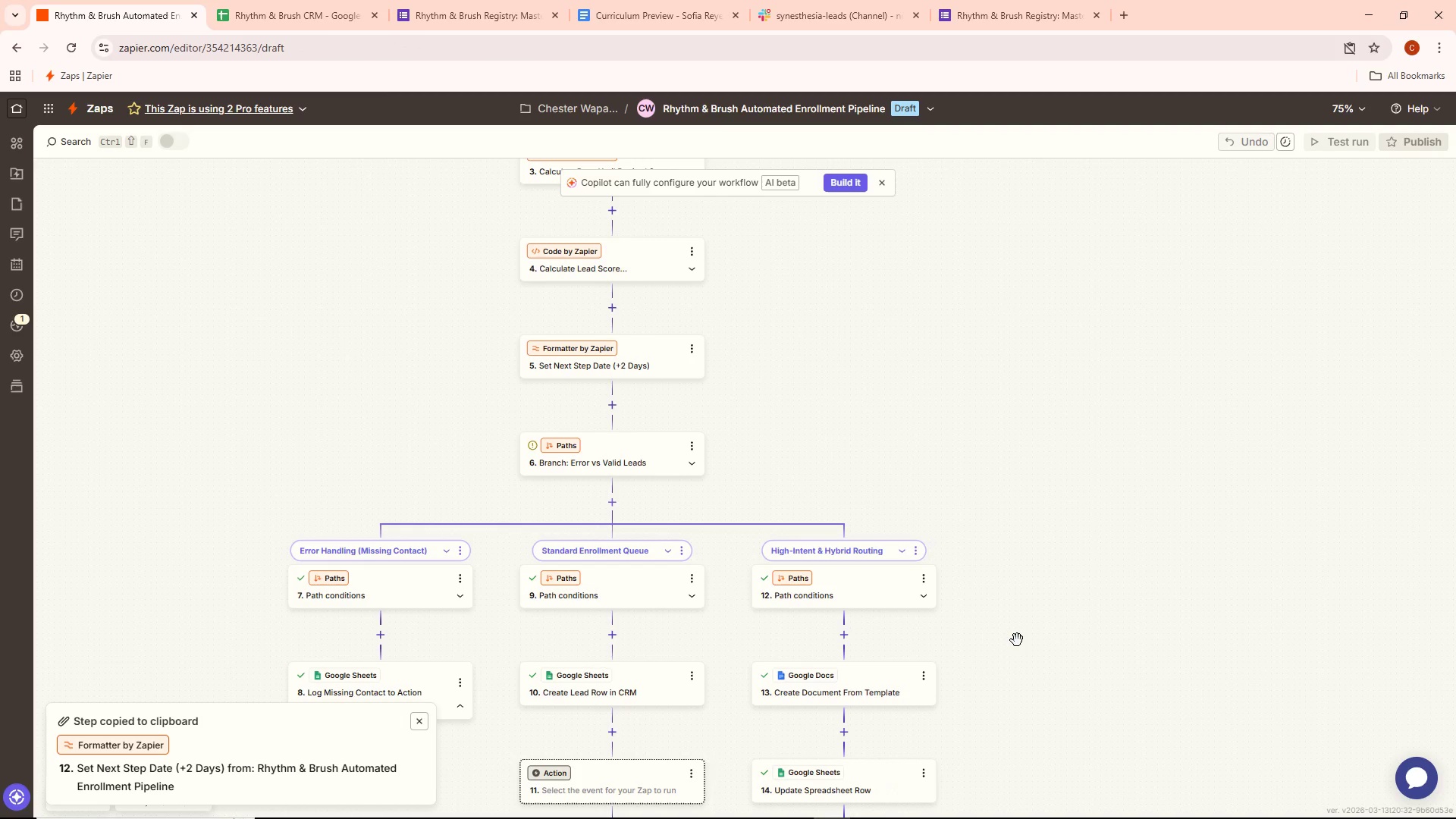 
scroll: coordinate [1007, 636], scroll_direction: down, amount: 2.0
 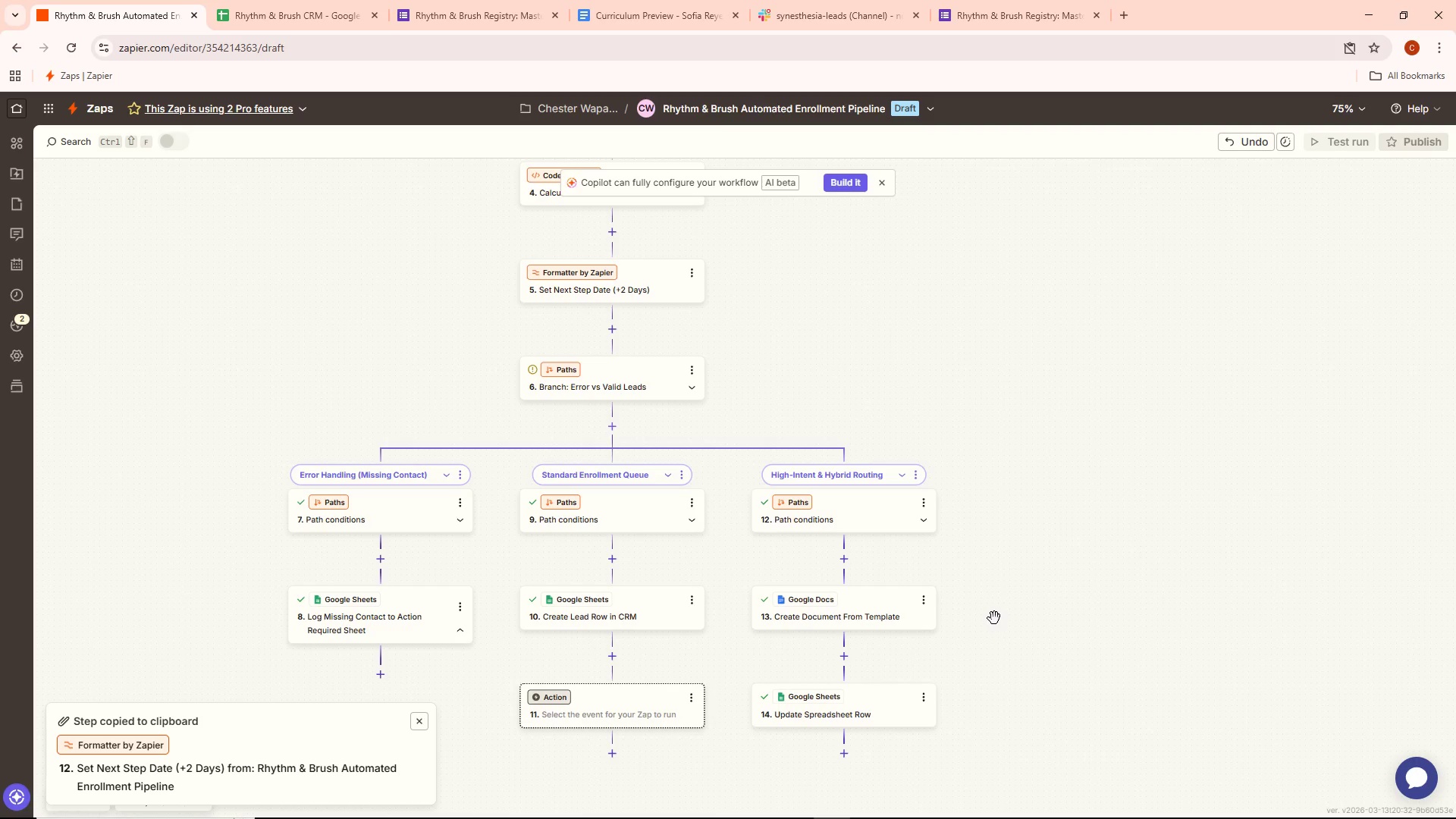 
wait(30.01)
 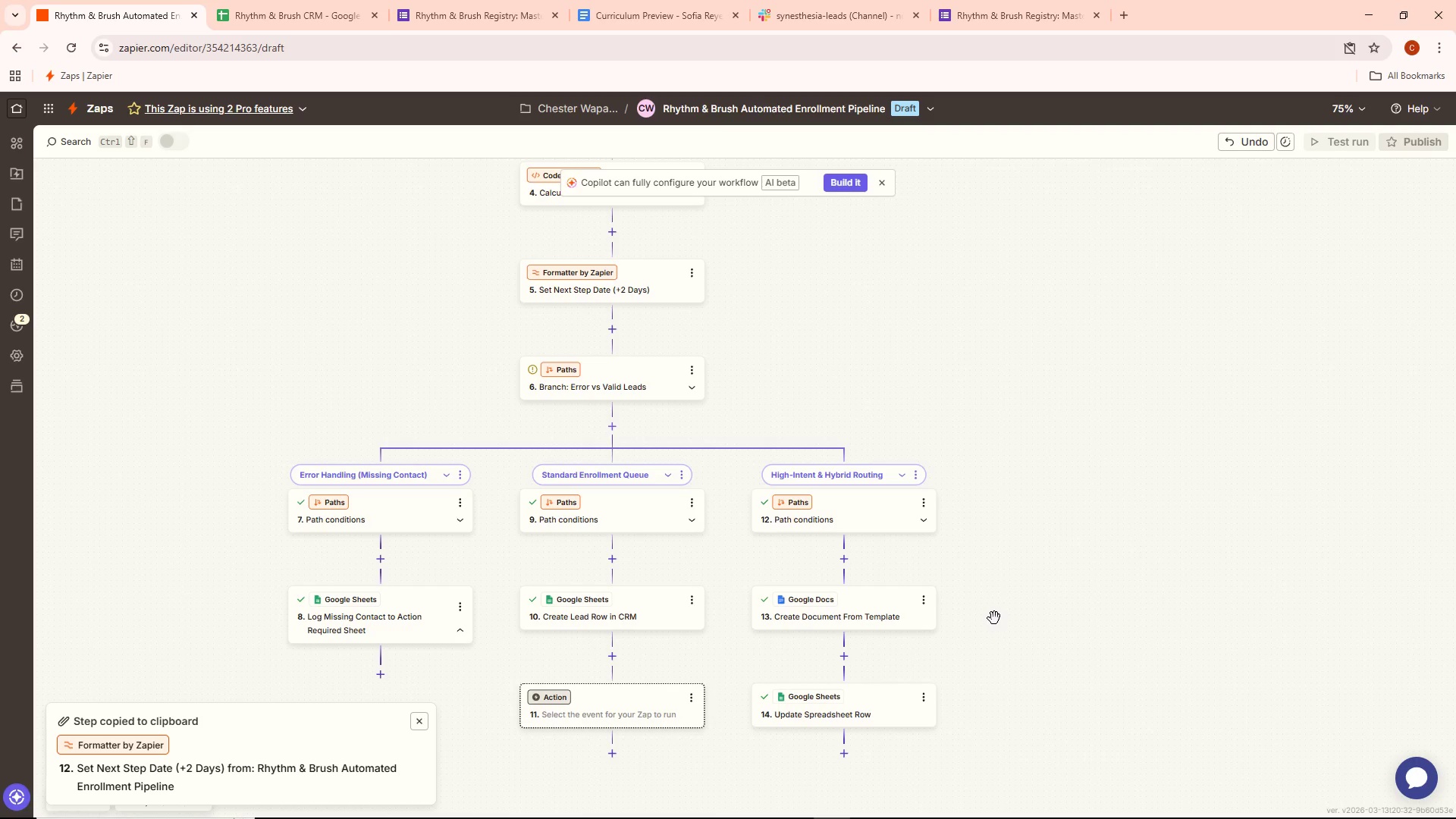 
left_click_drag(start_coordinate=[979, 358], to_coordinate=[1175, 325])
 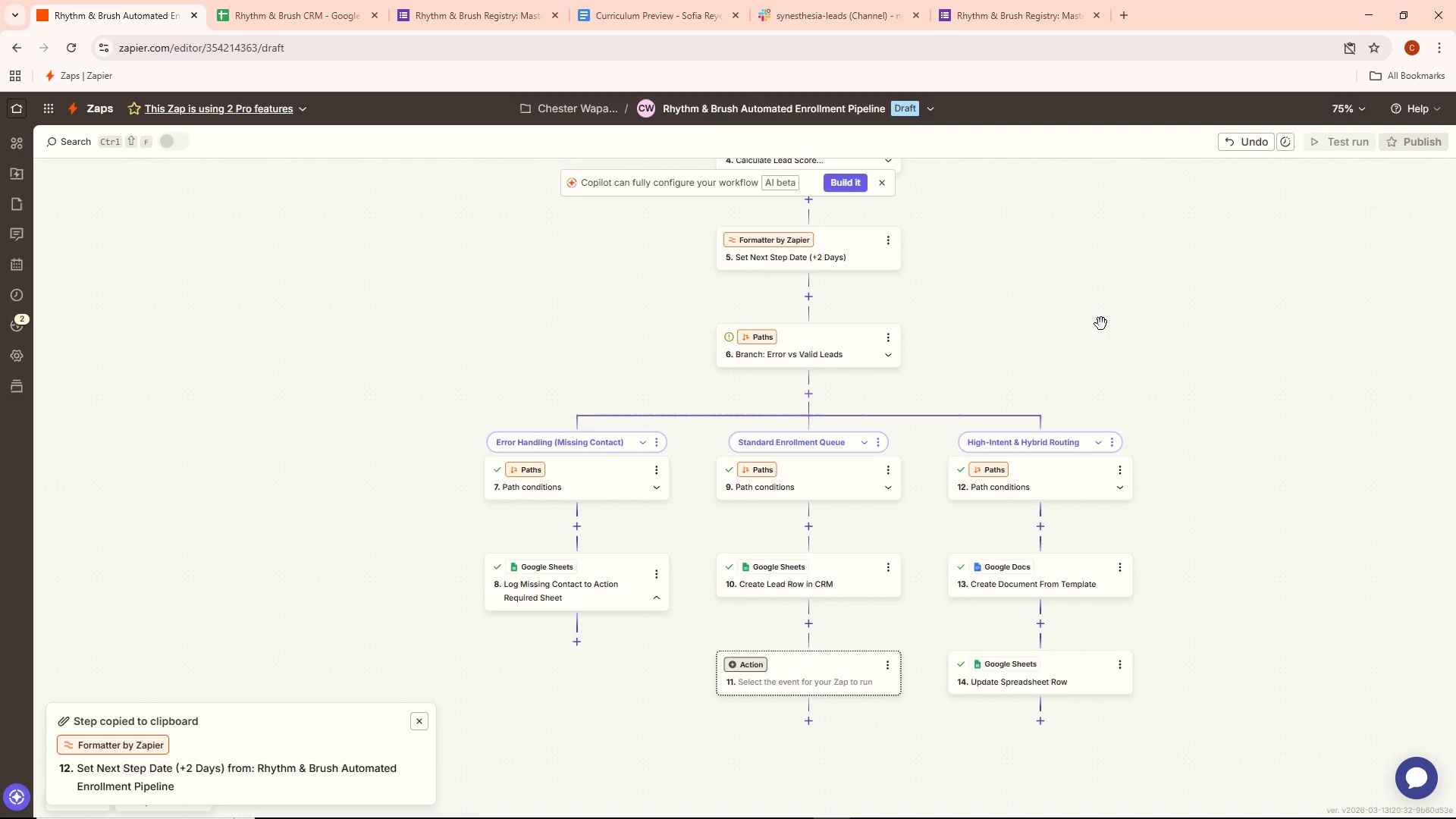 
left_click_drag(start_coordinate=[1103, 321], to_coordinate=[1153, 291])
 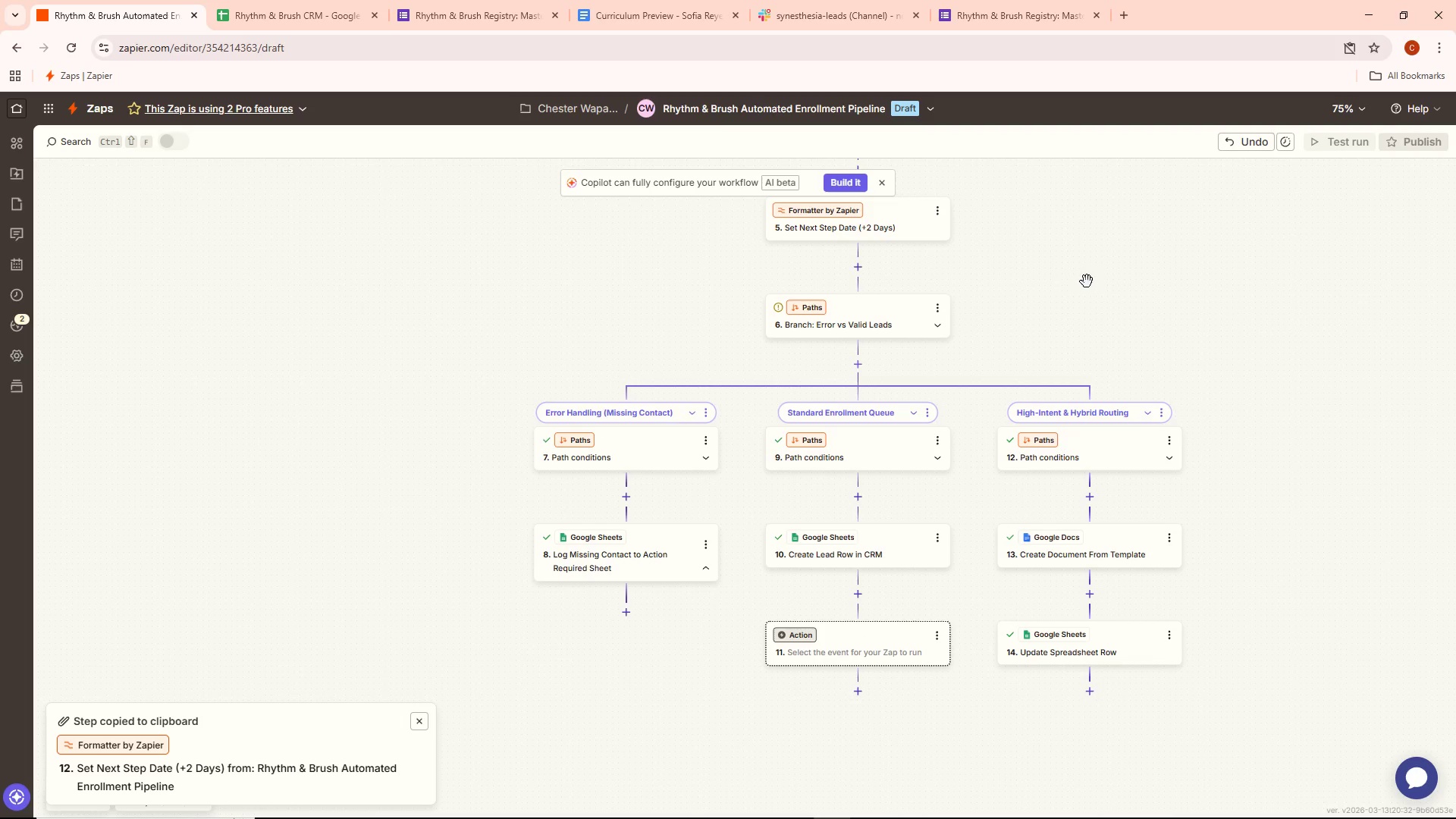 
mouse_move([202, 22])
 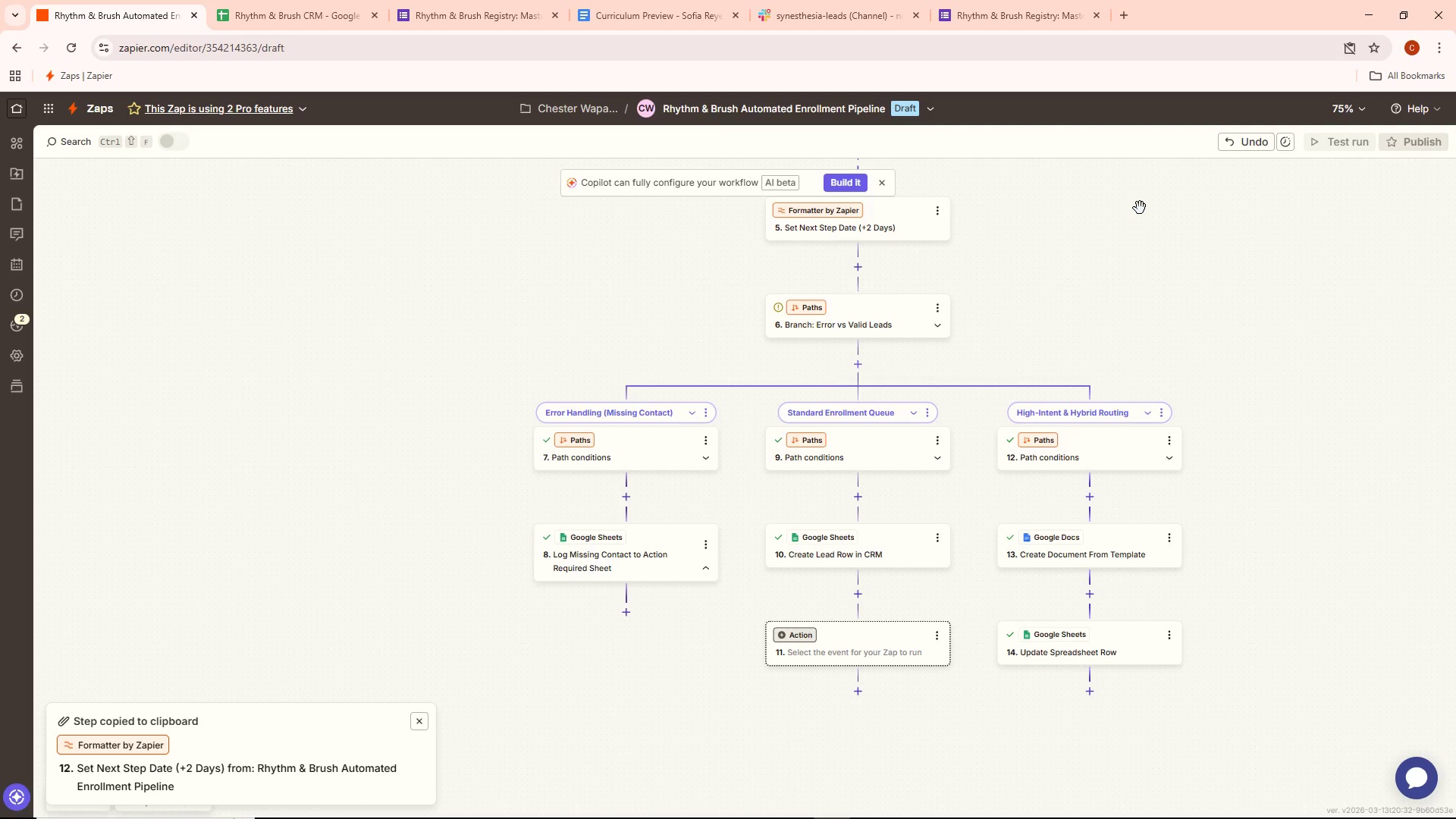 
wait(41.47)
 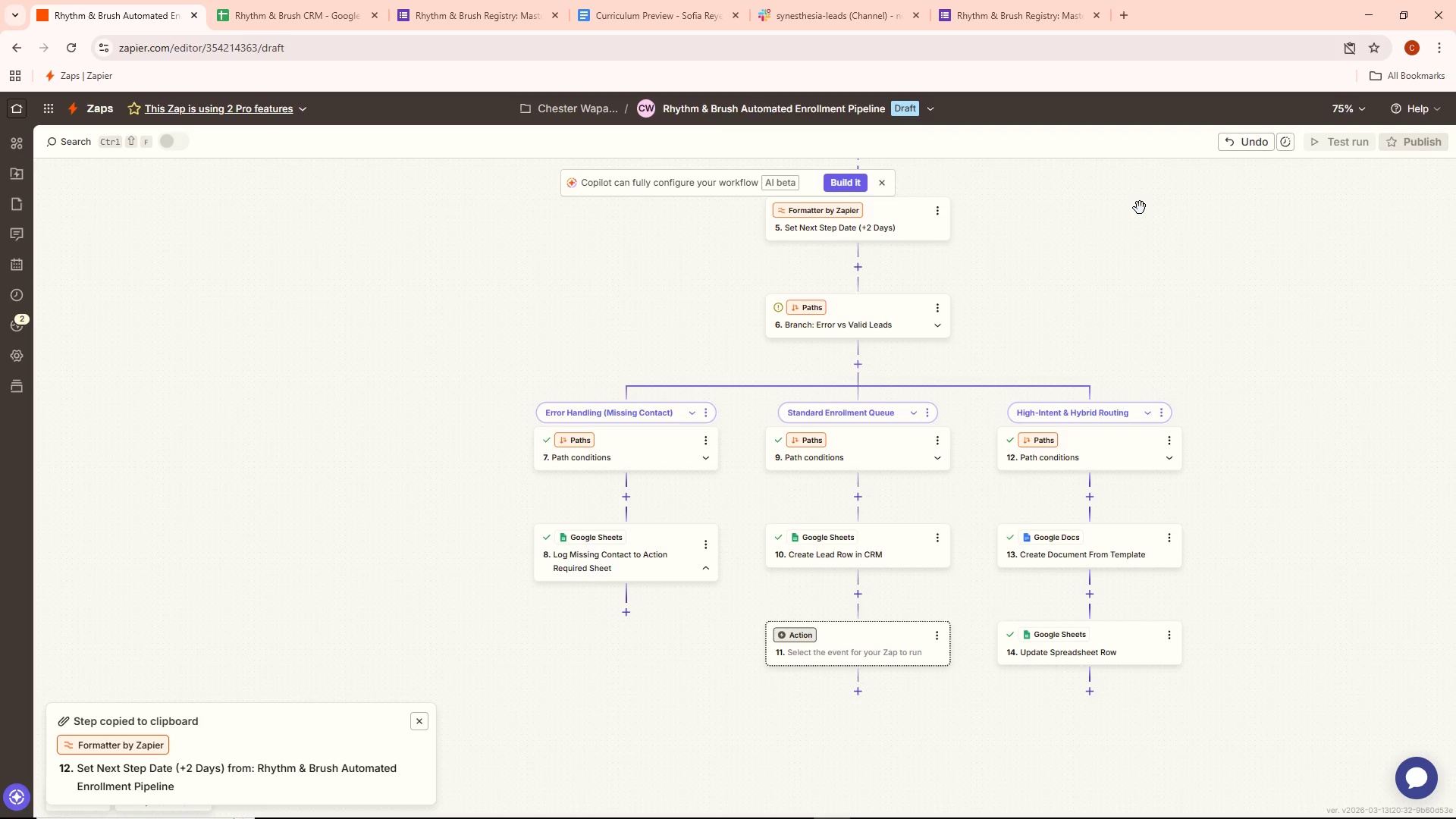 
left_click([937, 538])
 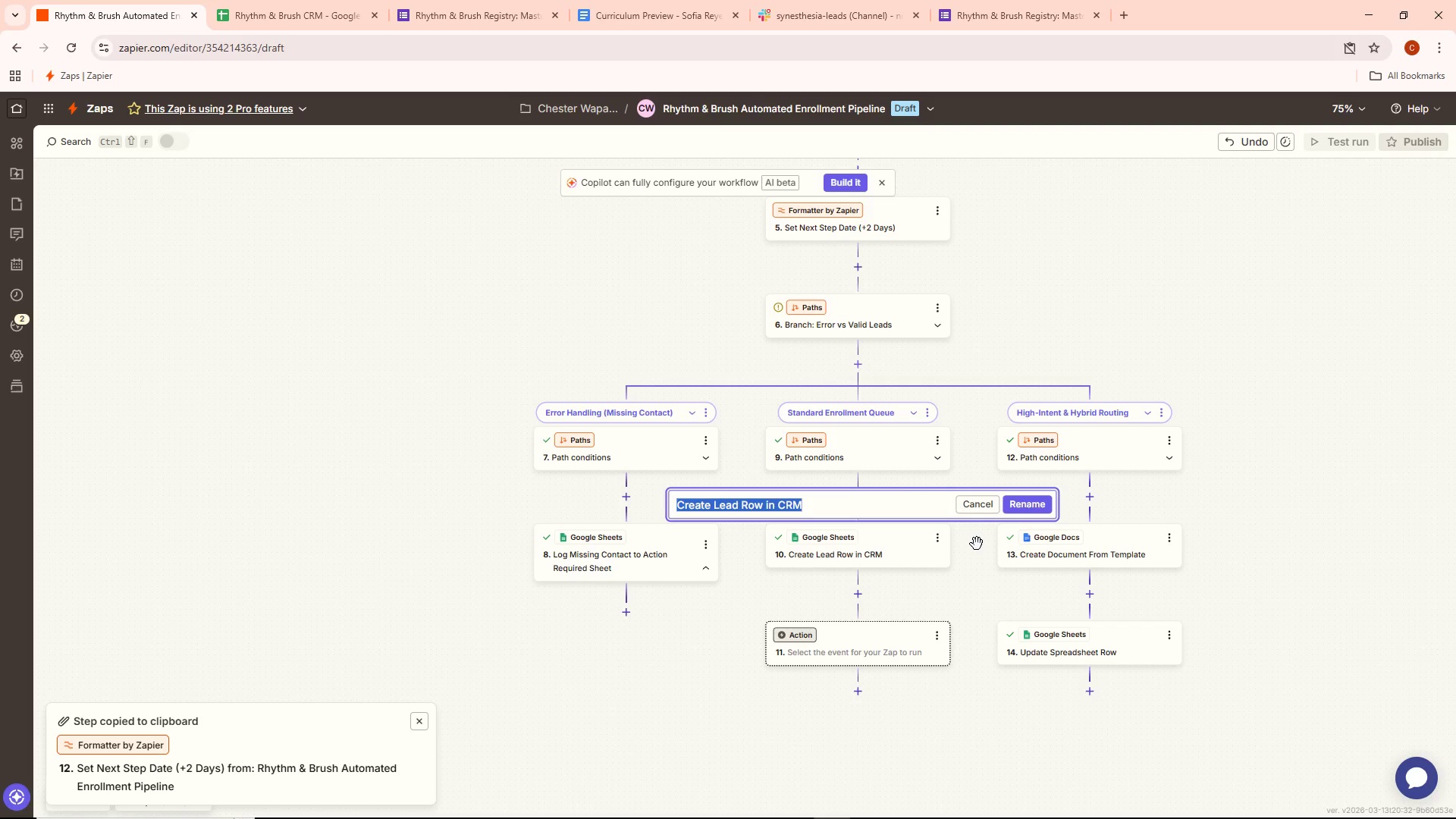 
key(Backspace)
type(Standard Leads)
 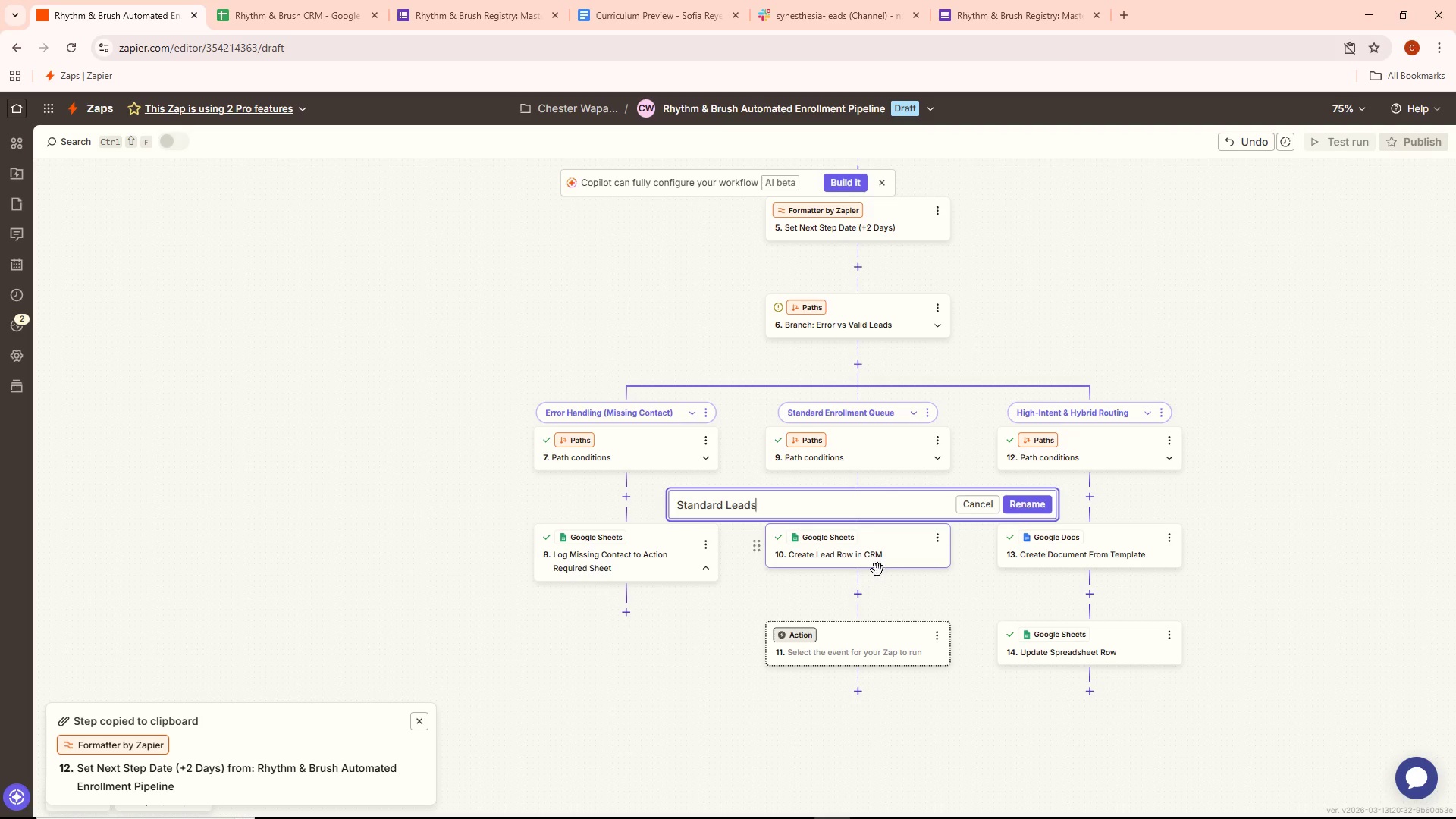 
left_click([679, 505])
 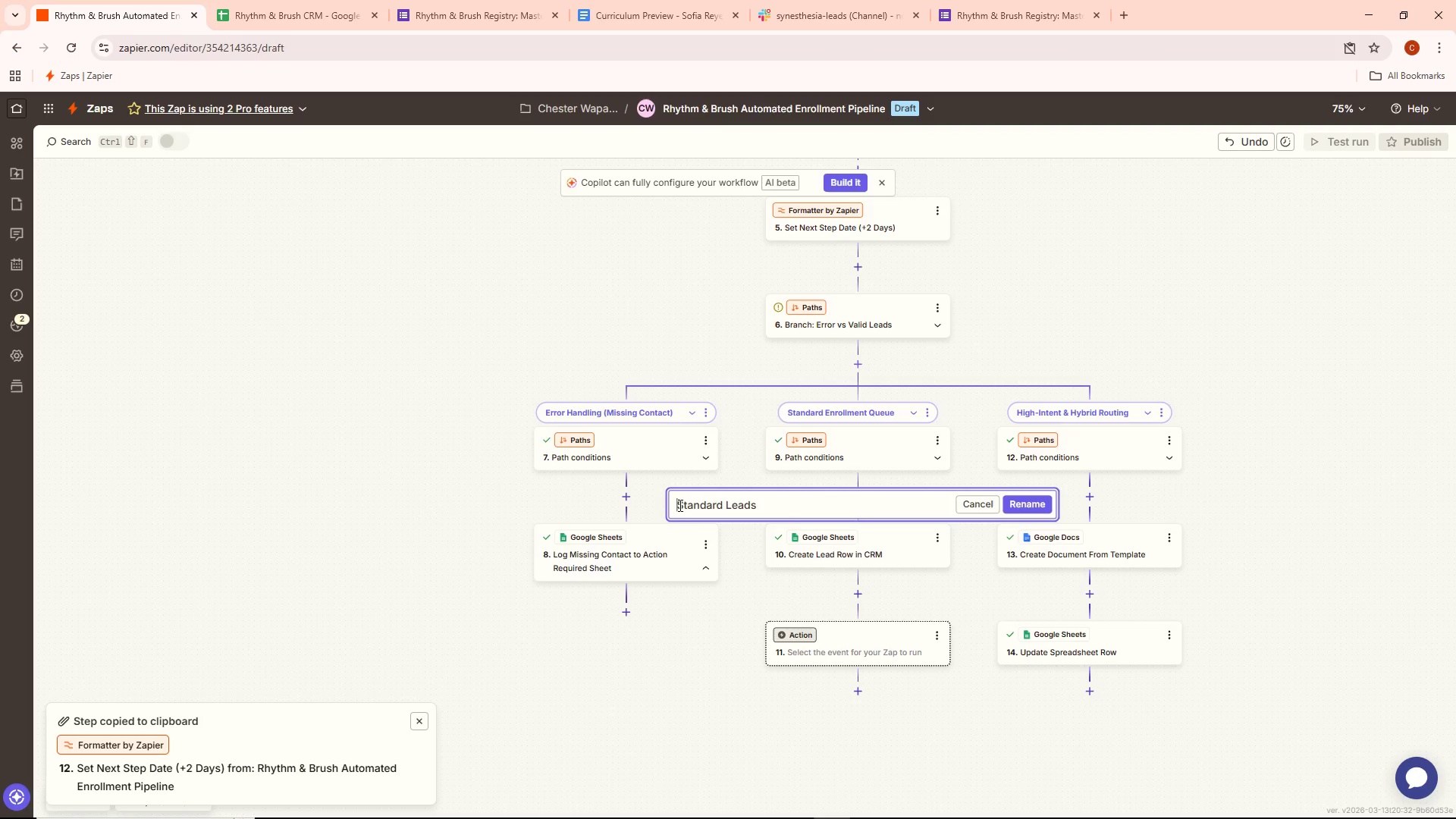 
type(Log )
 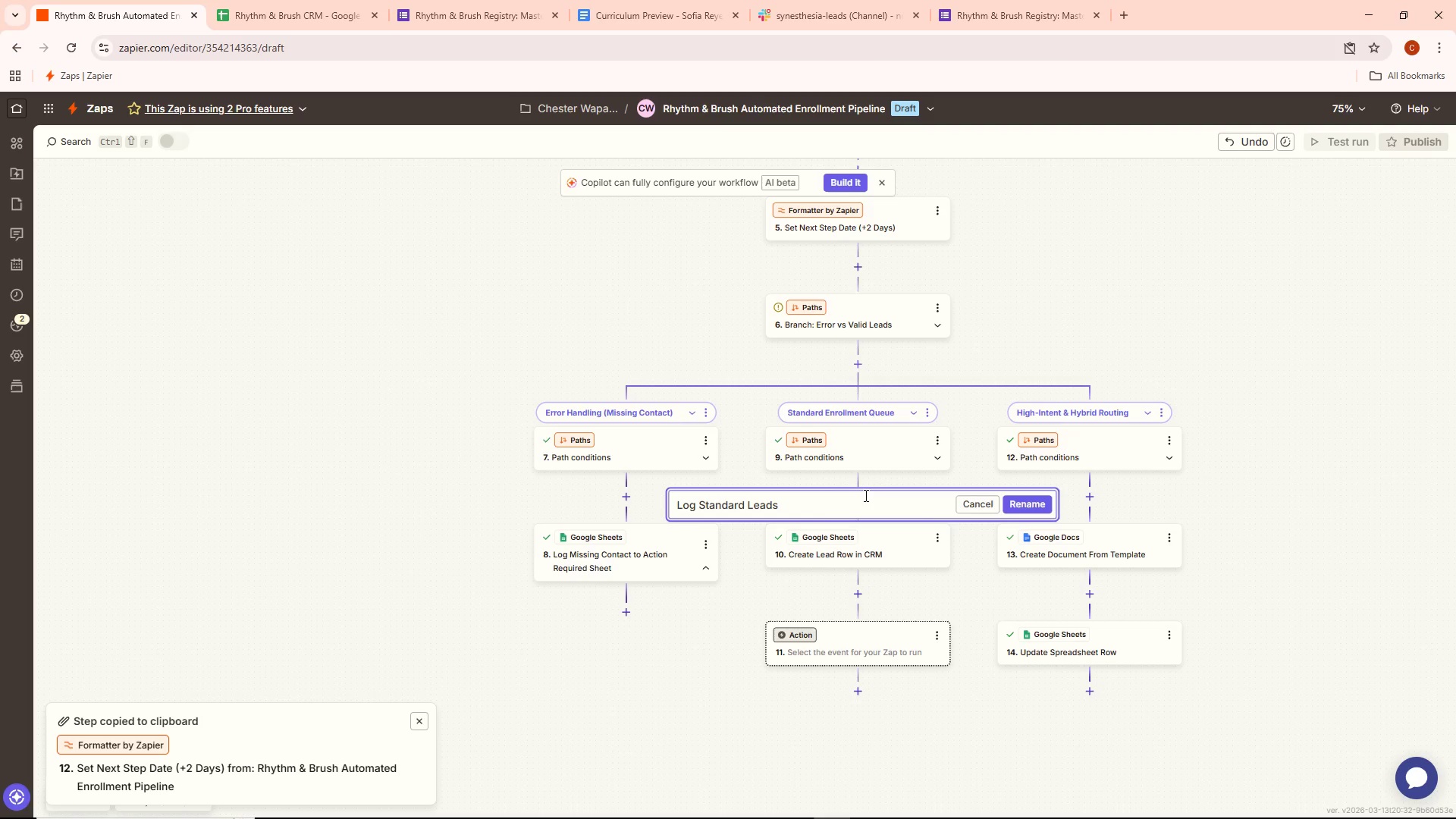 
left_click([836, 507])
 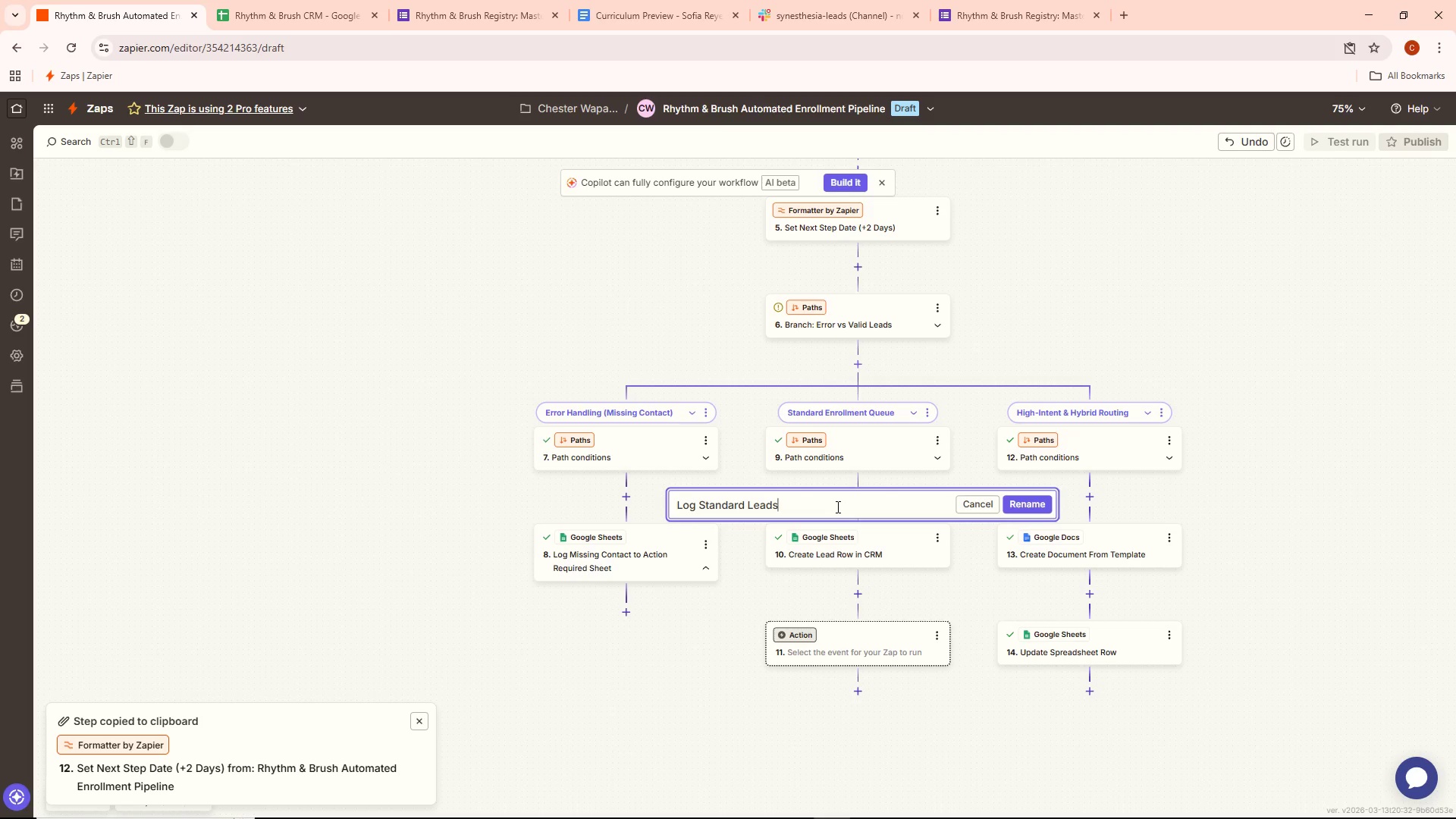 
key(Backspace)
type( to Student)
 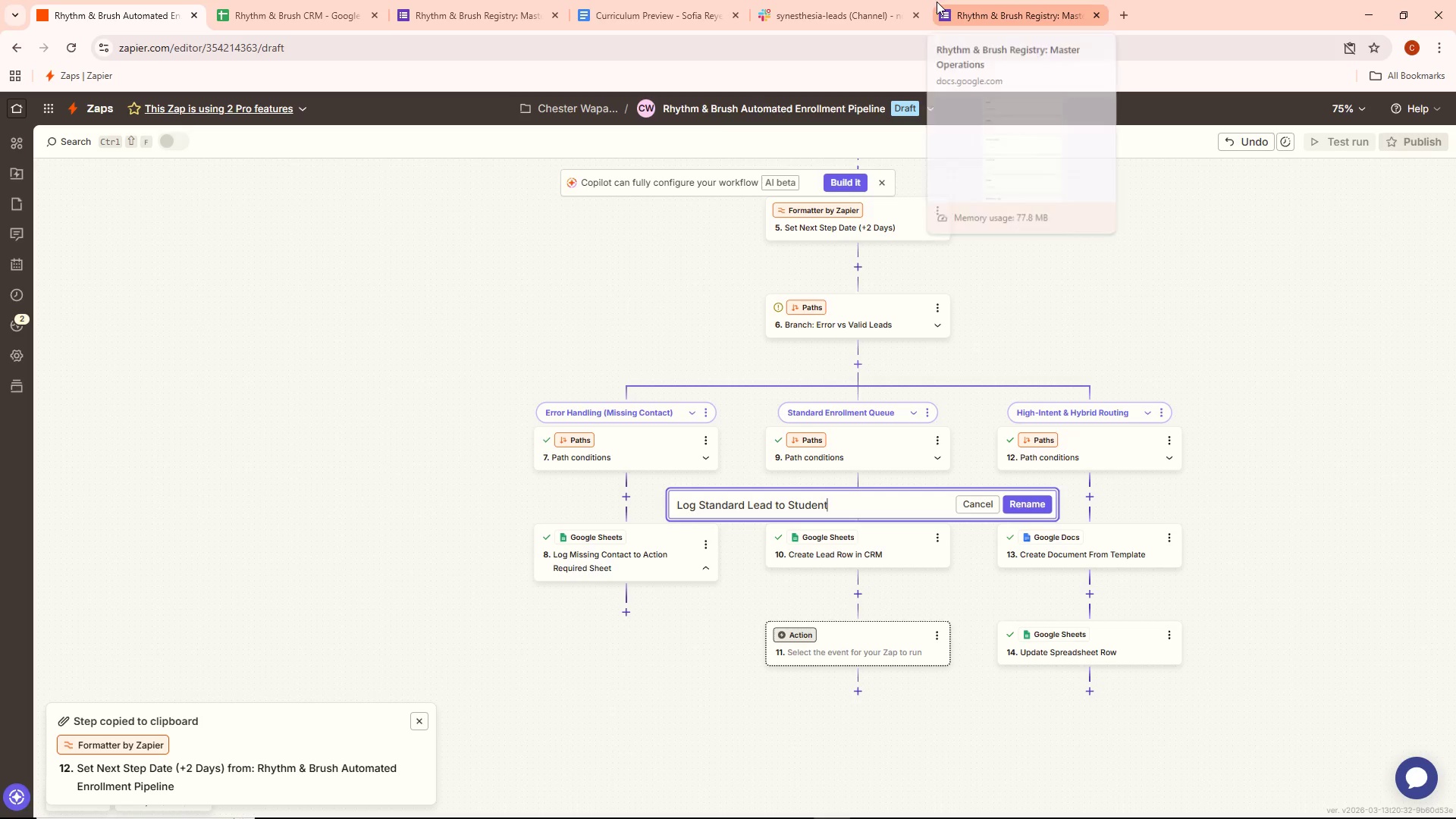 
wait(6.23)
 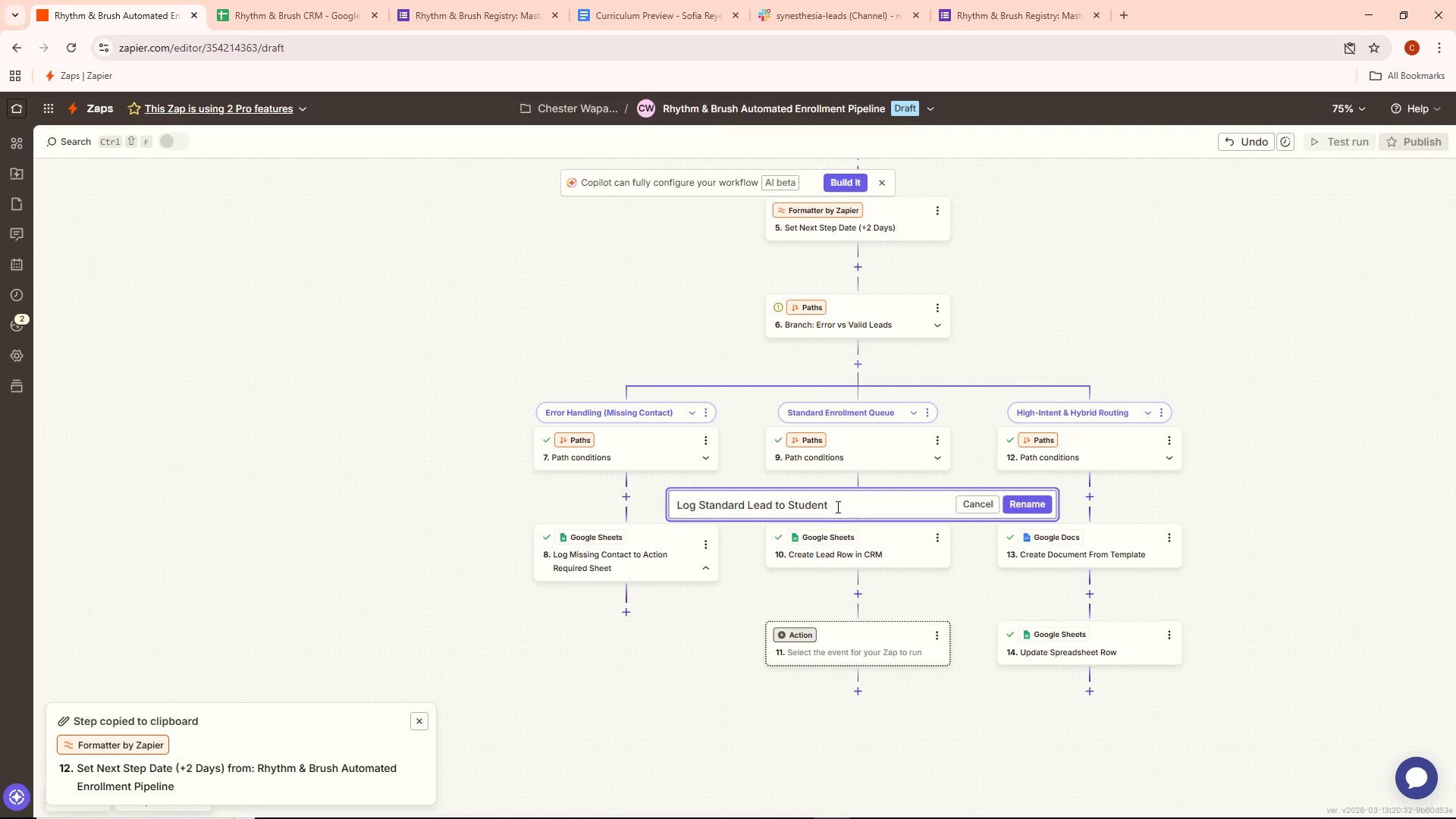 
left_click([279, 0])
 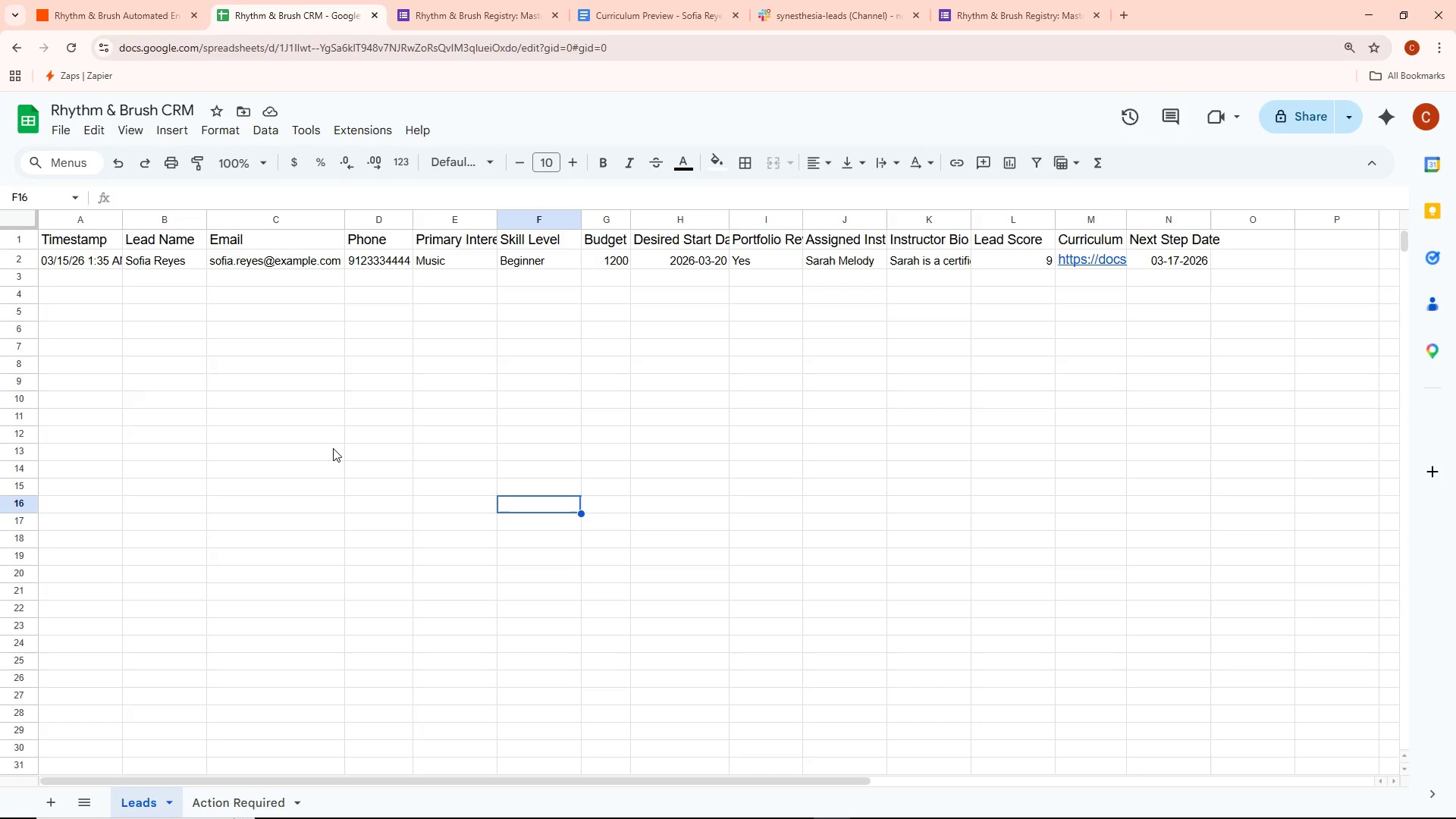 
wait(7.33)
 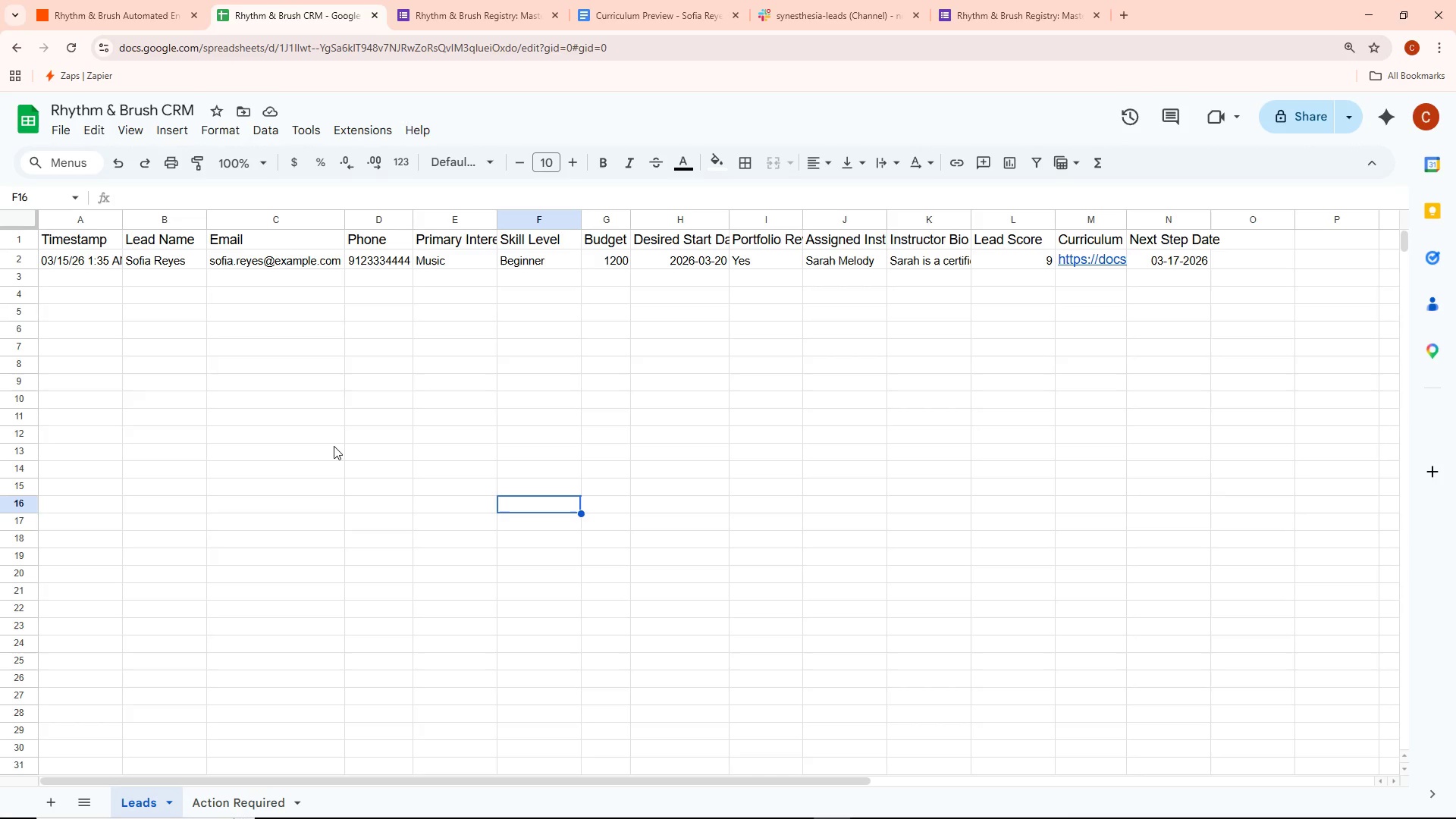 
left_click([133, 5])
 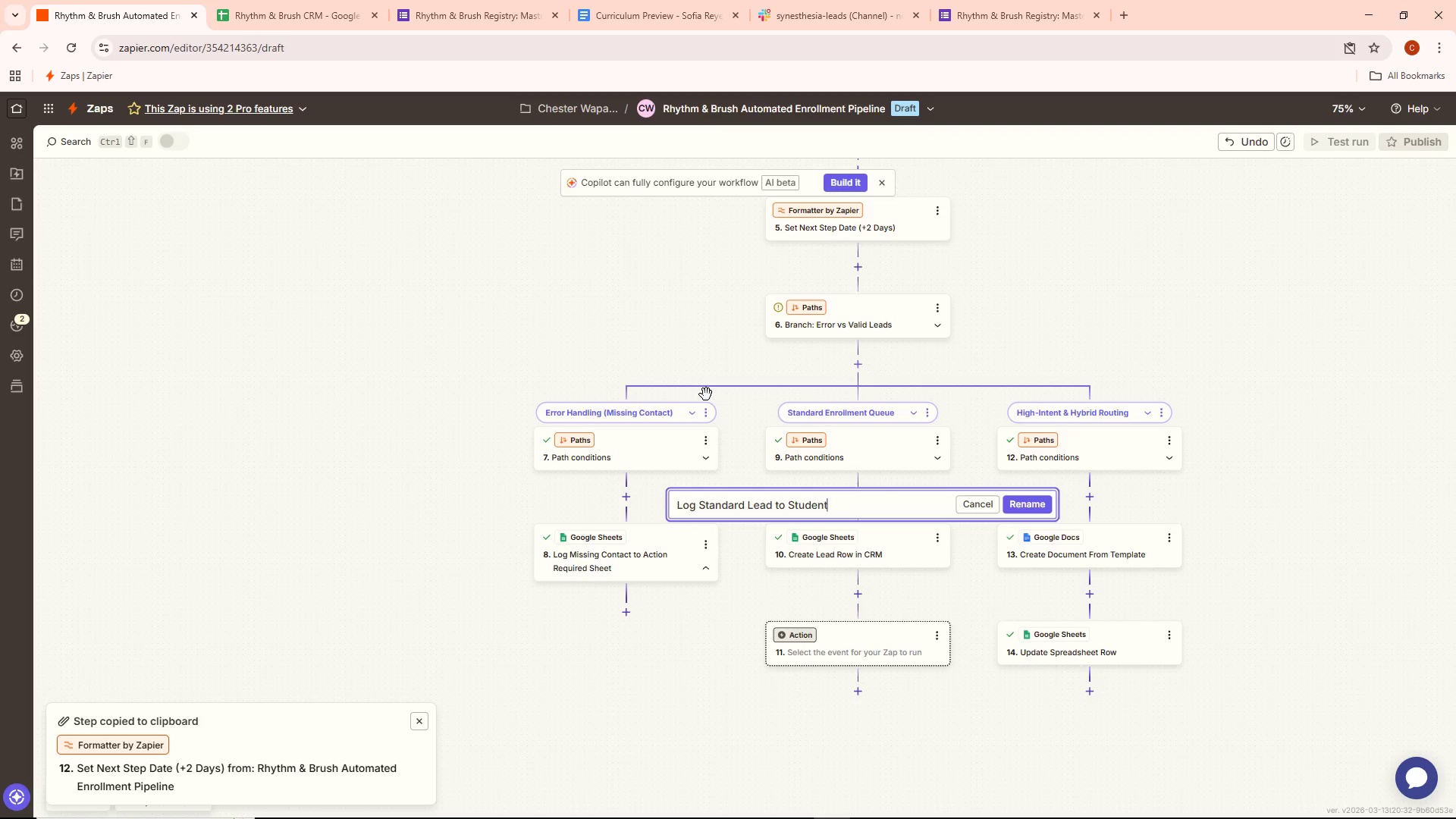 
wait(5.73)
 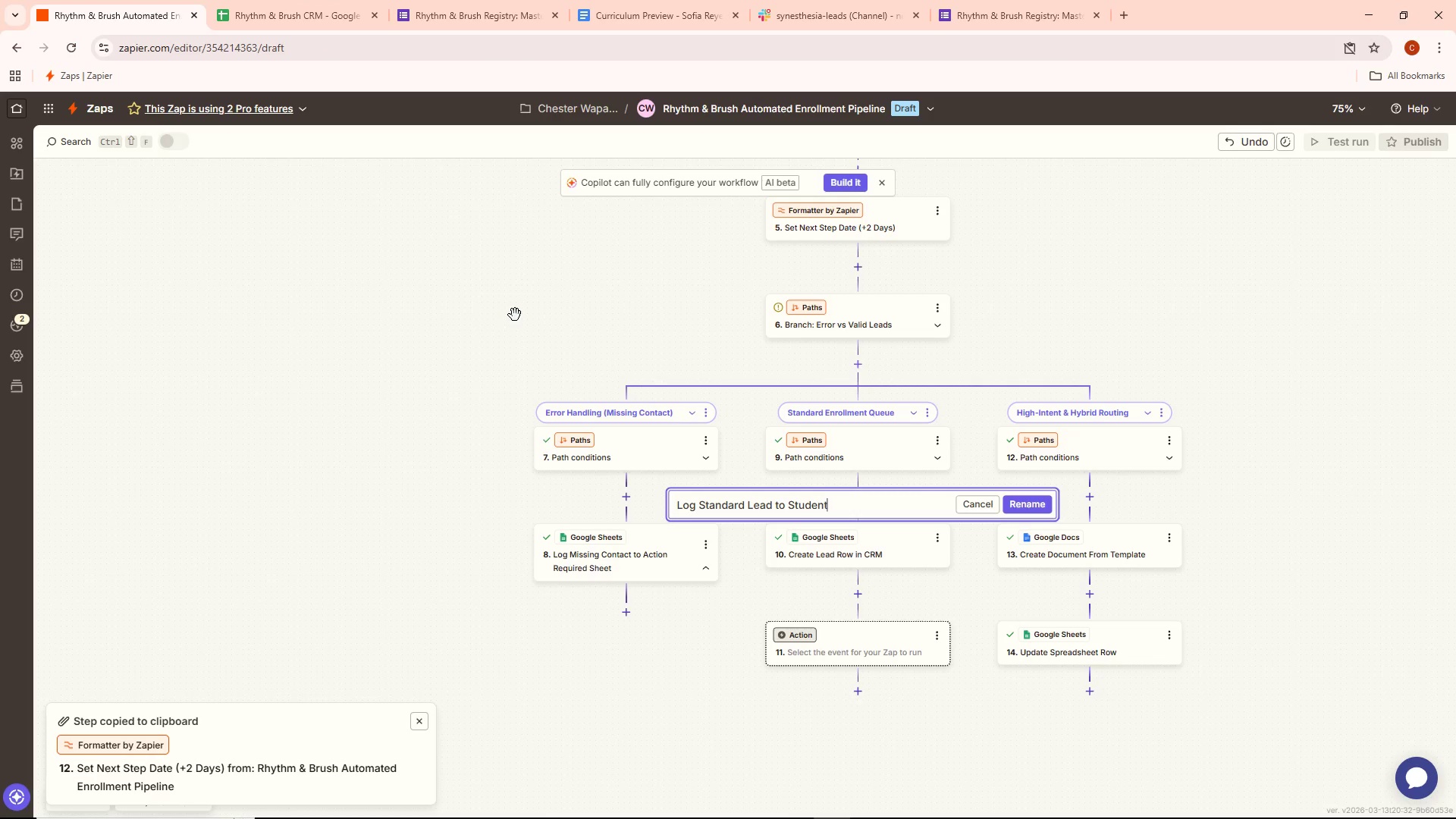 
key(Backspace)
key(Backspace)
key(Backspace)
key(Backspace)
key(Backspace)
key(Backspace)
key(Backspace)
type(CrM)
 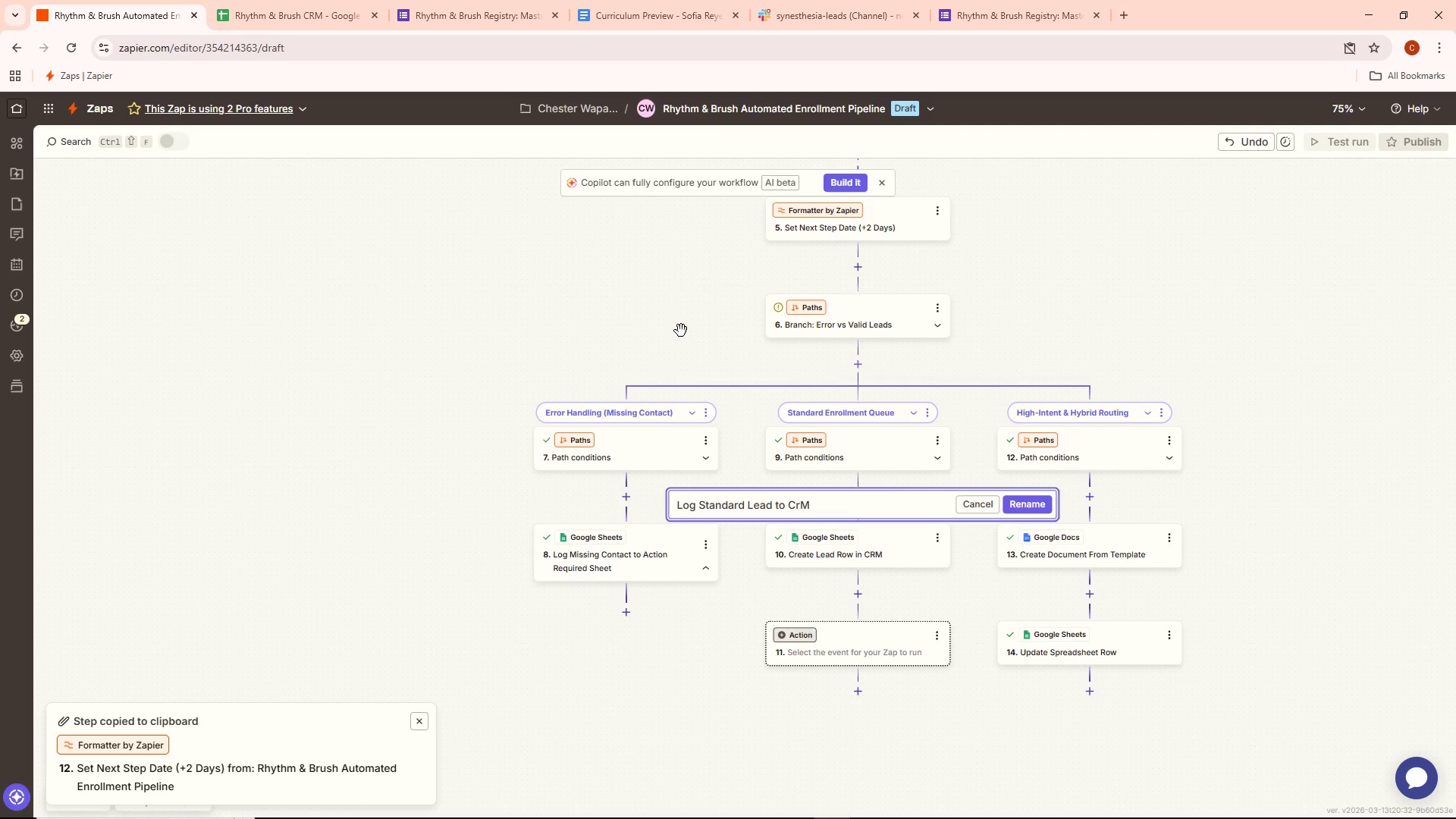 
key(Backspace)
key(Backspace)
type(RM)
 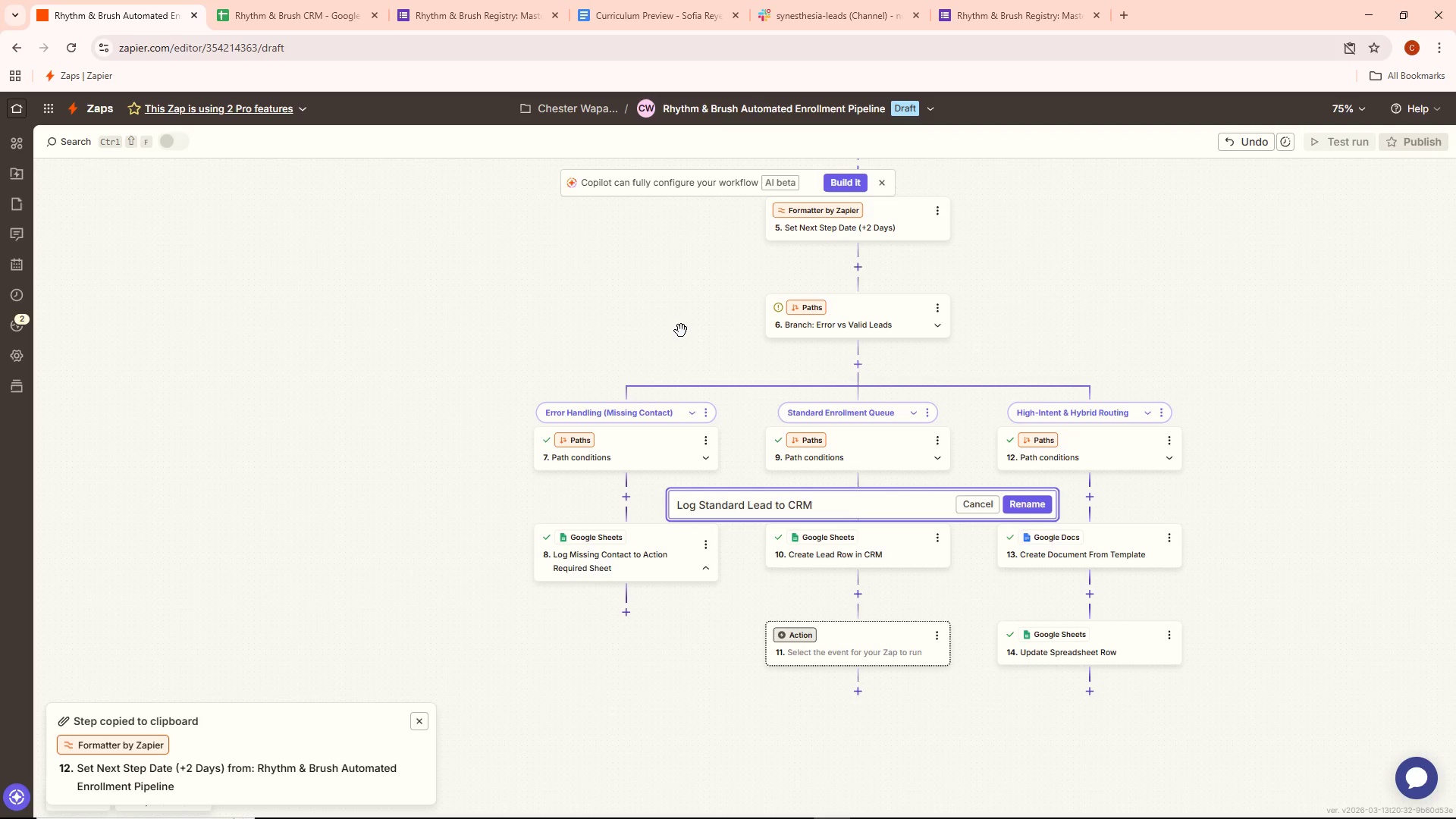 
wait(10.36)
 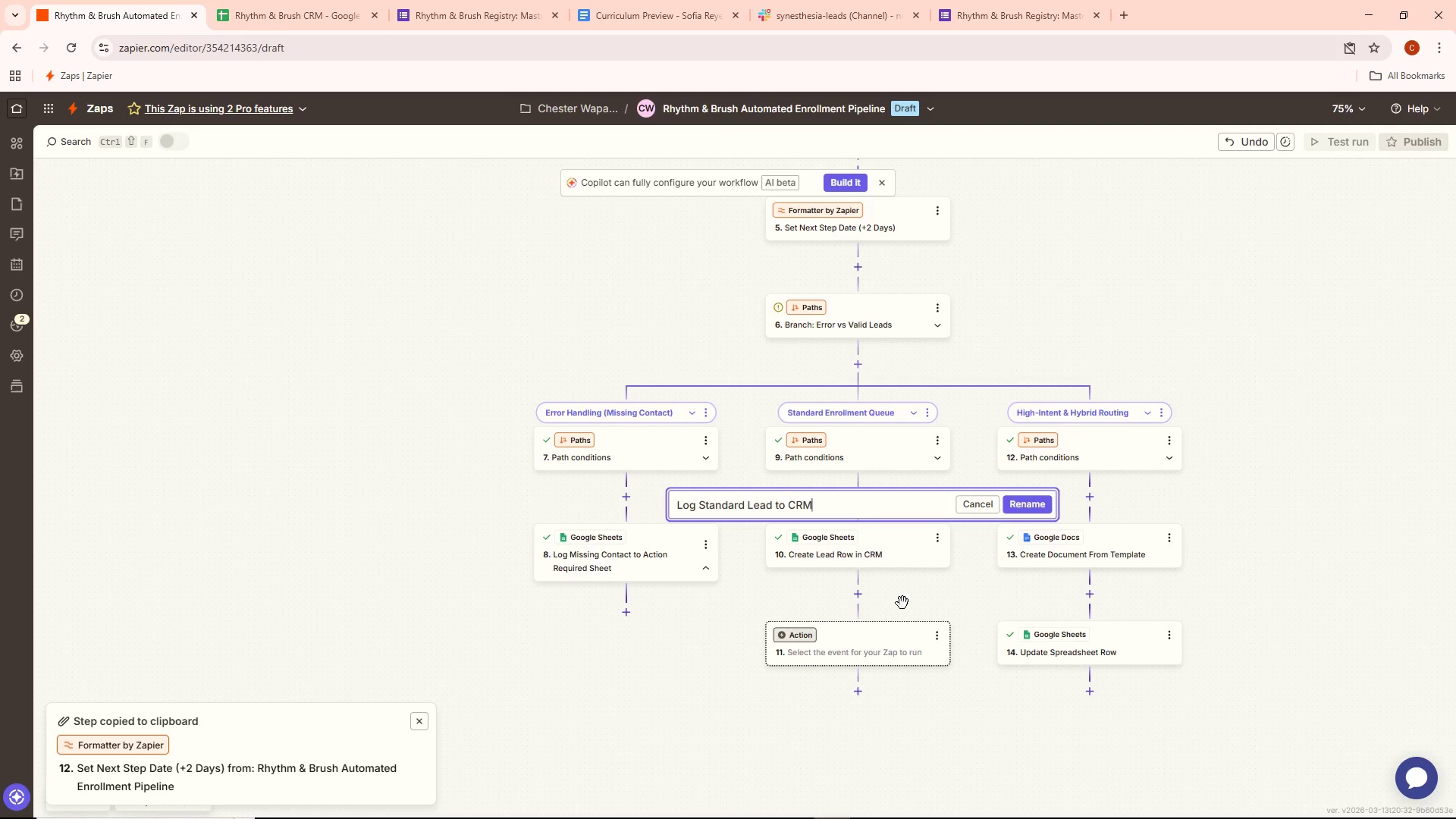 
left_click([1031, 509])
 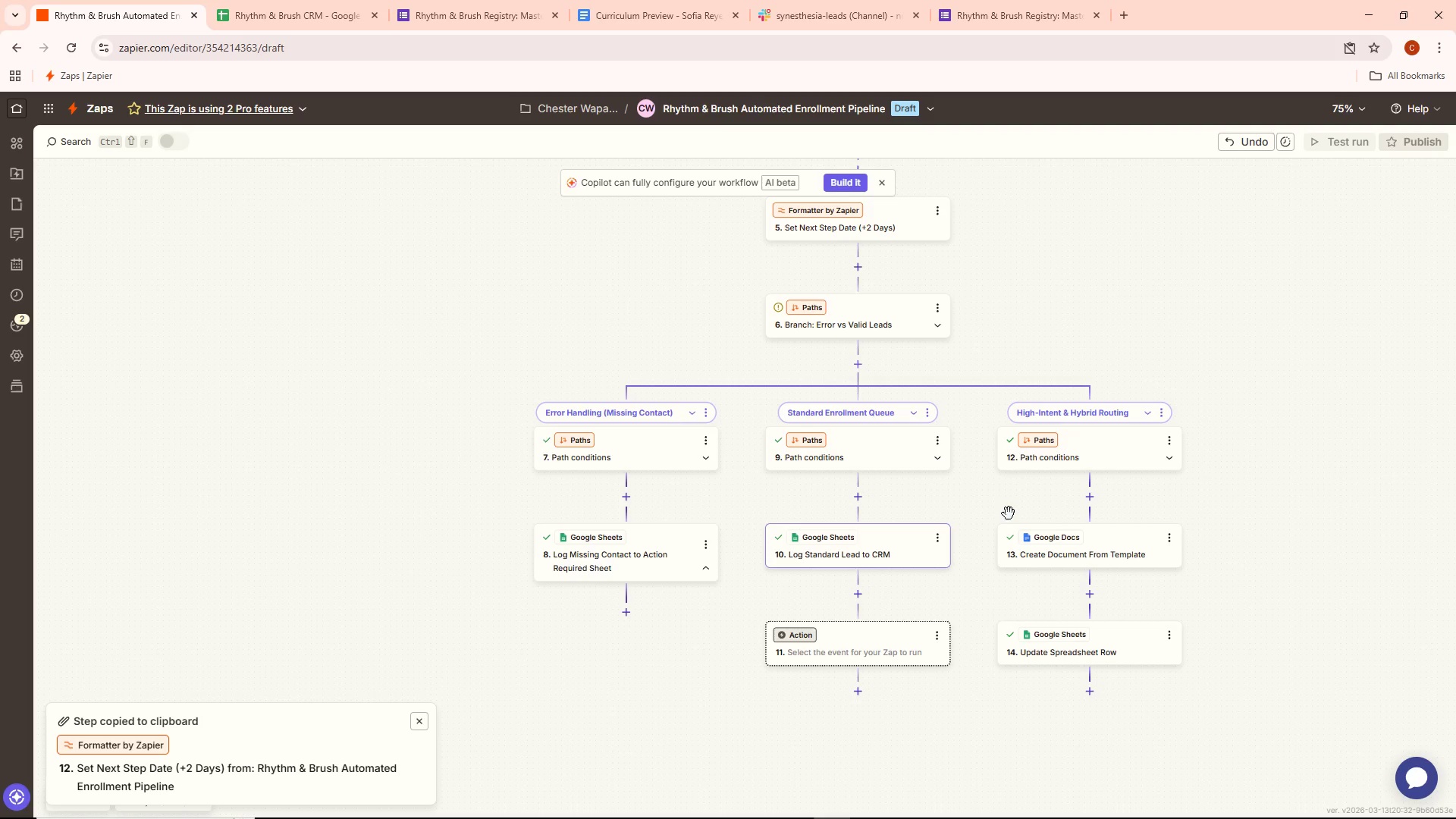 
wait(106.5)
 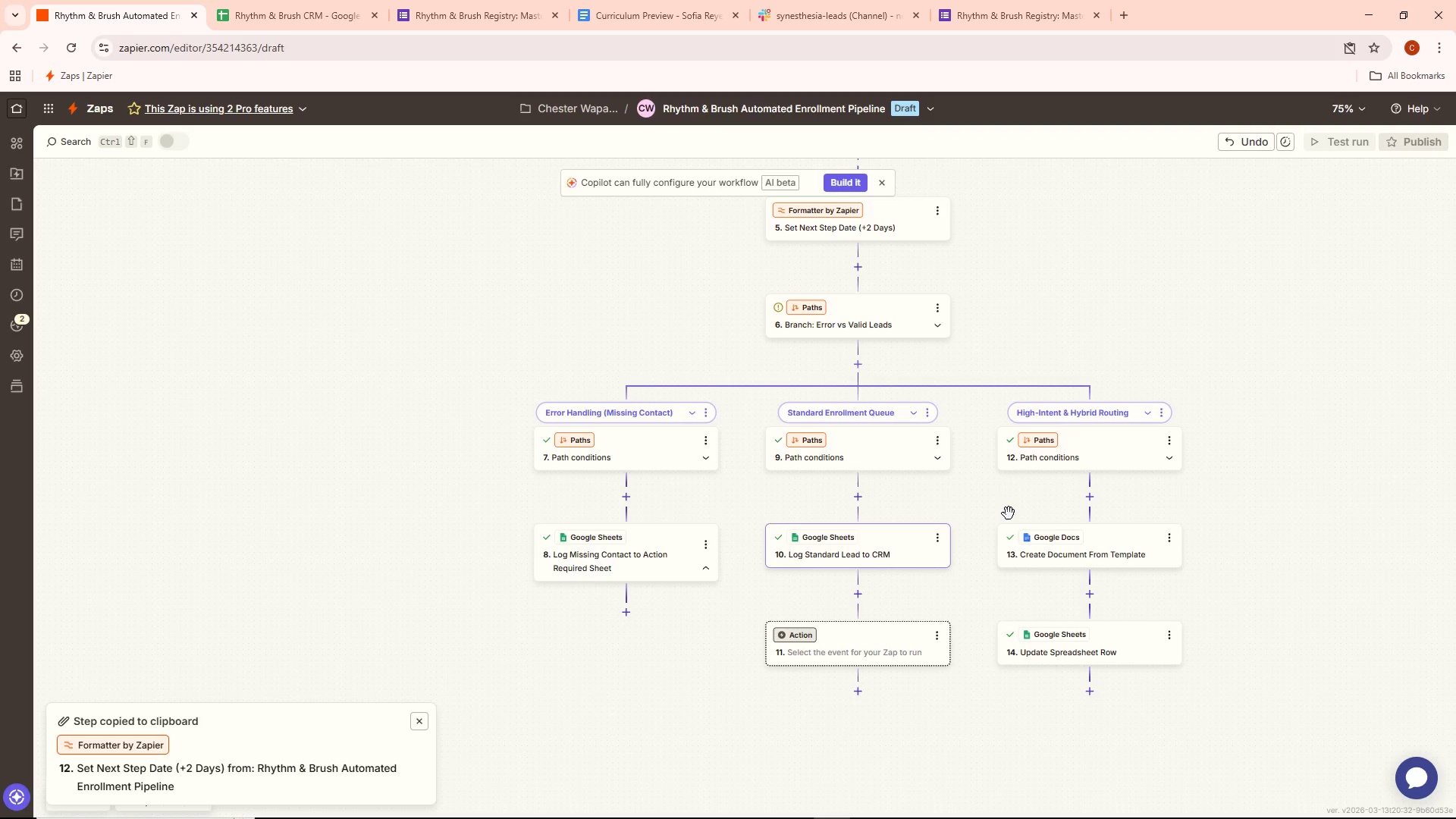 
right_click([880, 554])
 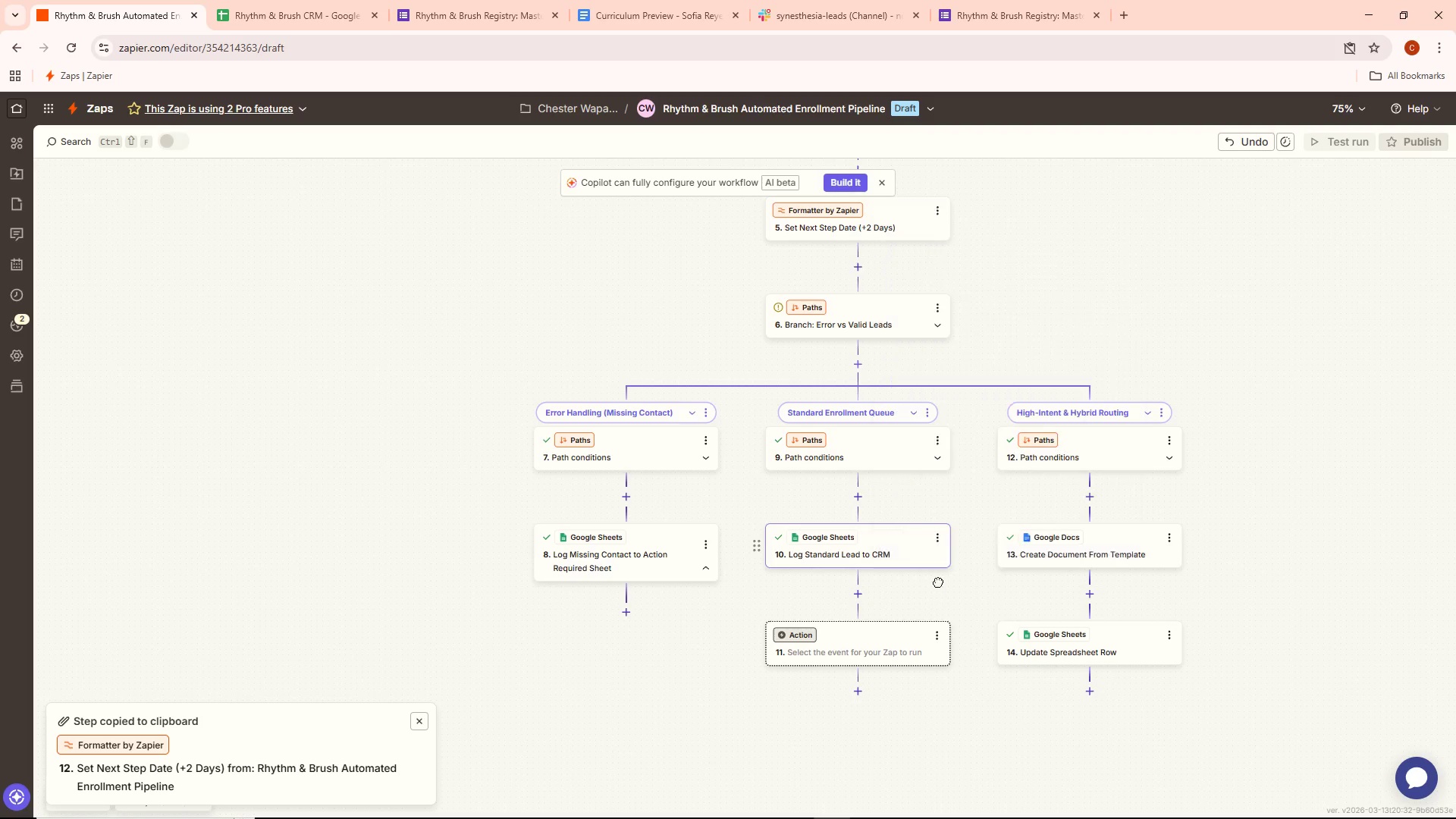 
left_click([939, 537])
 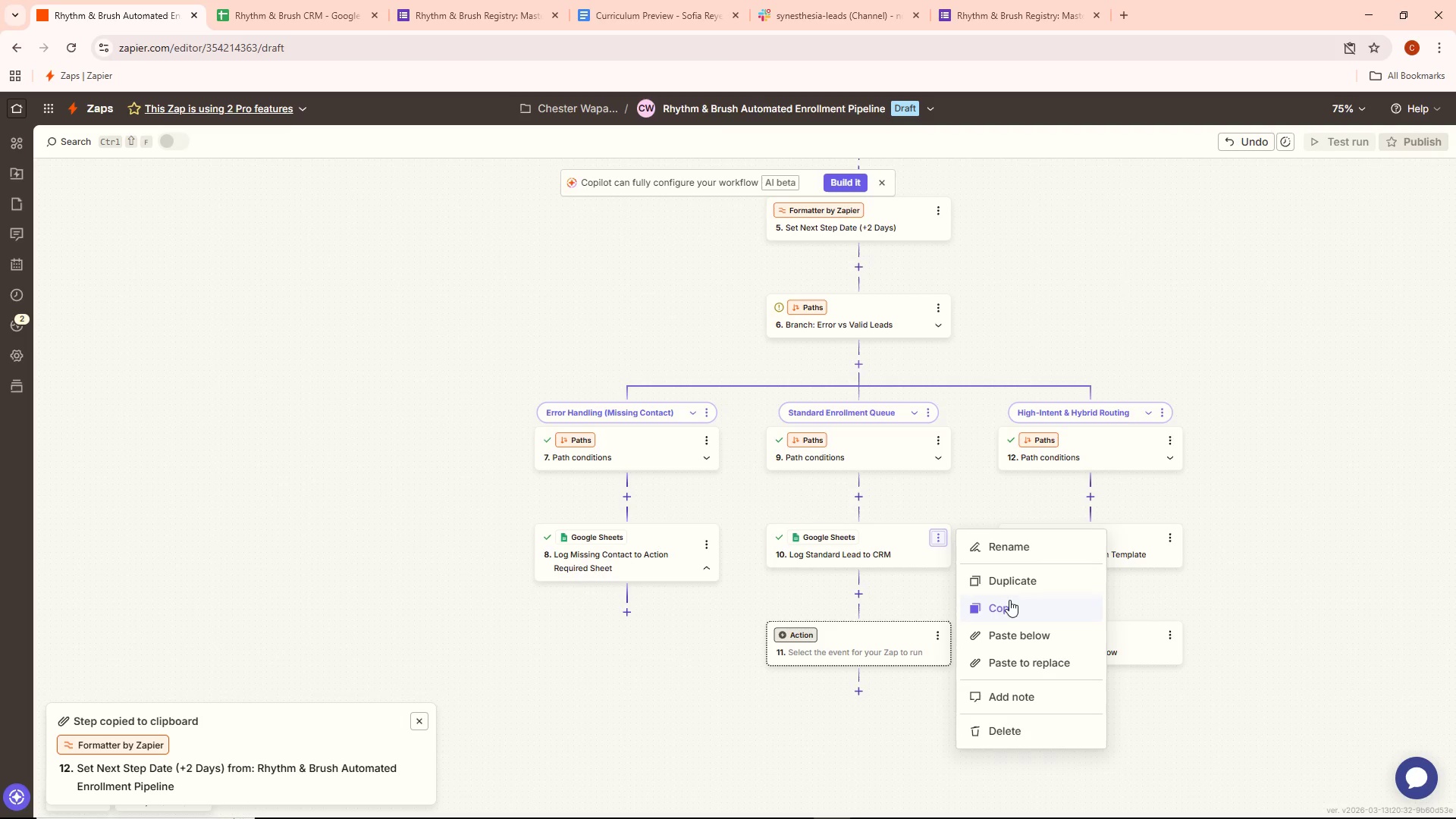 
left_click([1008, 607])
 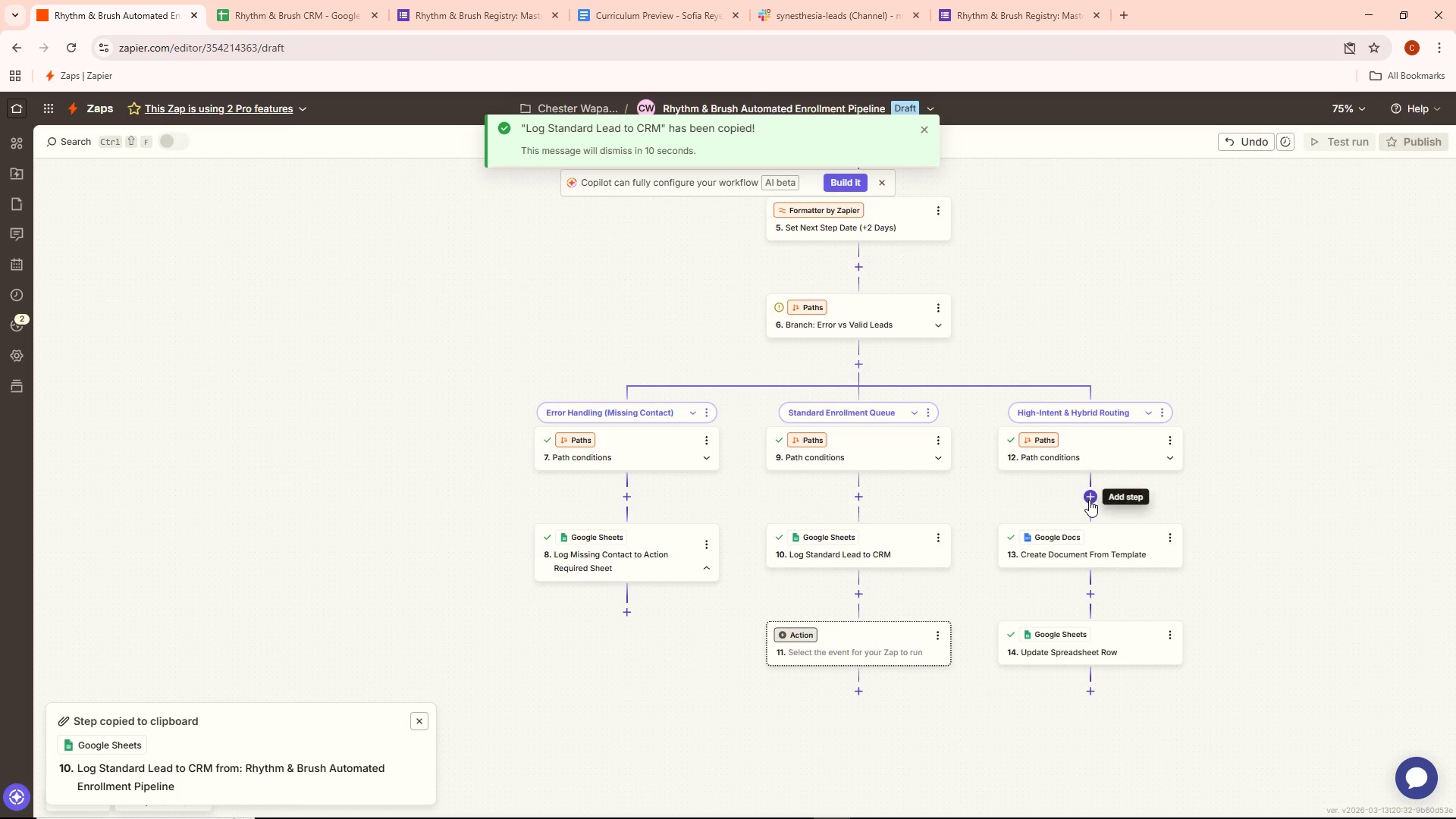 
left_click([1089, 499])
 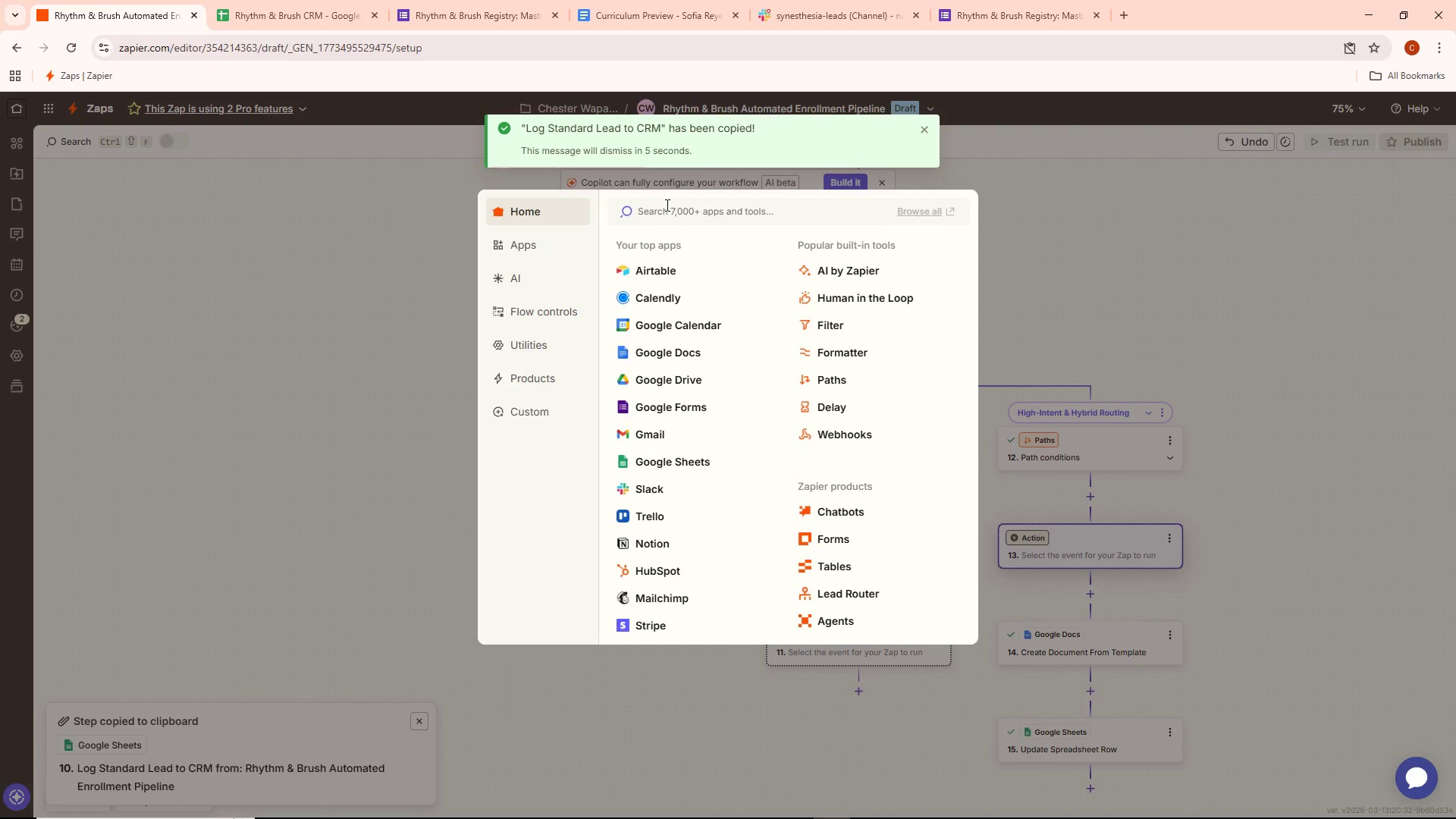 
wait(6.77)
 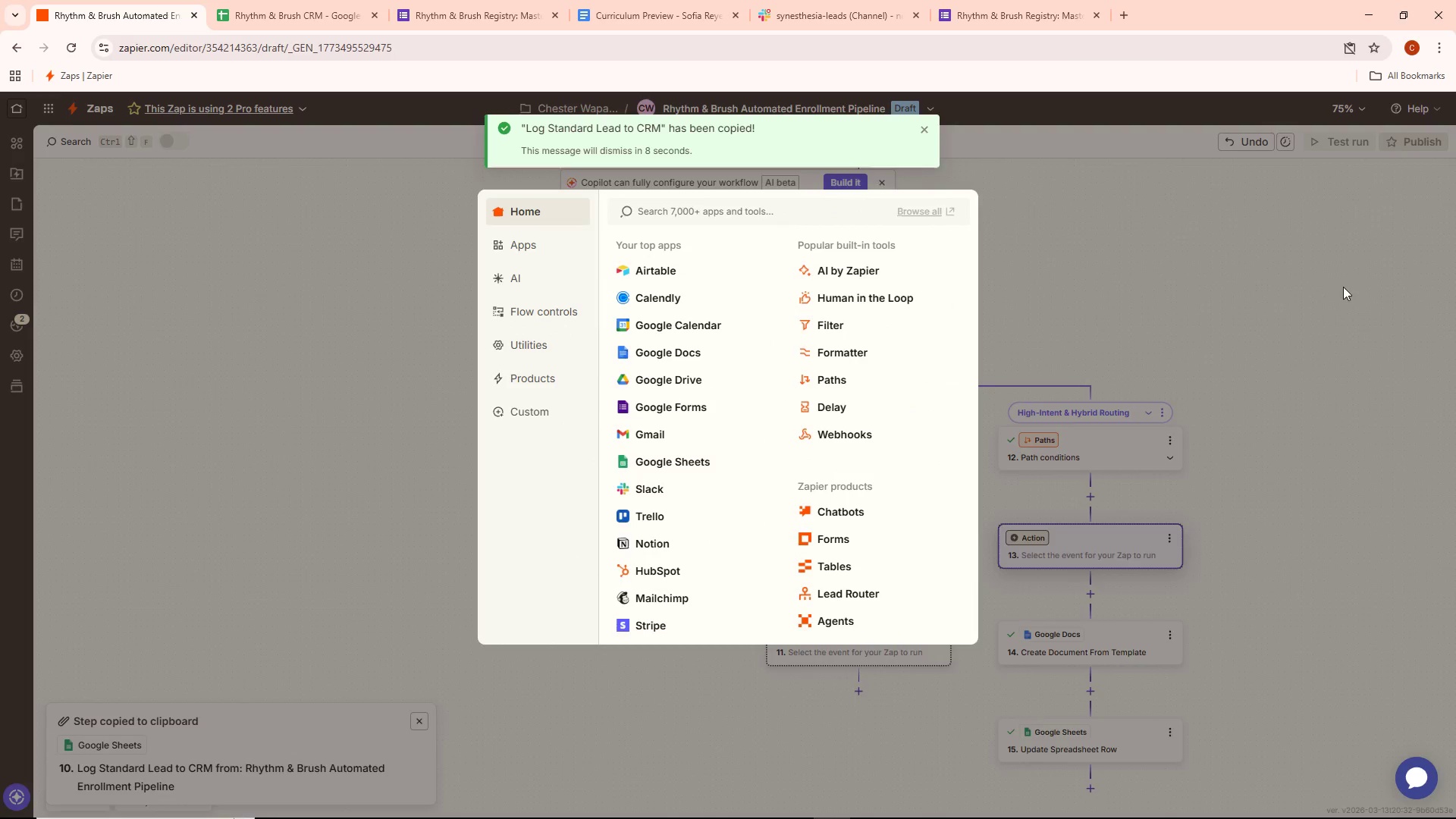 
left_click([1189, 264])
 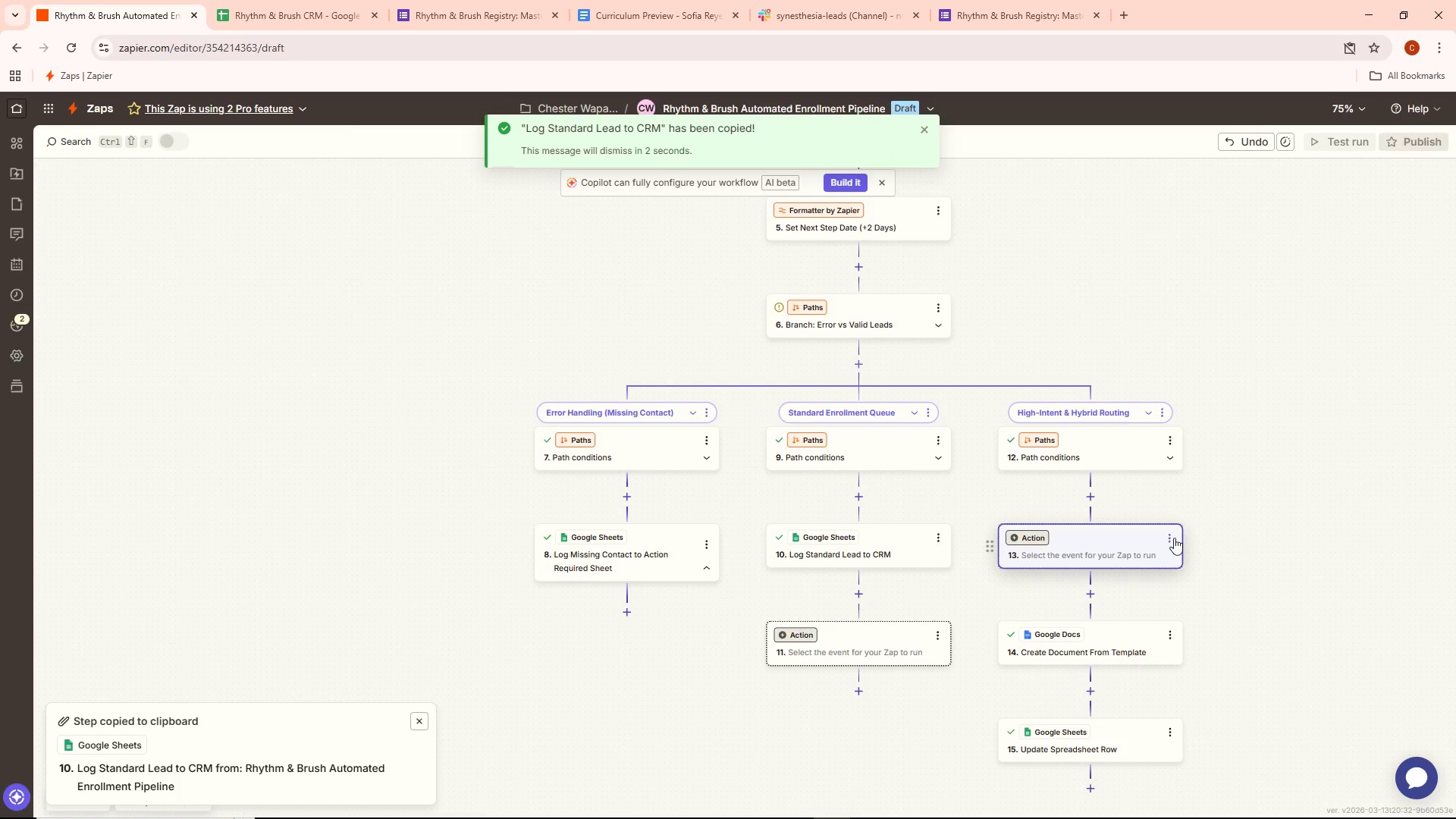 
left_click([1169, 541])
 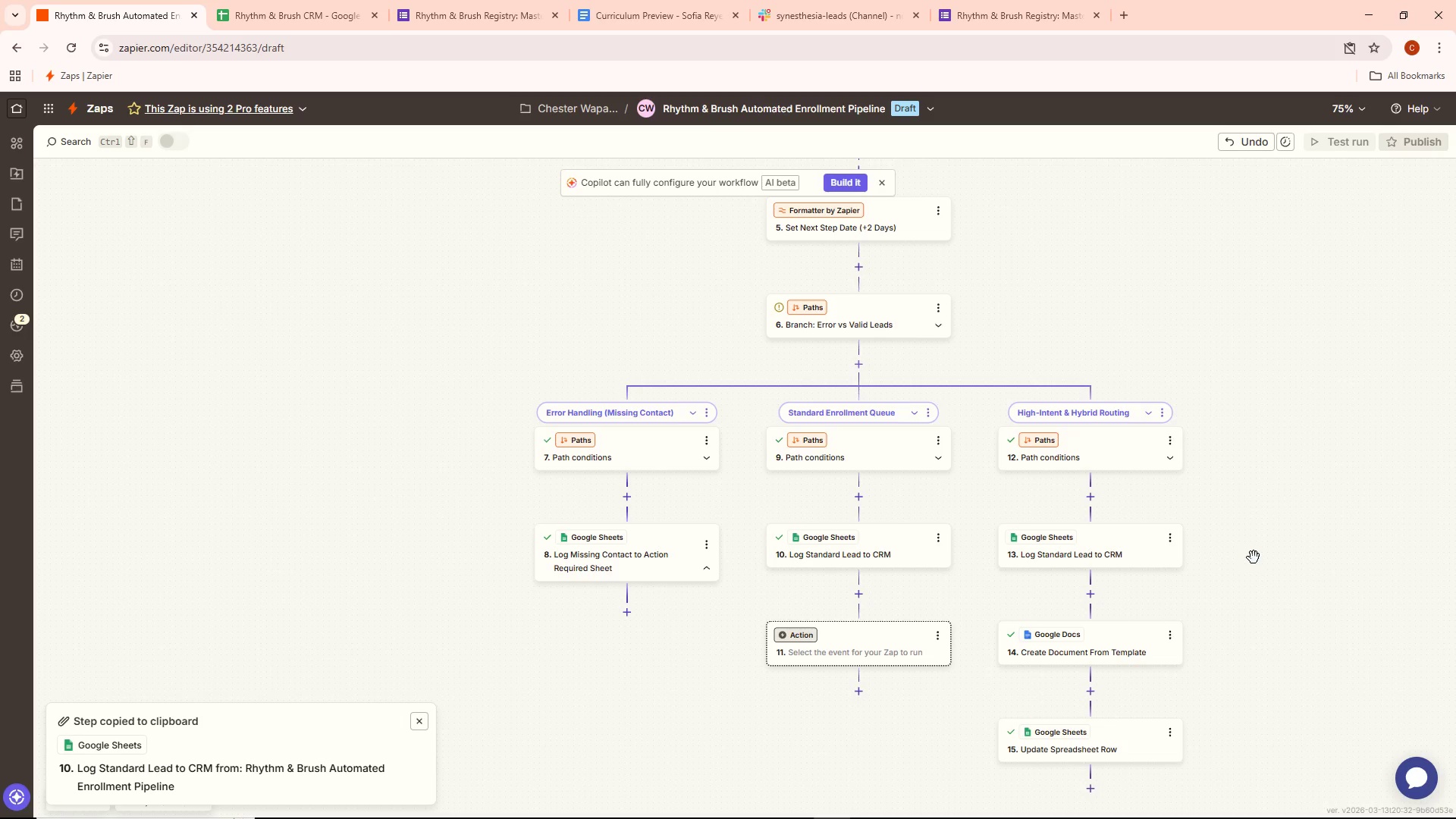 
wait(29.73)
 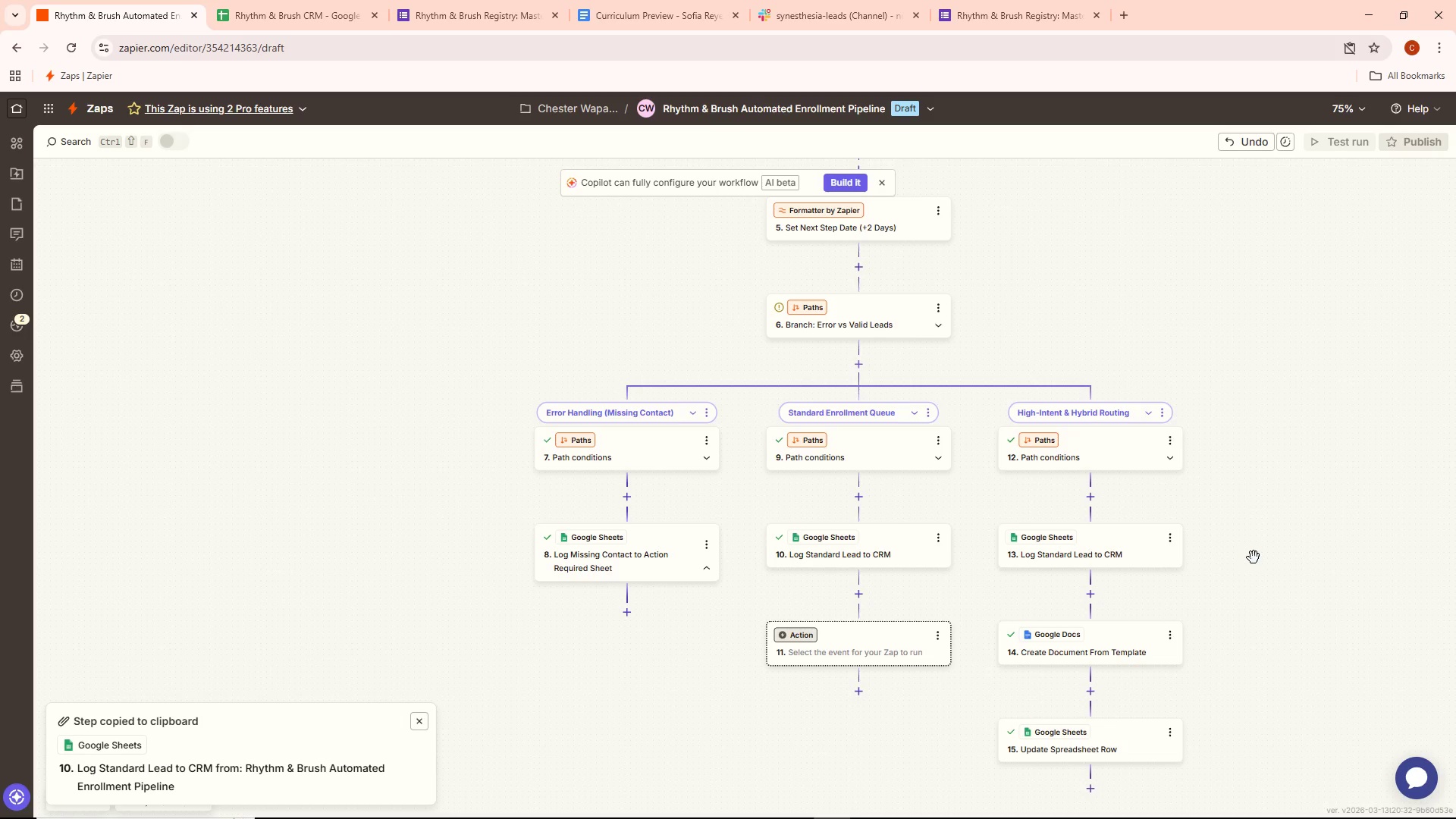 
left_click_drag(start_coordinate=[1083, 542], to_coordinate=[1103, 532])
 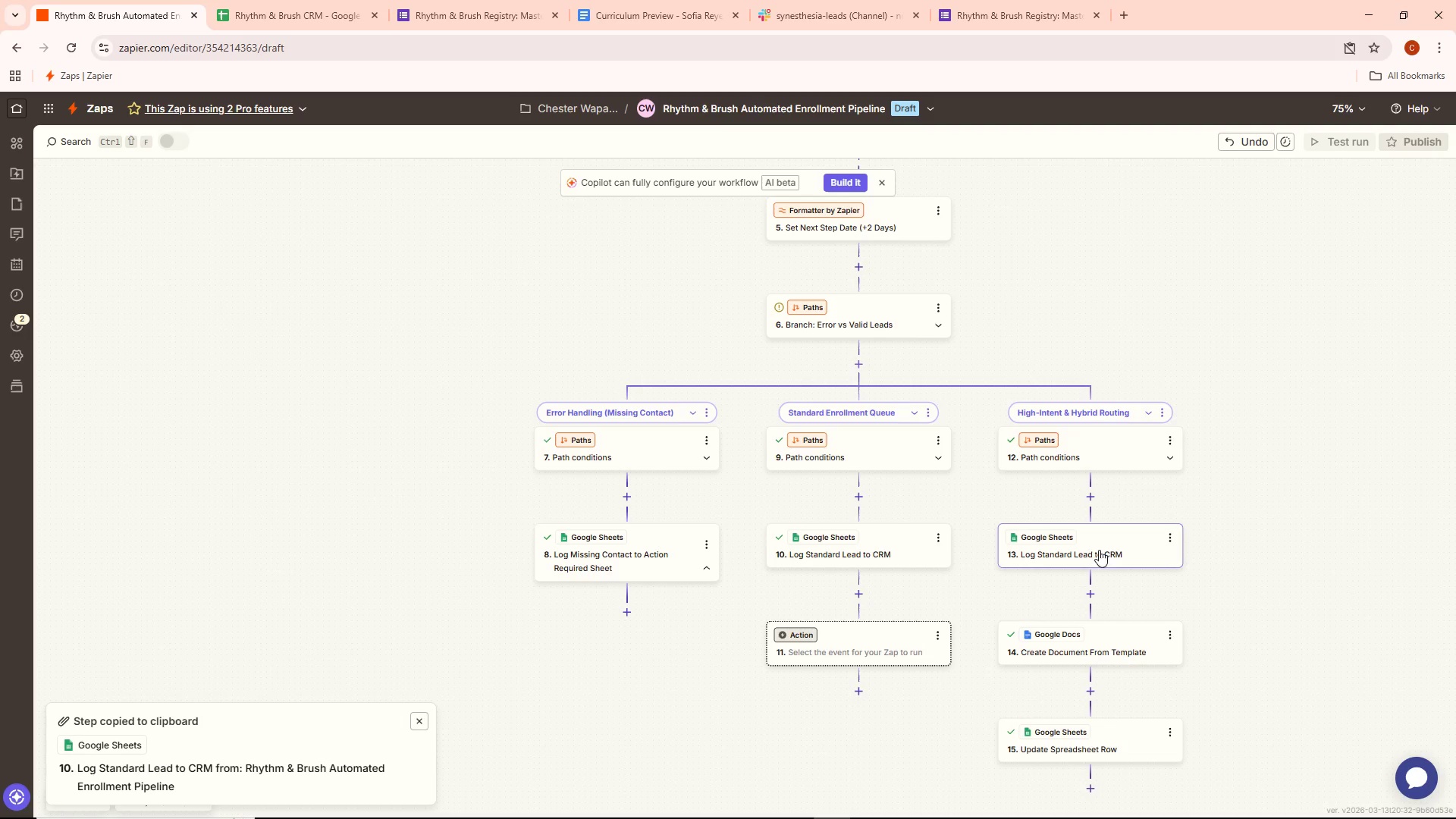 
left_click([1094, 491])
 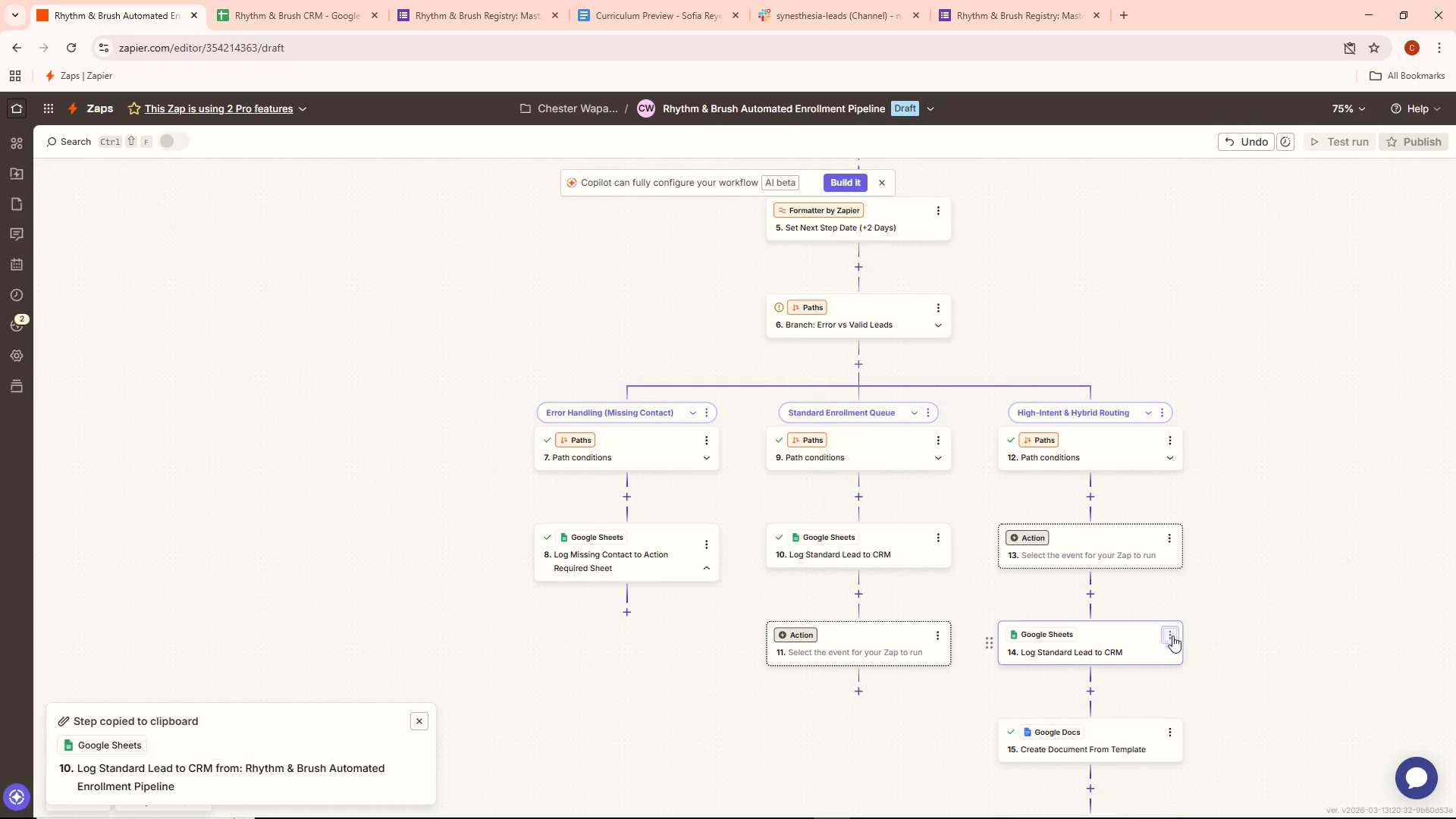 
wait(7.42)
 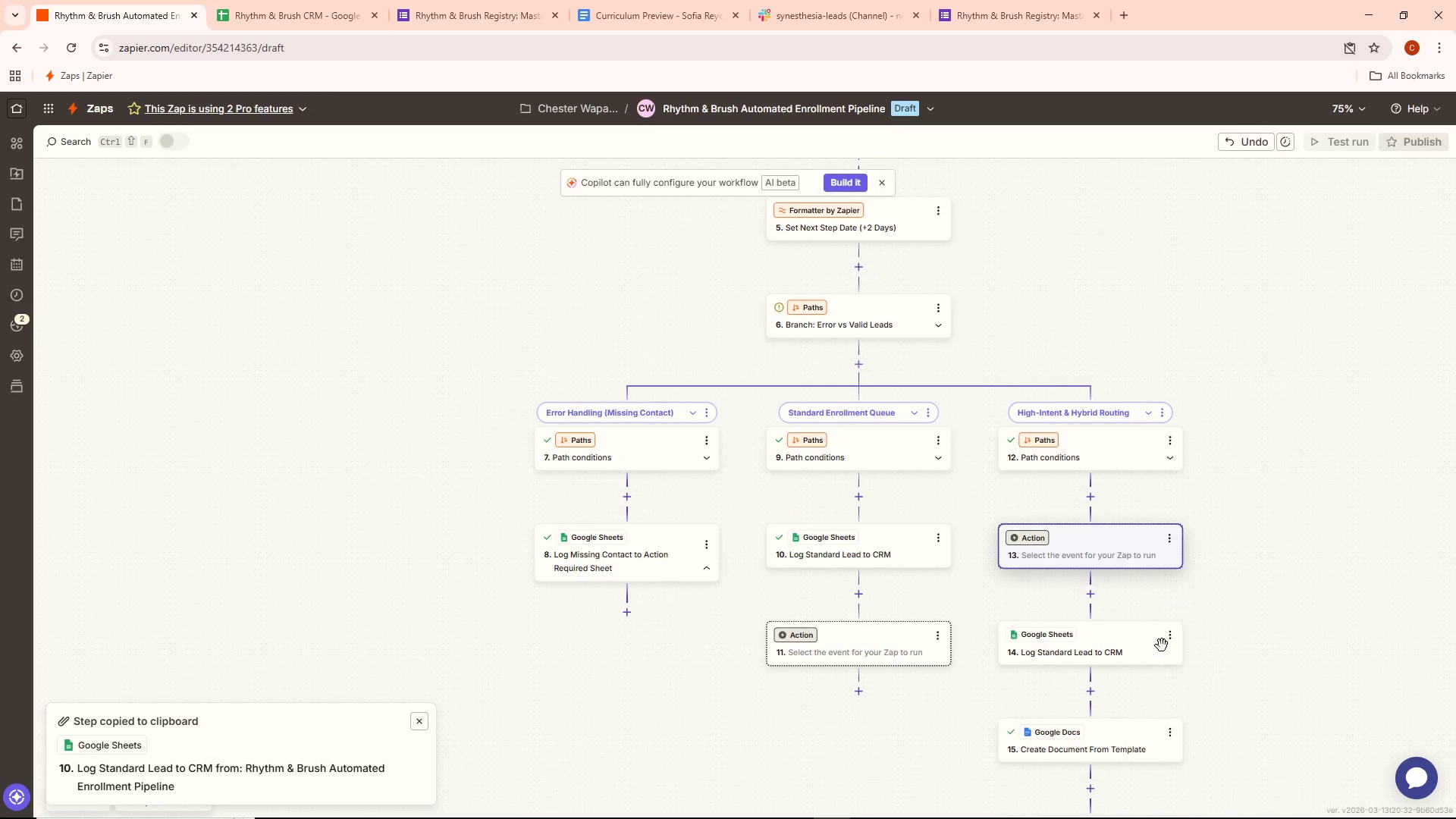 
left_click([1174, 728])
 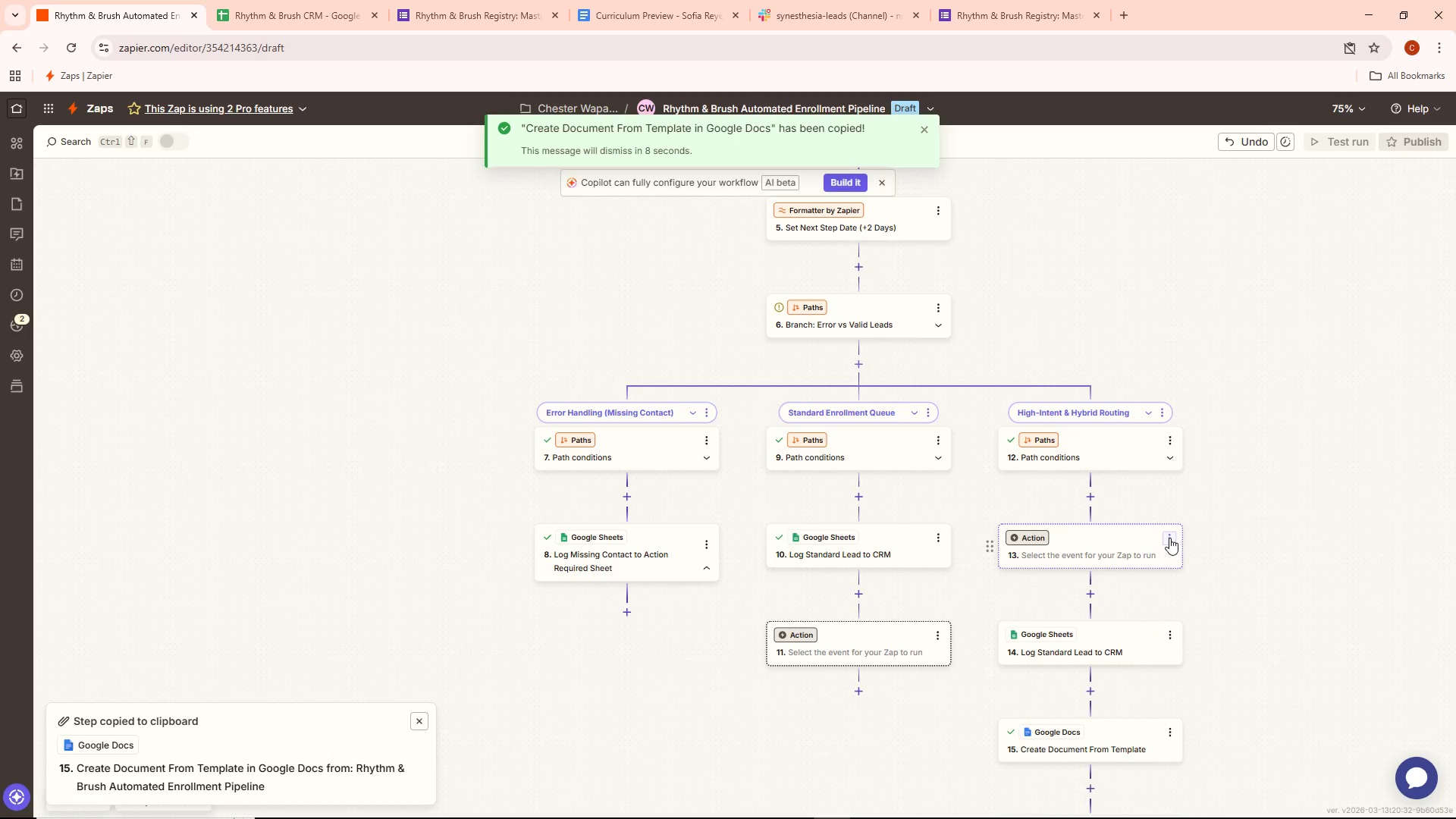 
wait(5.59)
 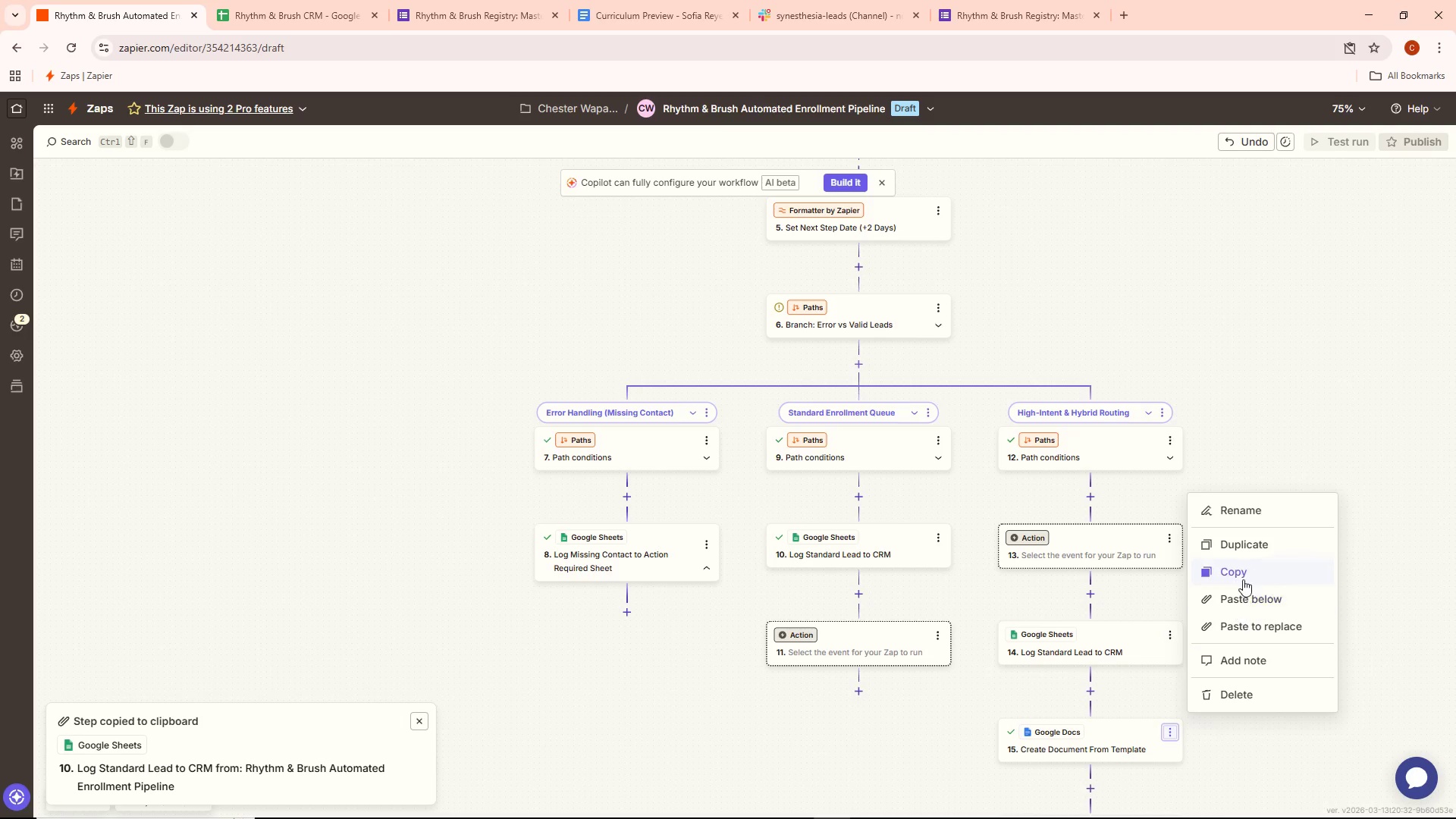 
left_click([1169, 538])
 